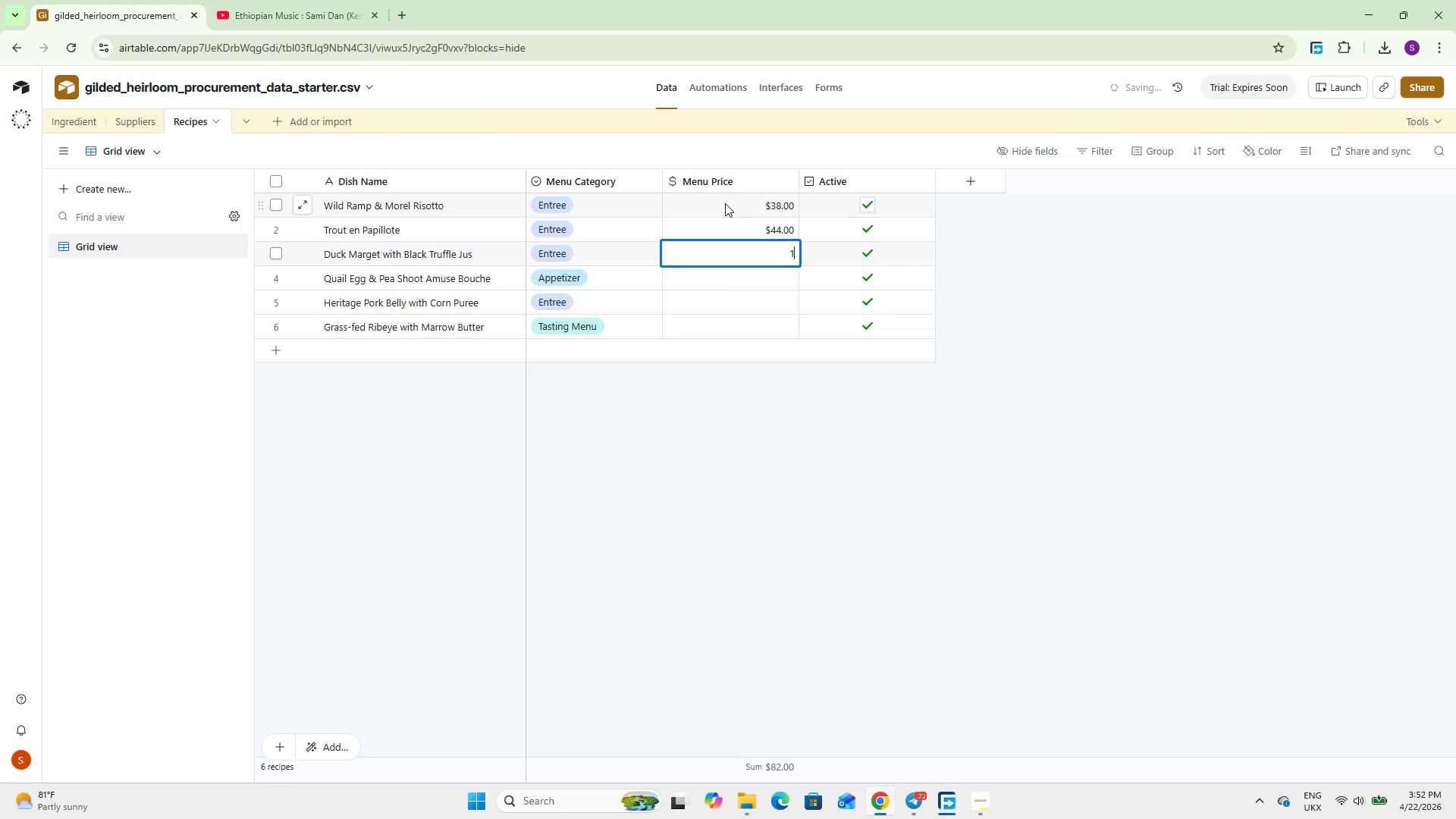 
key(Numpad8)
 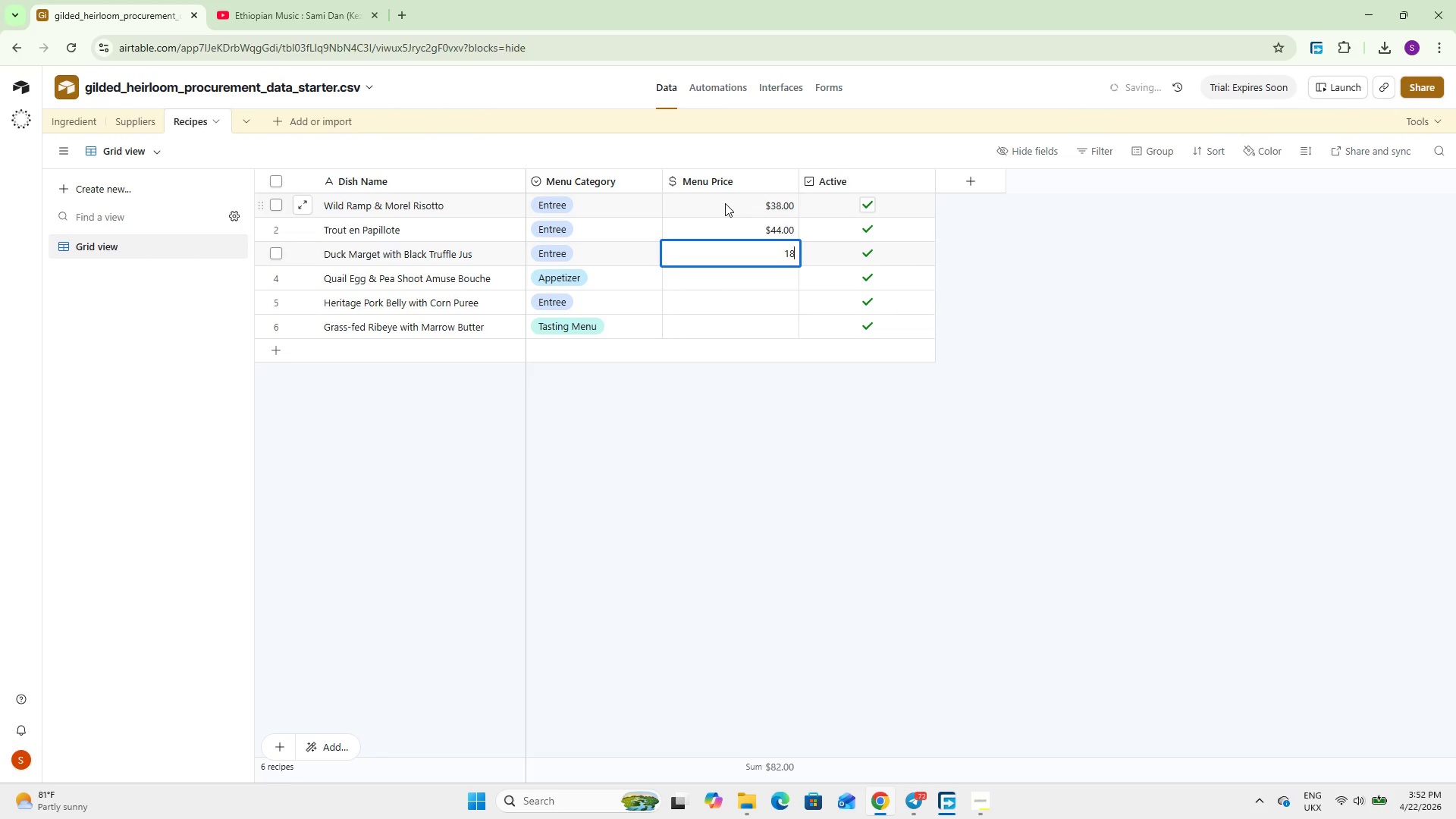 
key(NumpadEnter)
 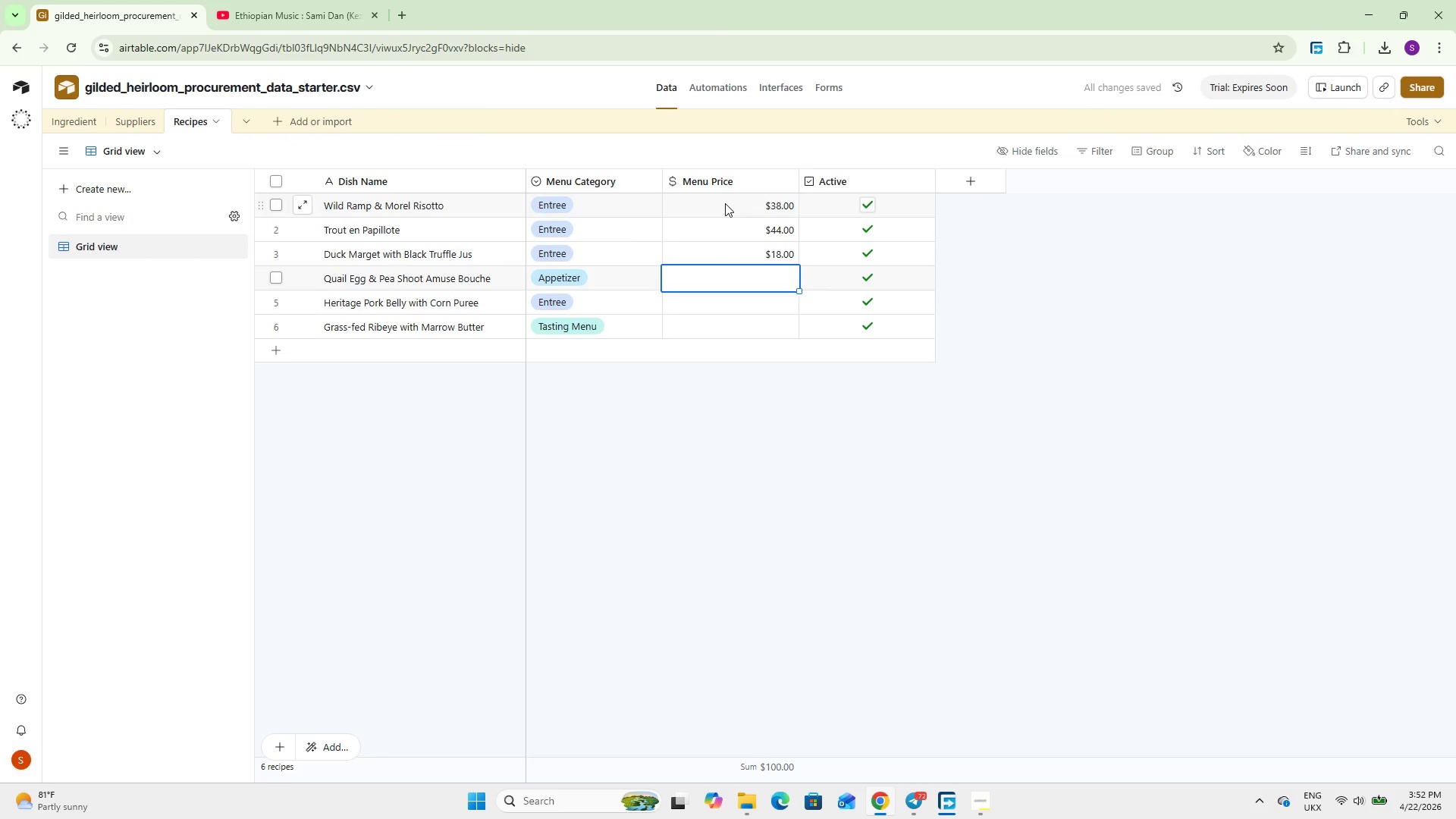 
key(Numpad5)
 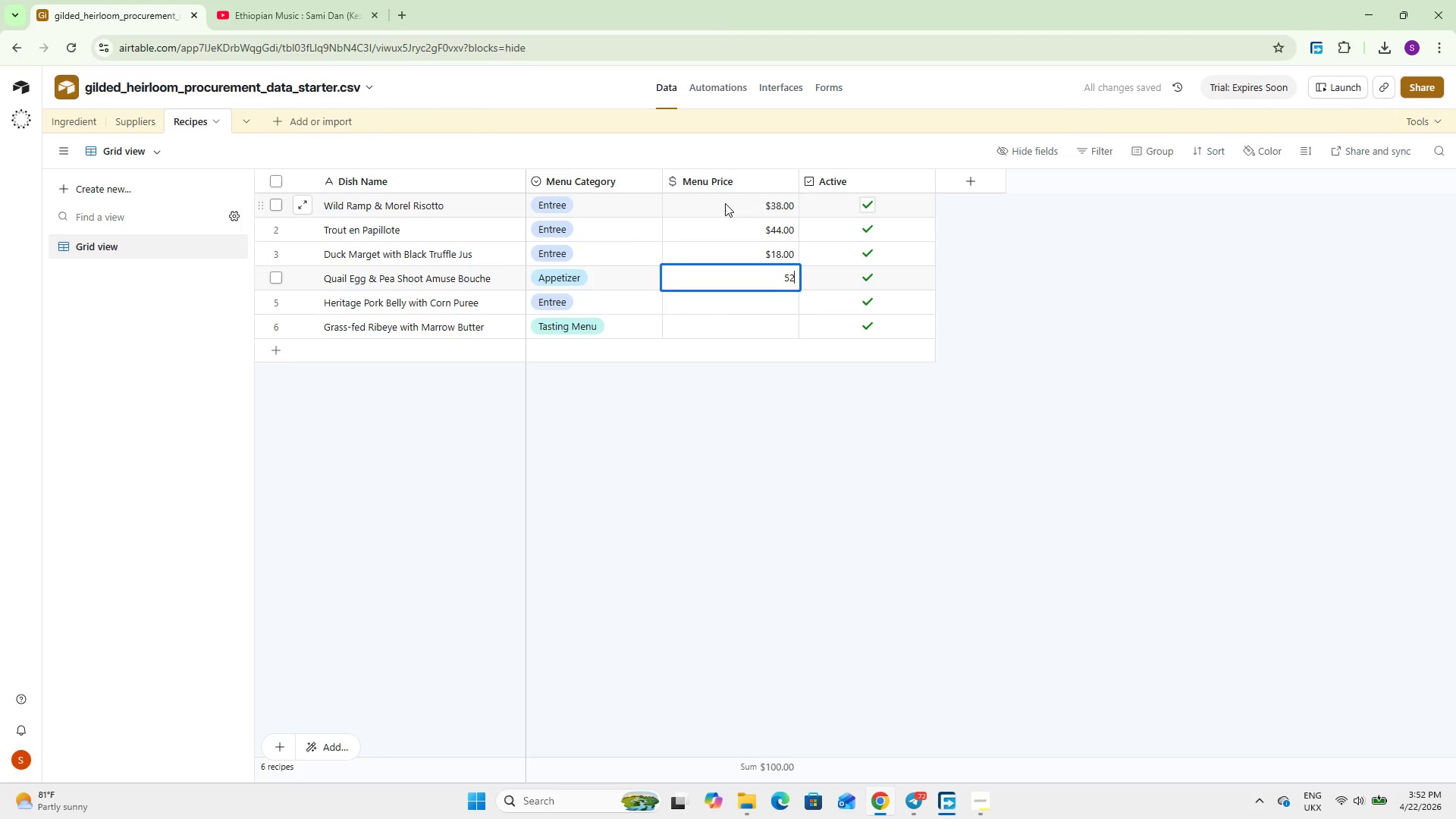 
key(Numpad2)
 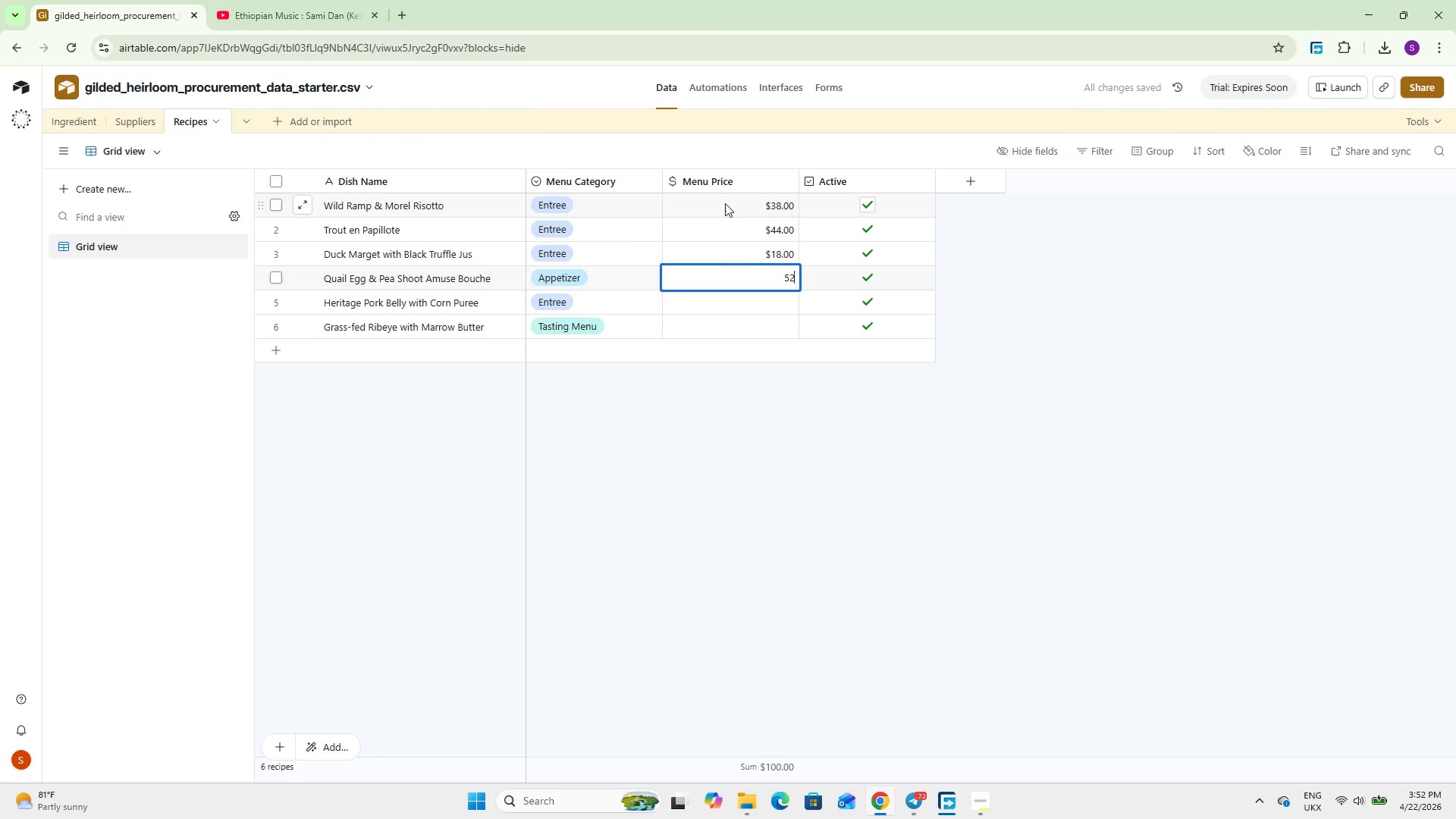 
key(NumpadEnter)
 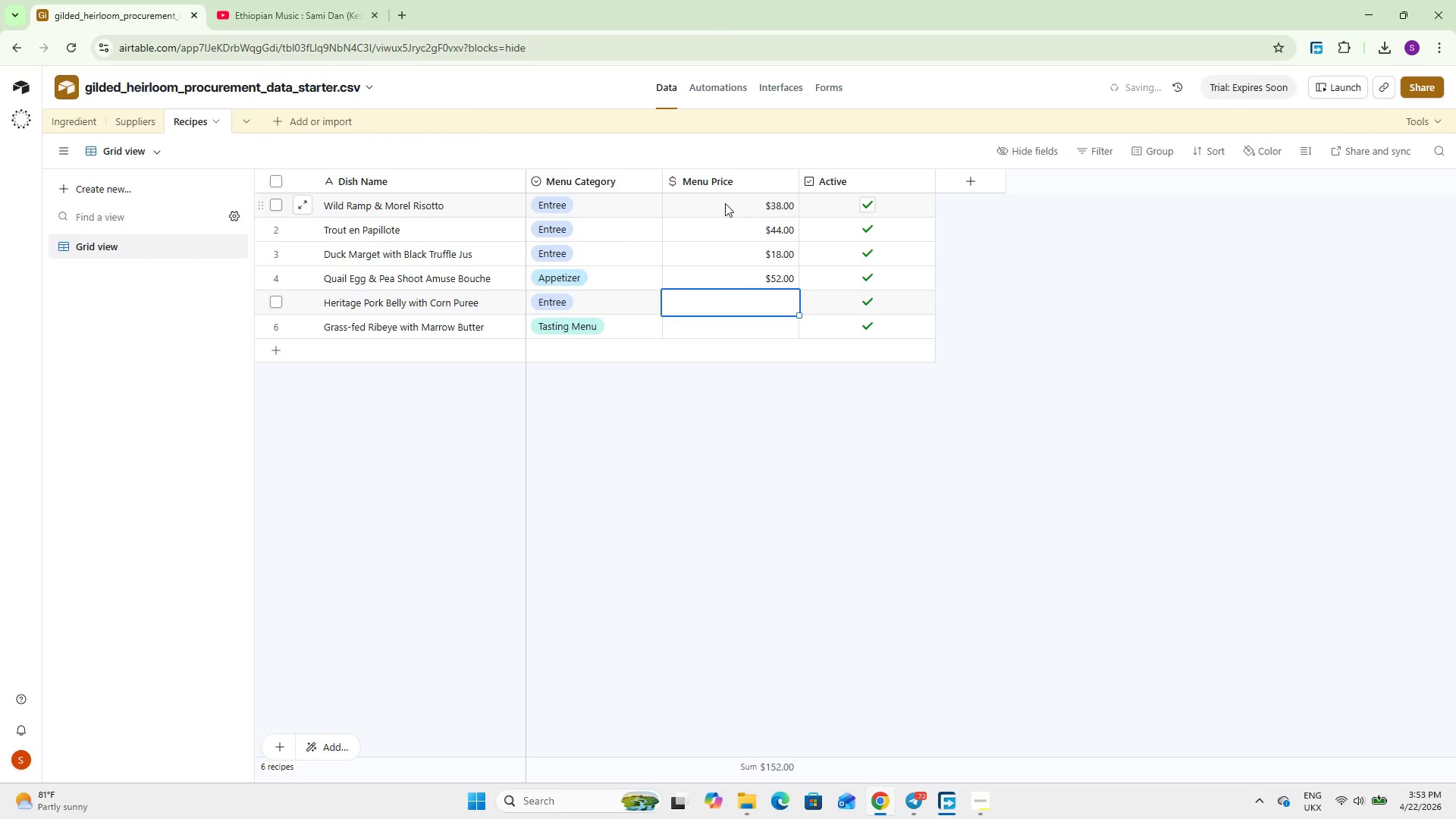 
key(Numpad8)
 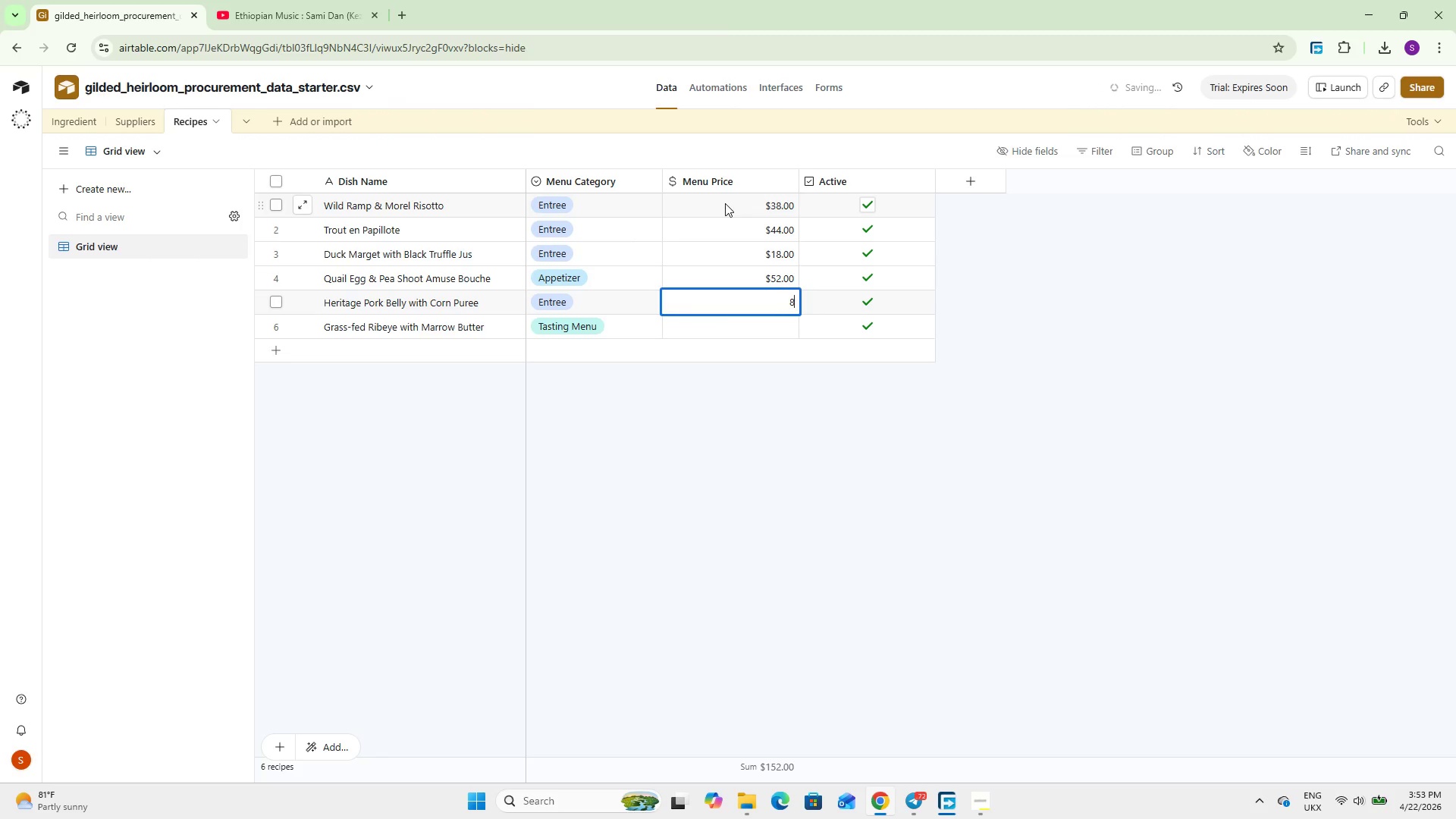 
key(Numpad8)
 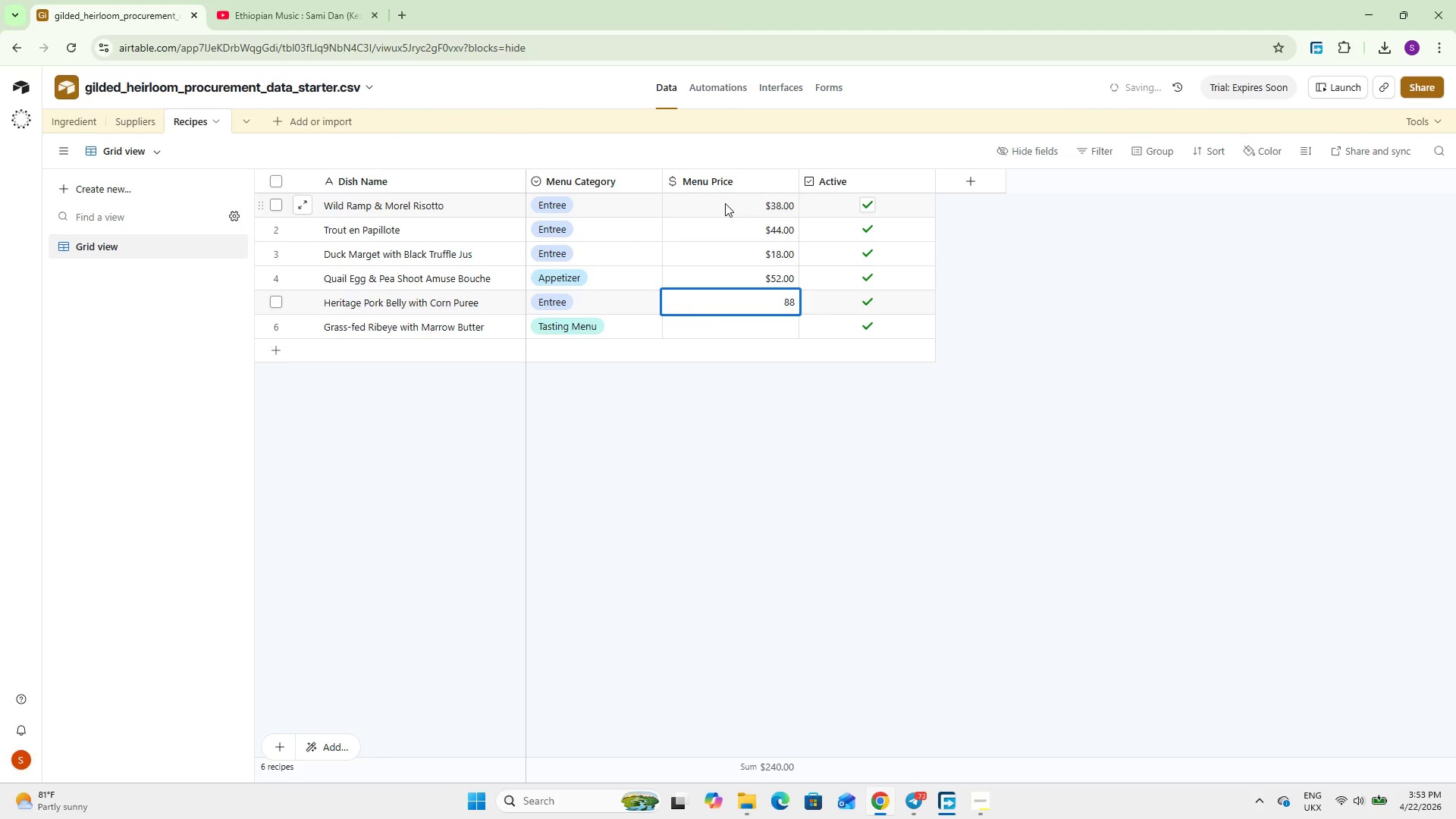 
key(NumpadEnter)
 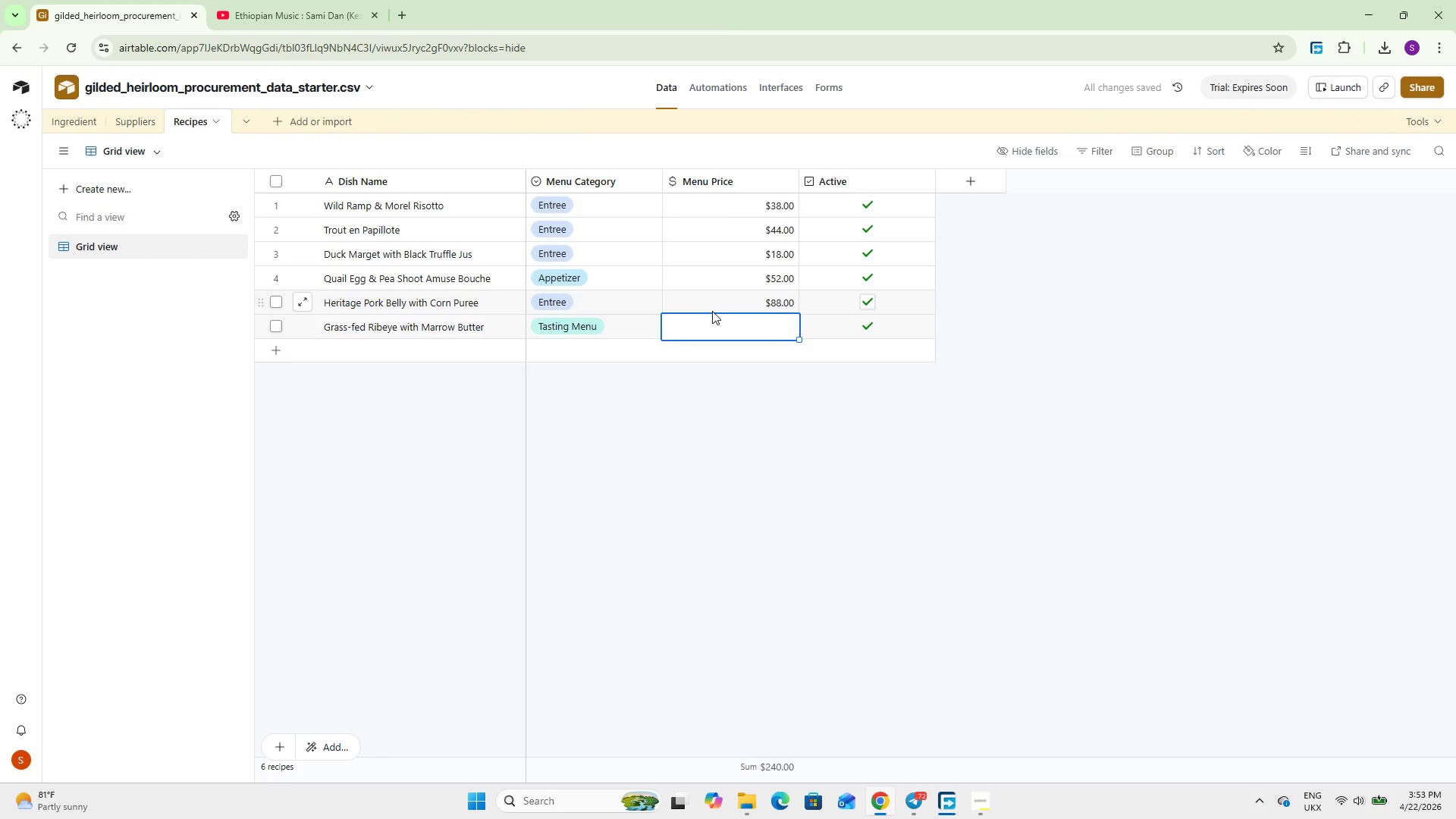 
key(Numpad6)
 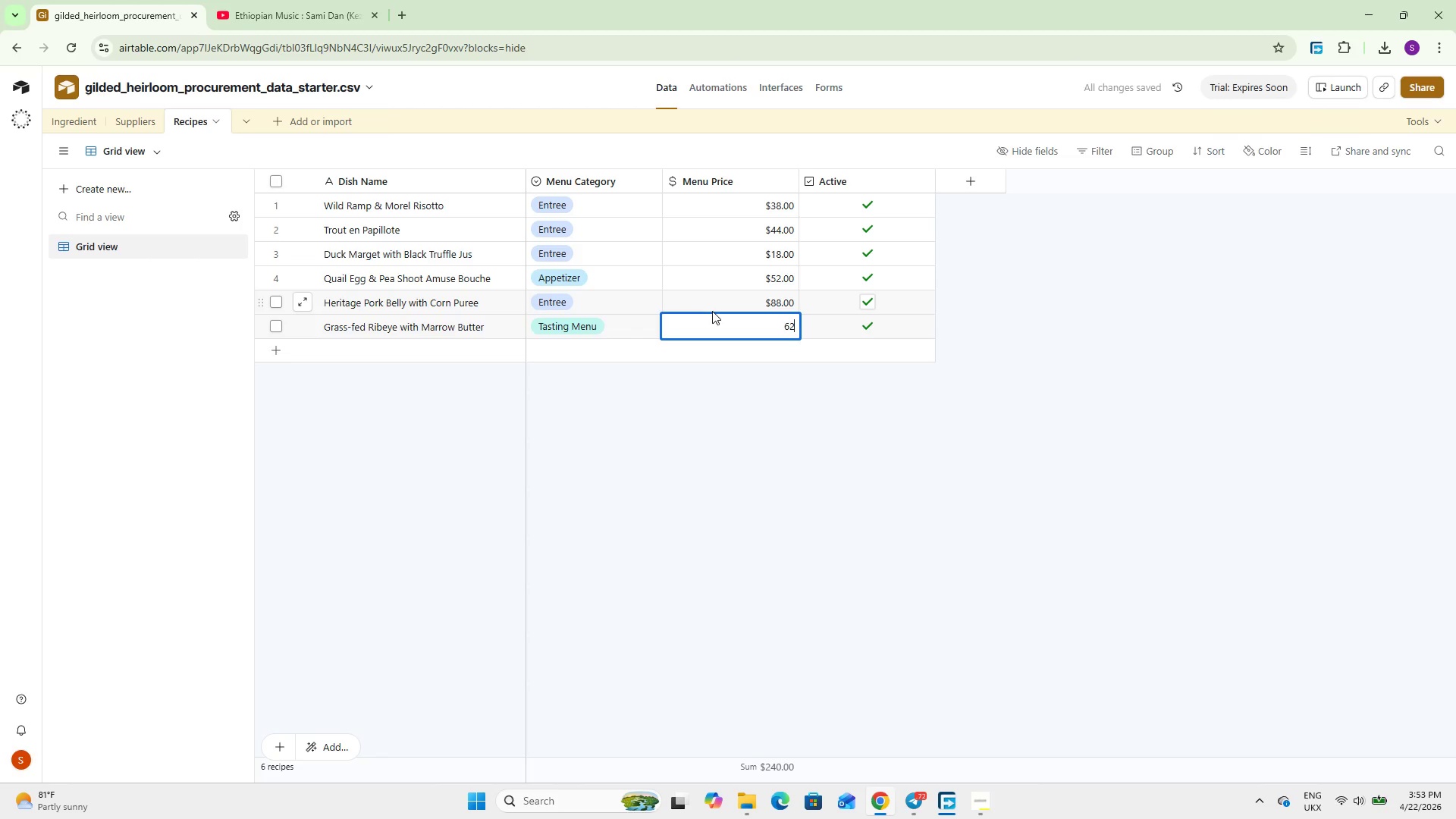 
key(Numpad2)
 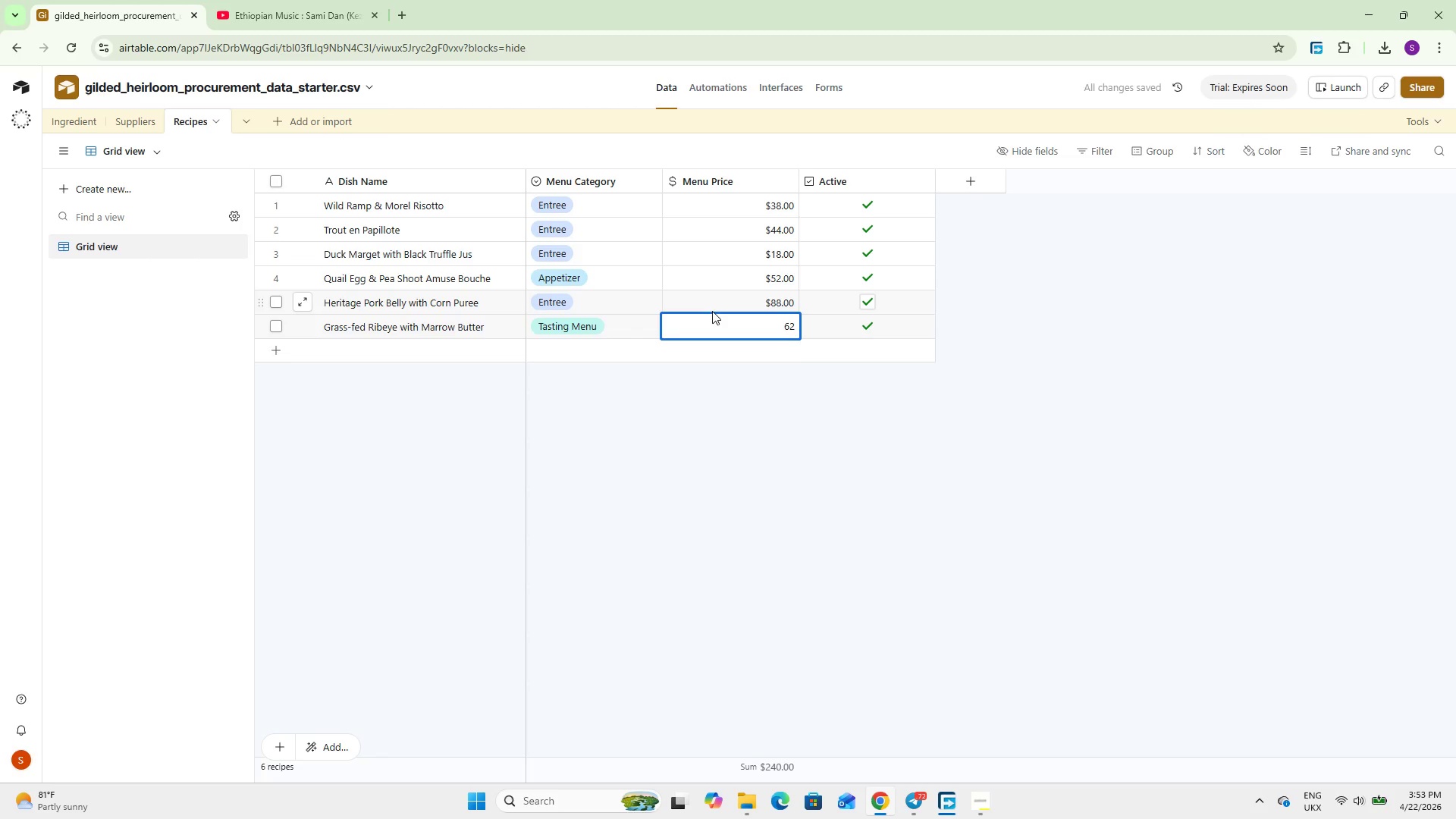 
key(NumpadEnter)
 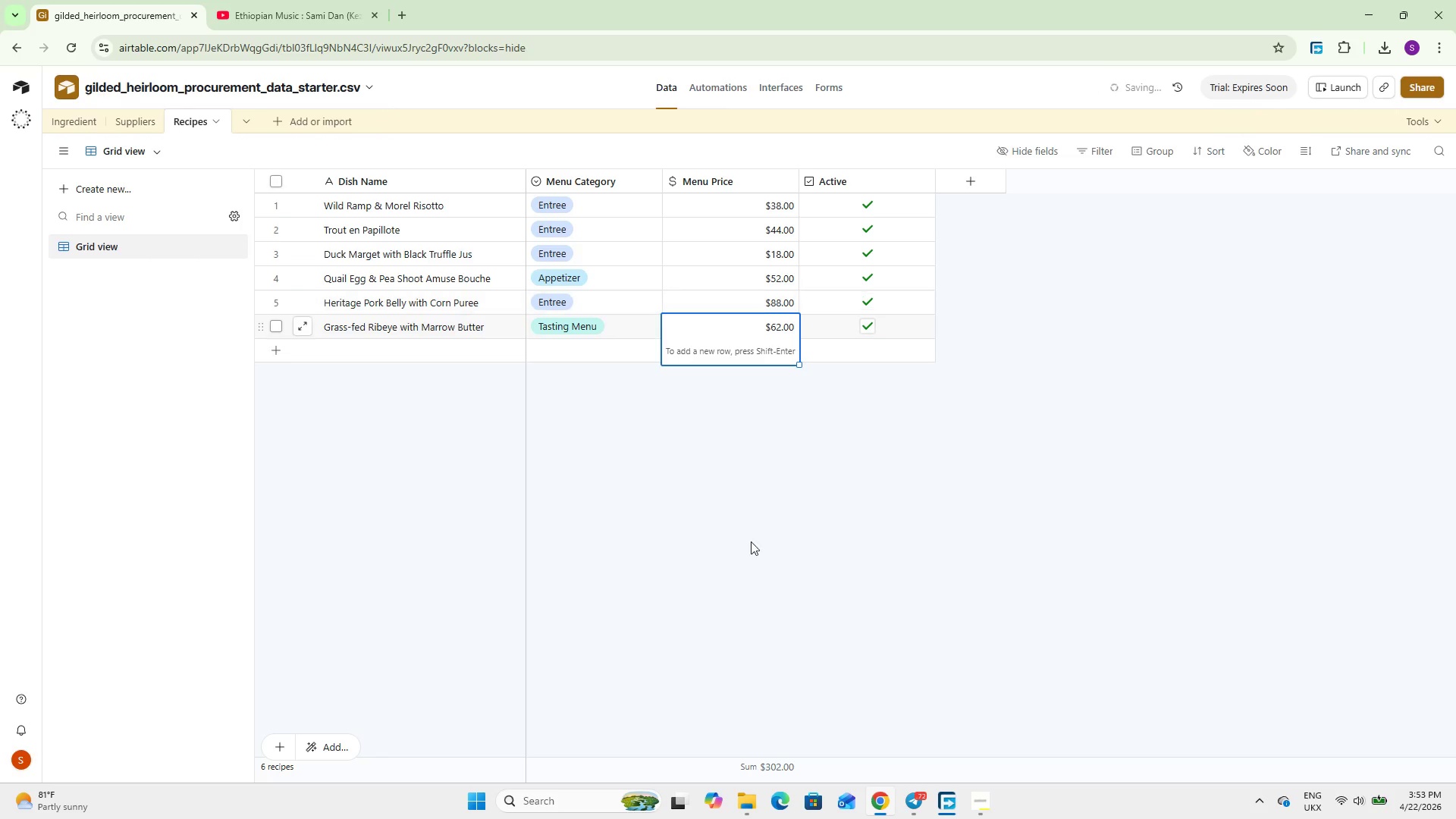 
left_click([753, 544])
 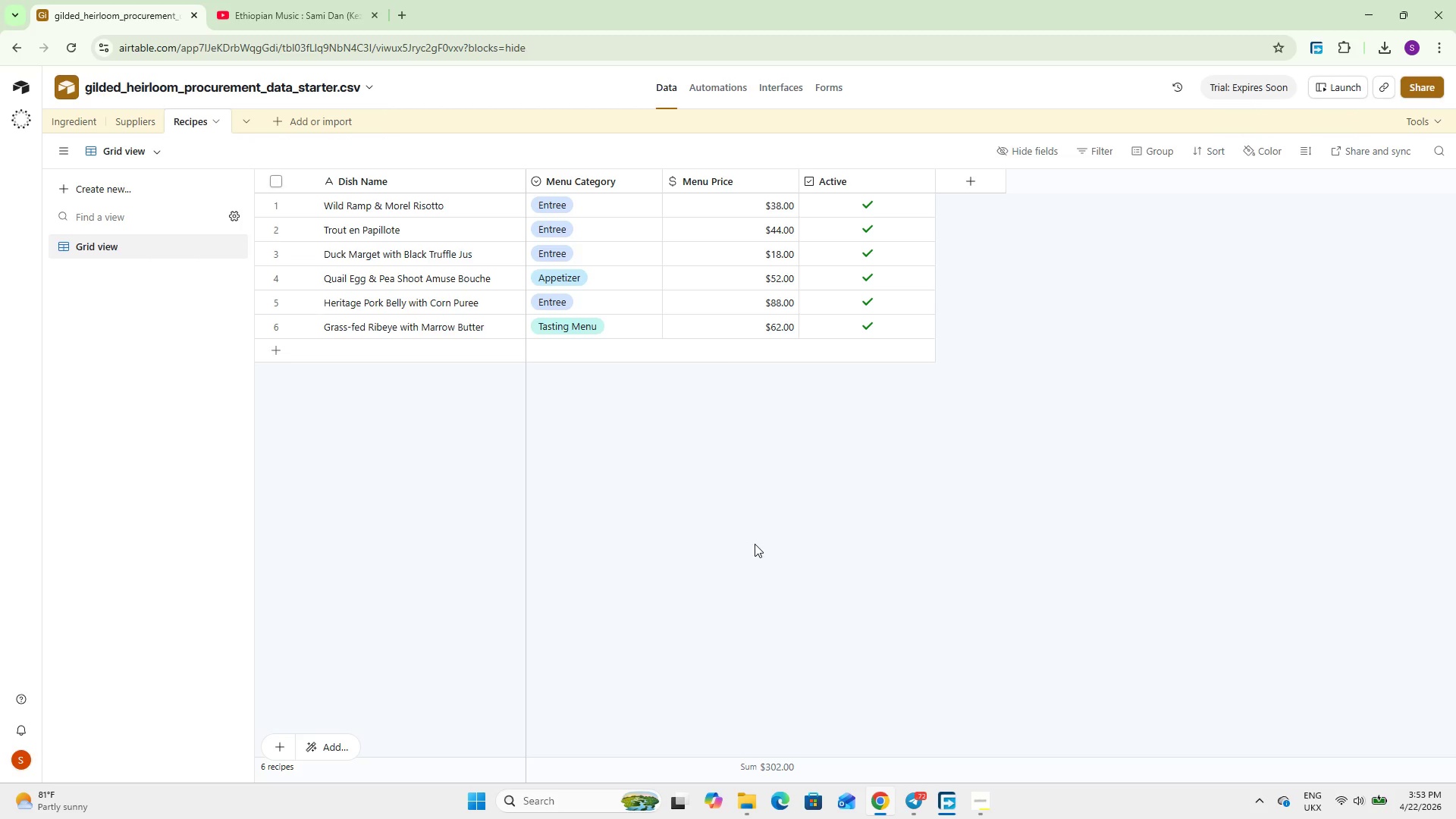 
wait(43.11)
 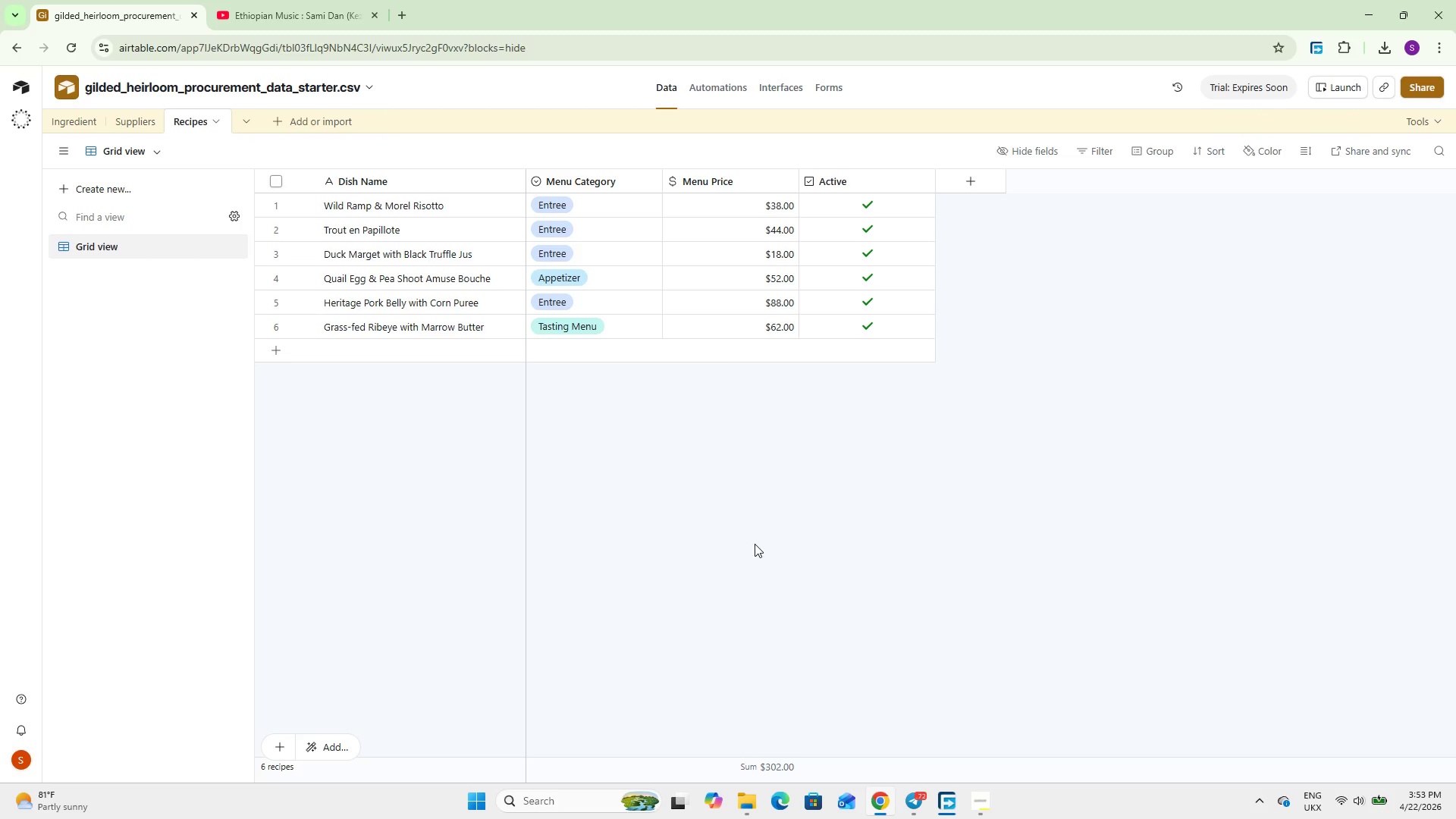 
left_click([271, 121])
 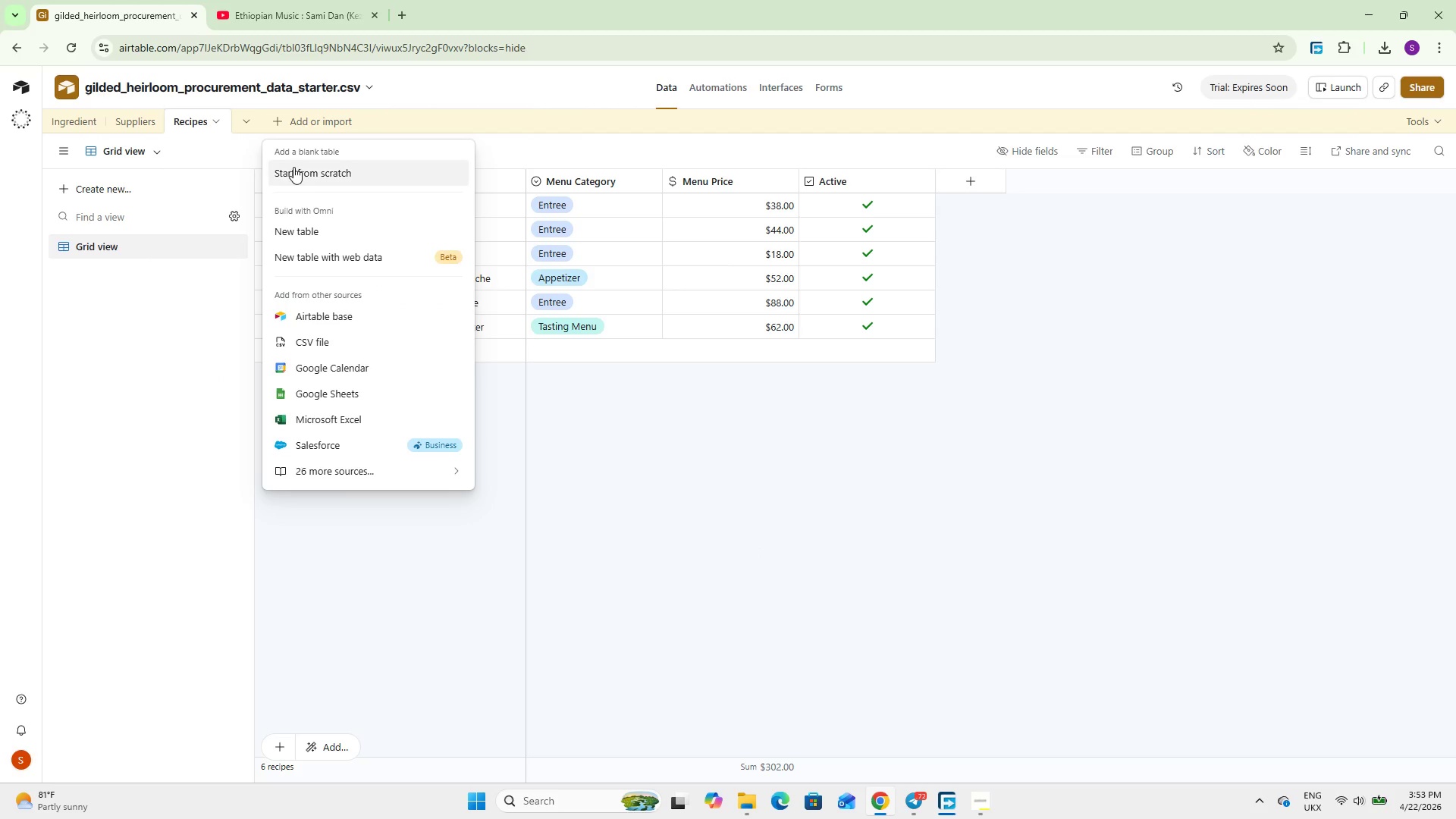 
left_click([293, 167])
 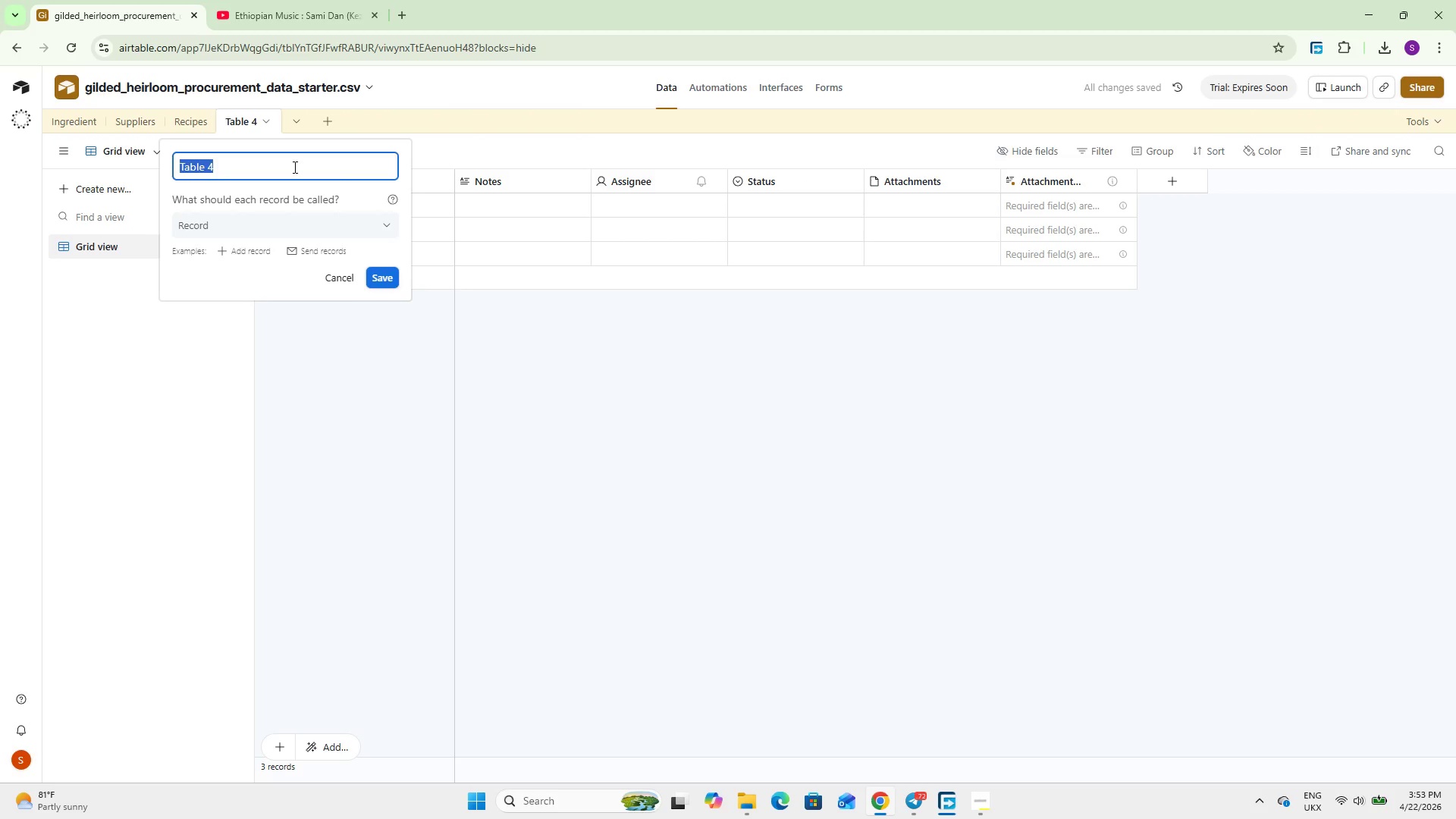 
wait(5.92)
 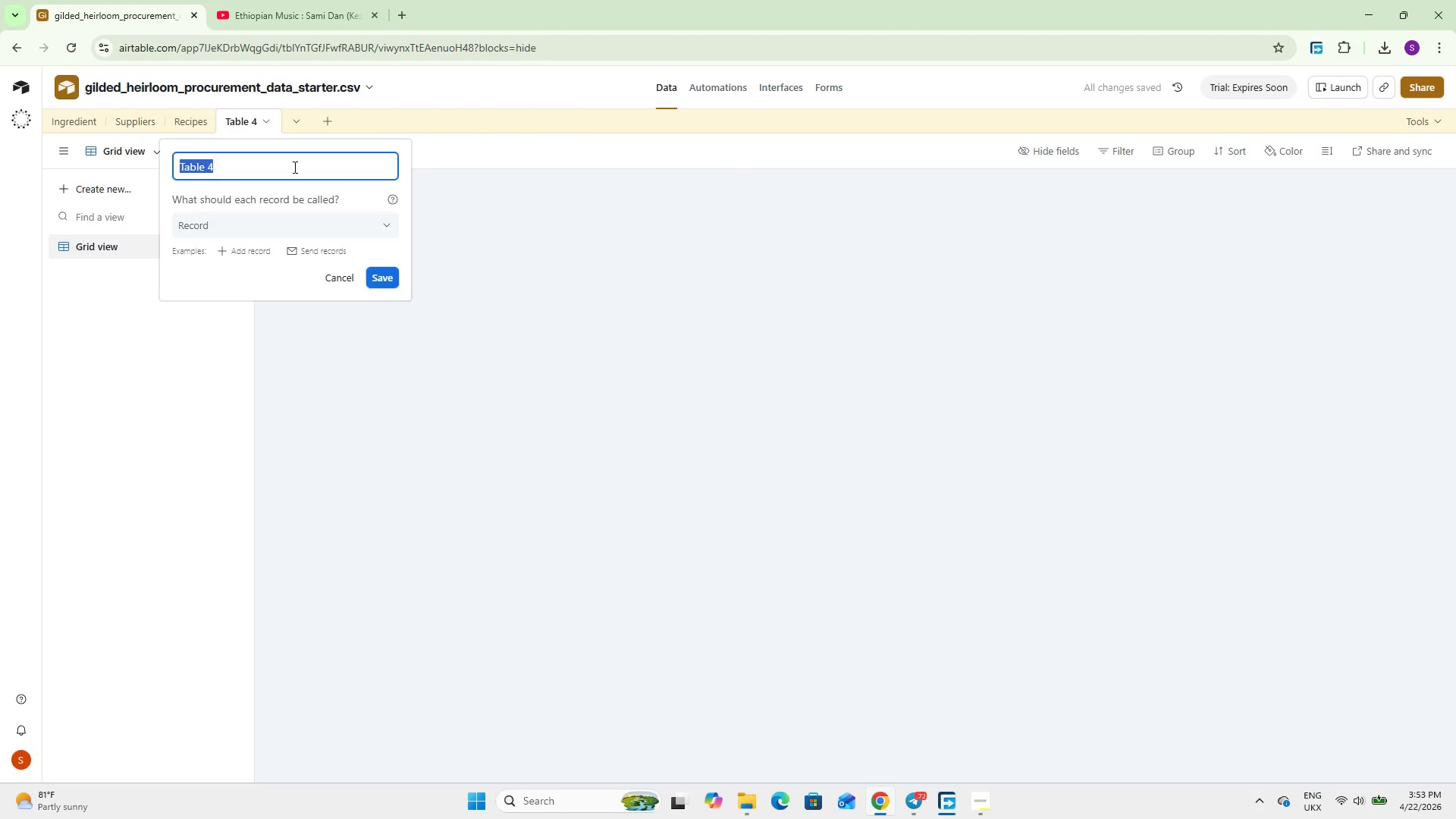 
key(Backspace)
type(Recipe Ingredients)
 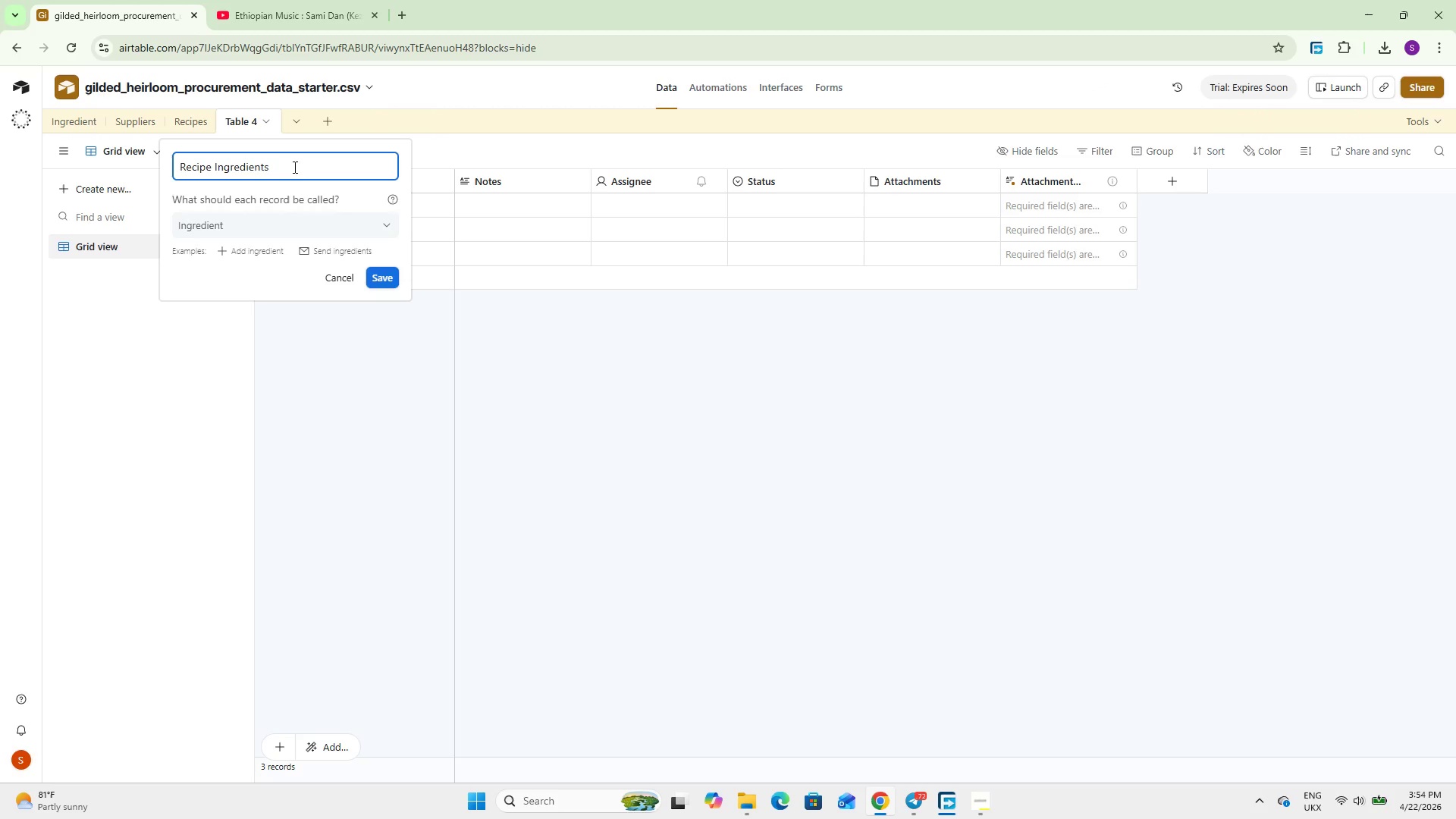 
left_click([381, 271])
 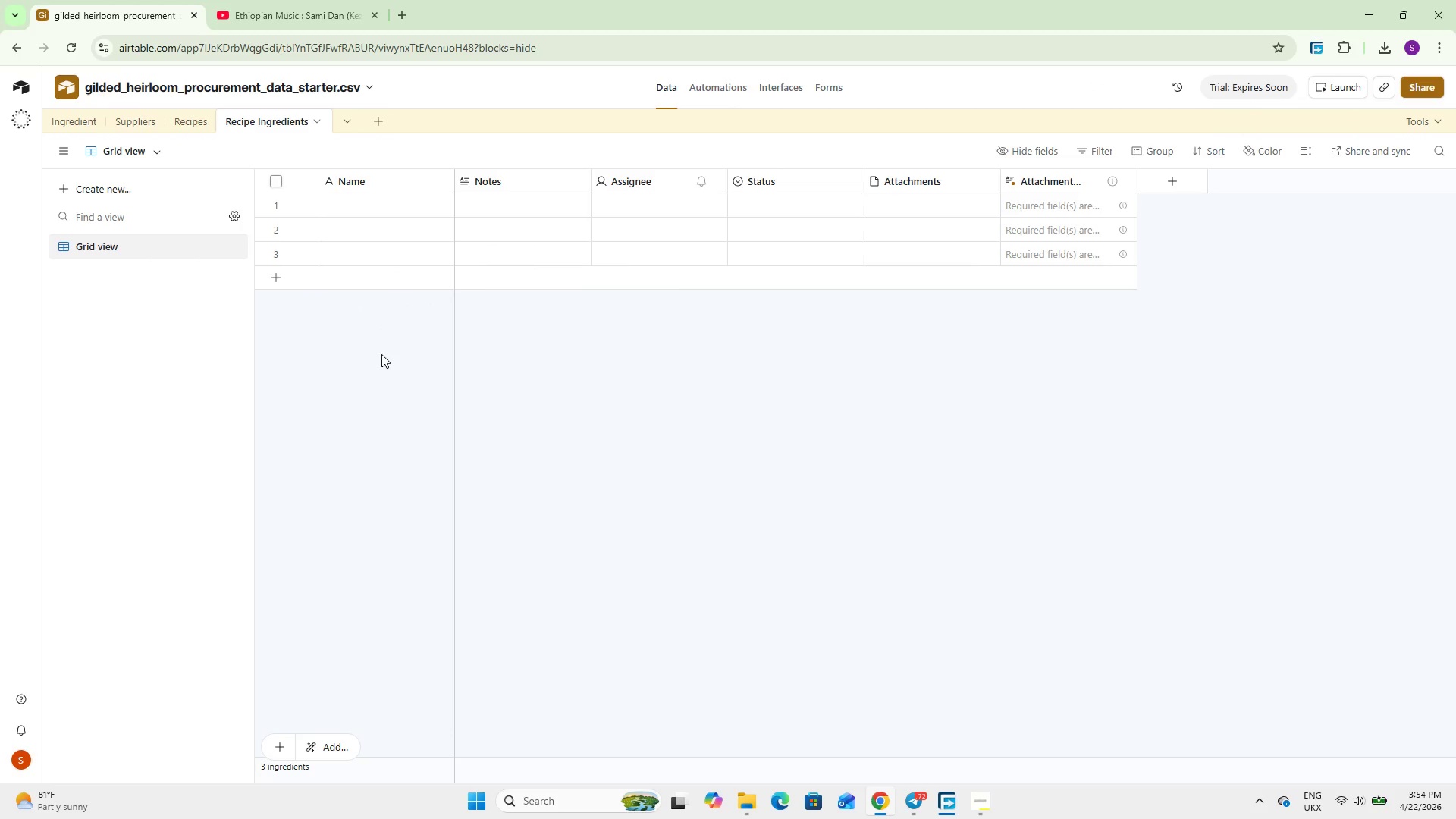 
wait(15.3)
 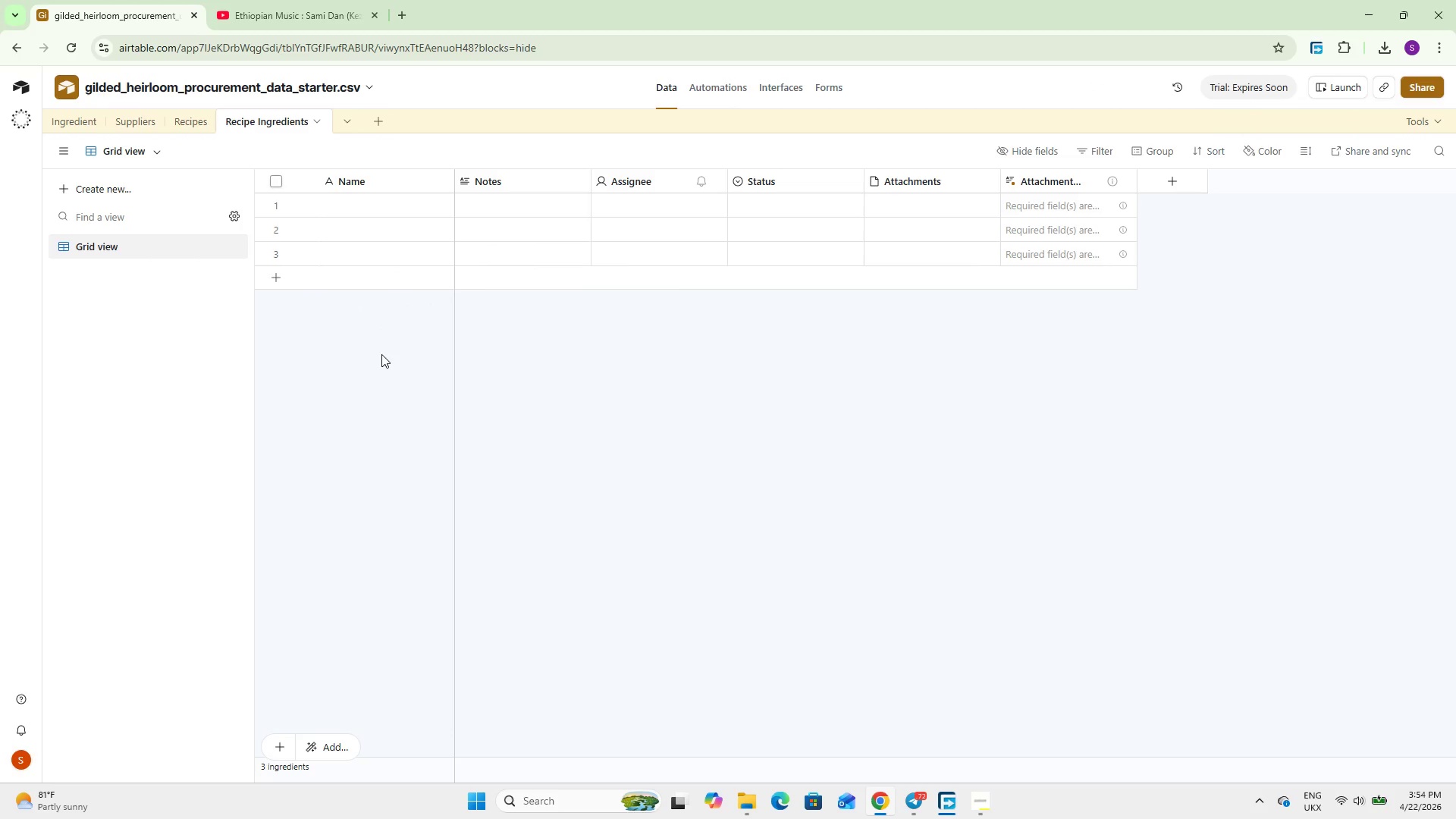 
double_click([375, 184])
 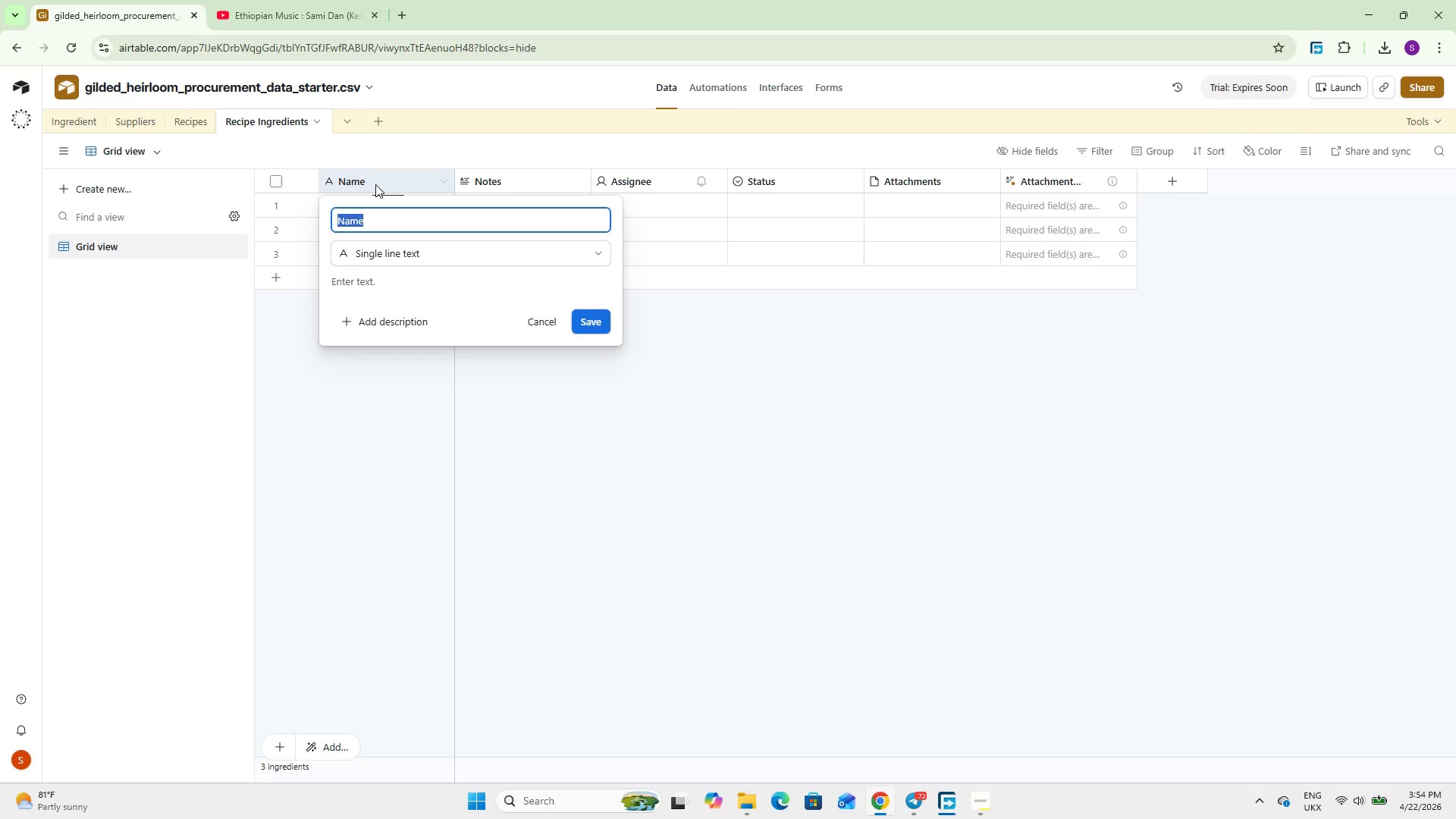 
type(Line ID)
 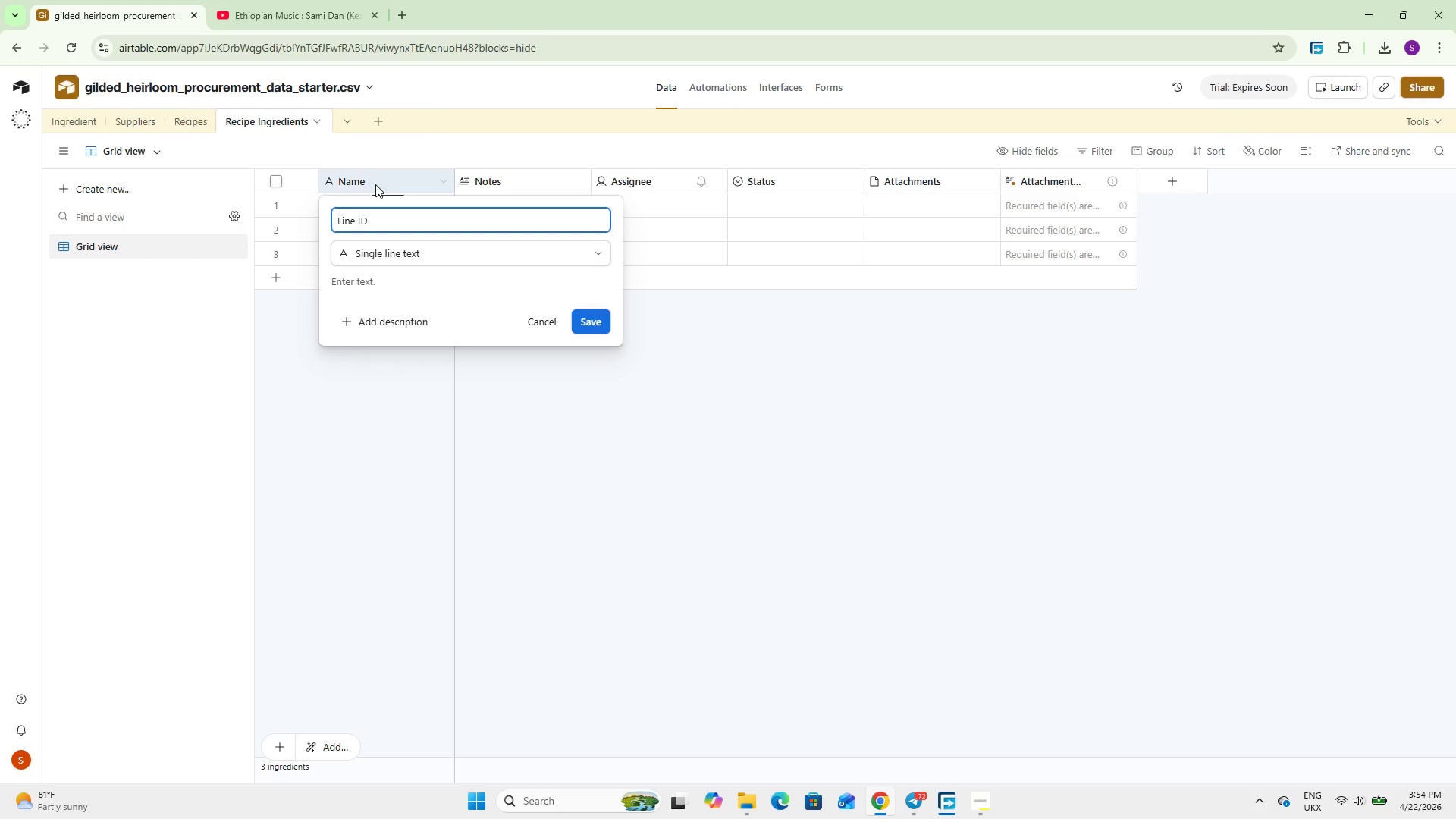 
left_click([601, 319])
 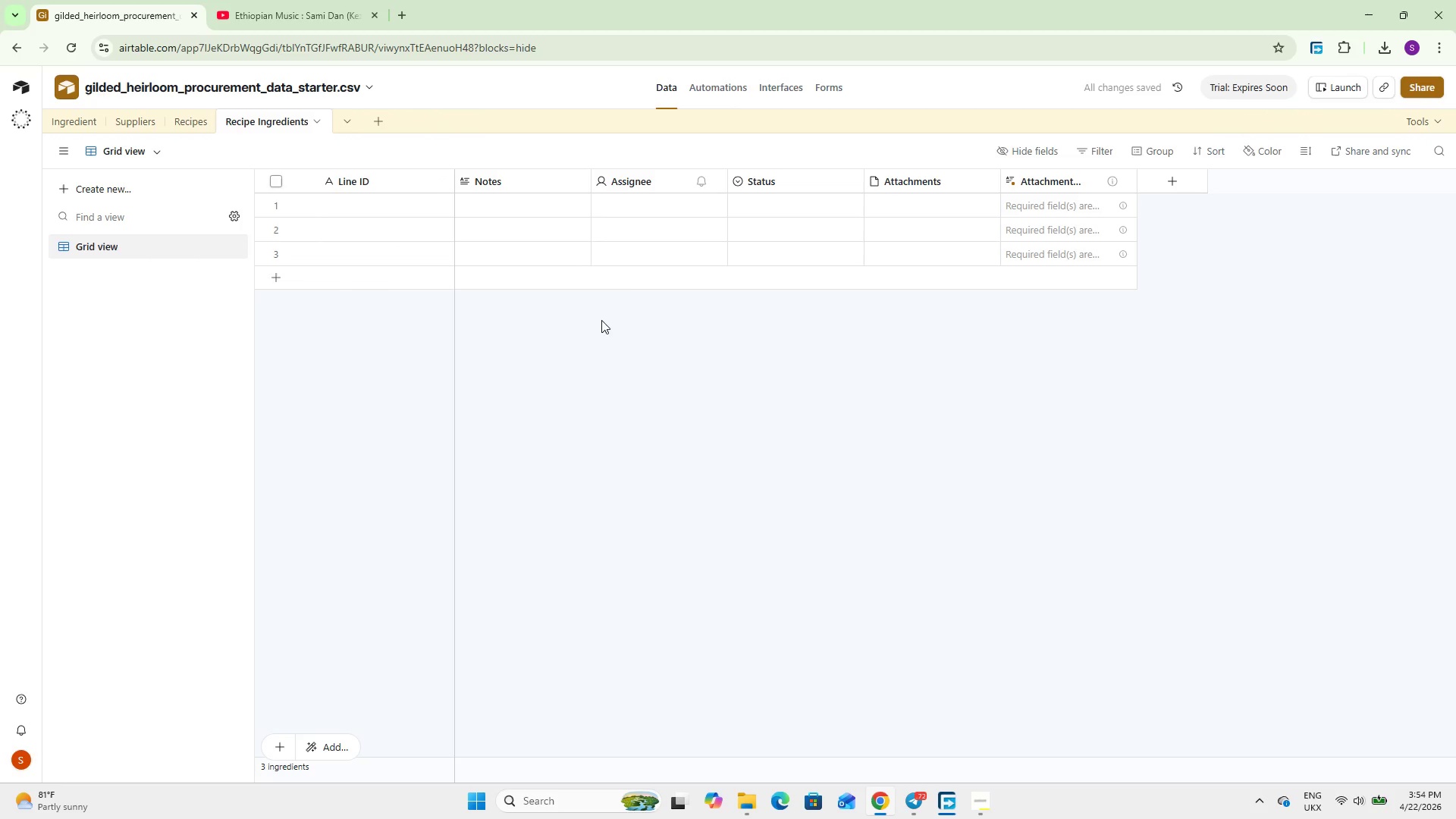 
double_click([538, 180])
 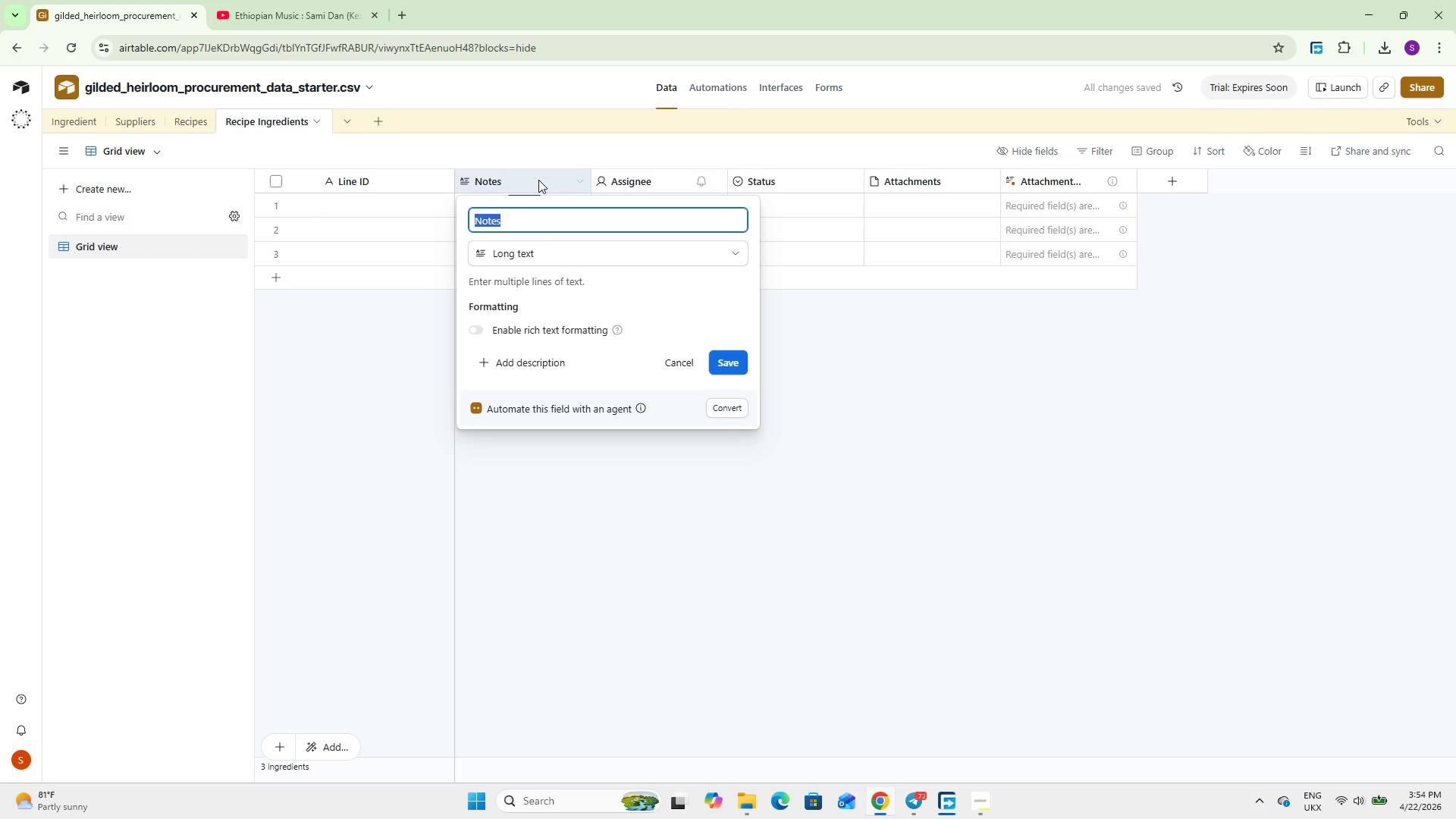 
type(Recep)
key(Backspace)
key(Backspace)
type(uoe)
key(Backspace)
key(Backspace)
key(Backspace)
type(ipe)
 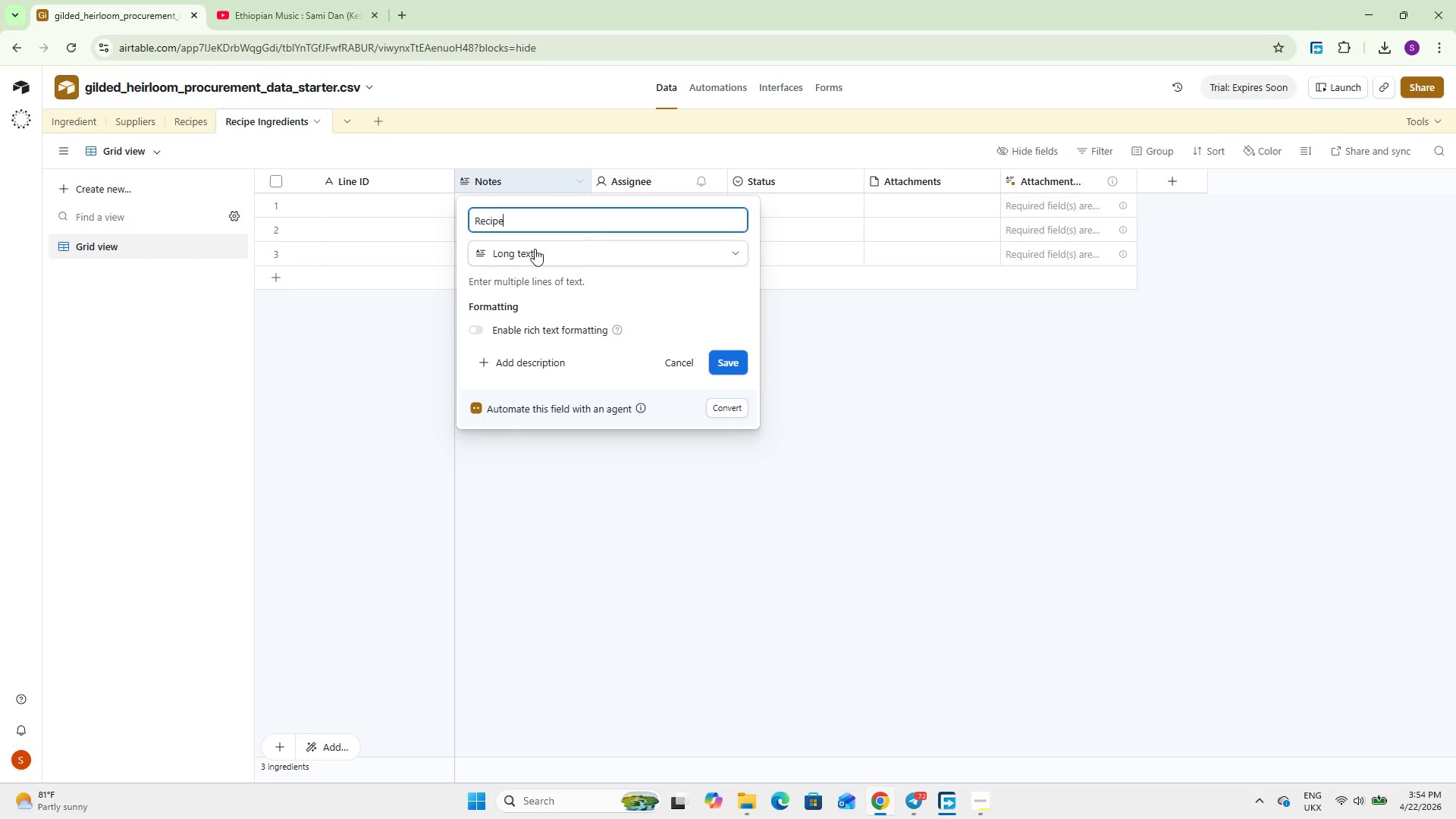 
left_click([536, 249])
 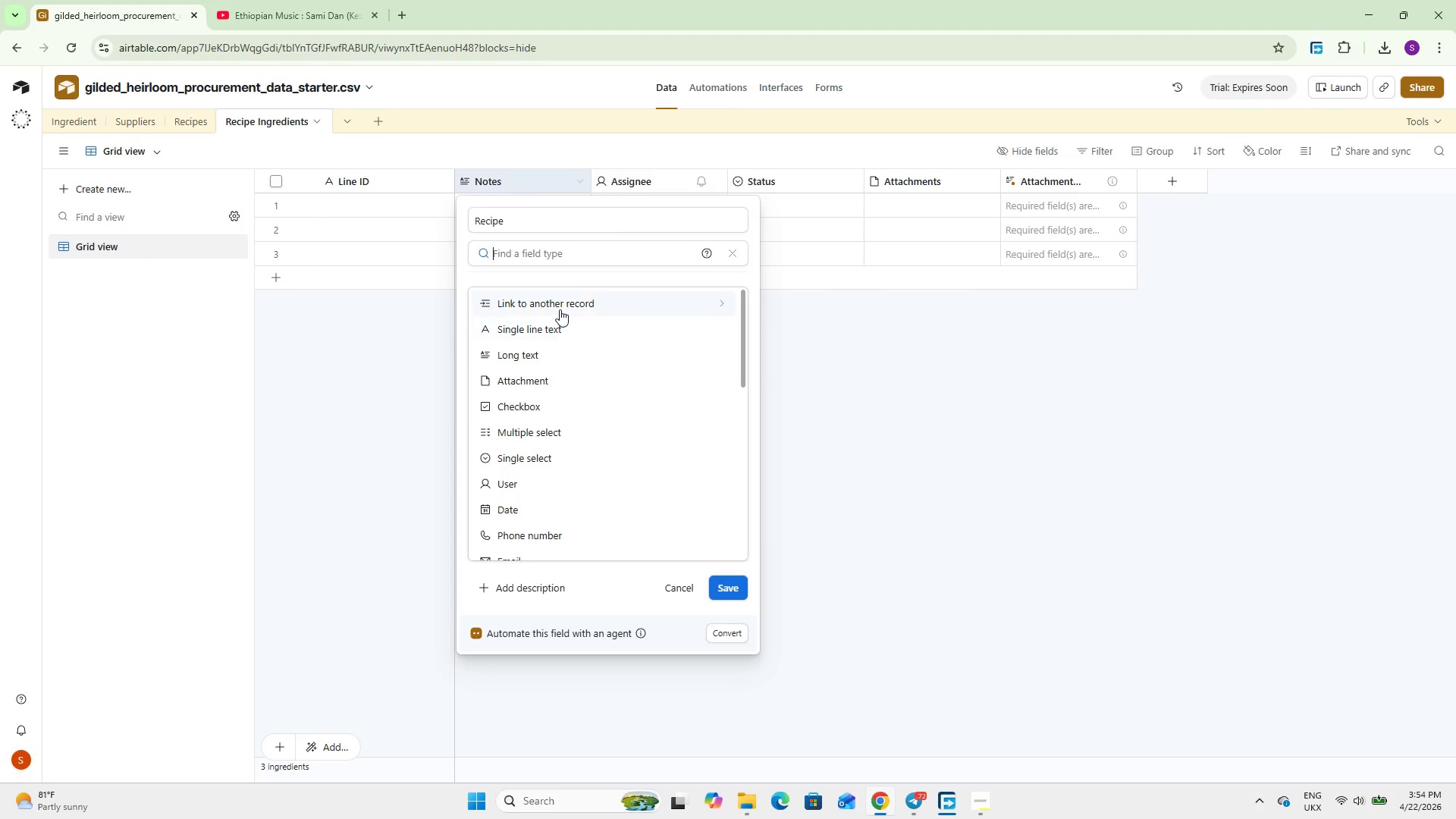 
left_click([560, 309])
 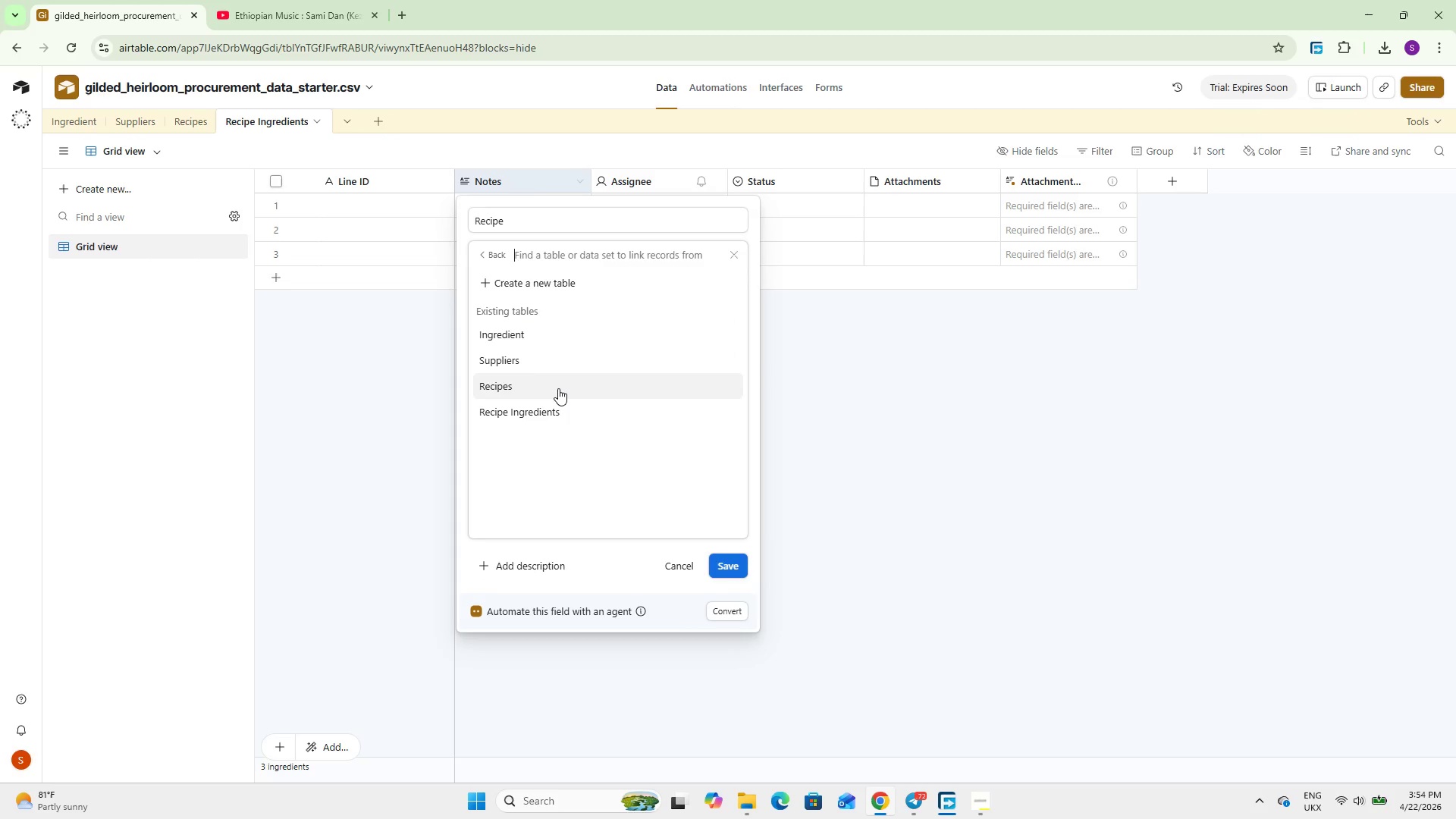 
left_click([558, 388])
 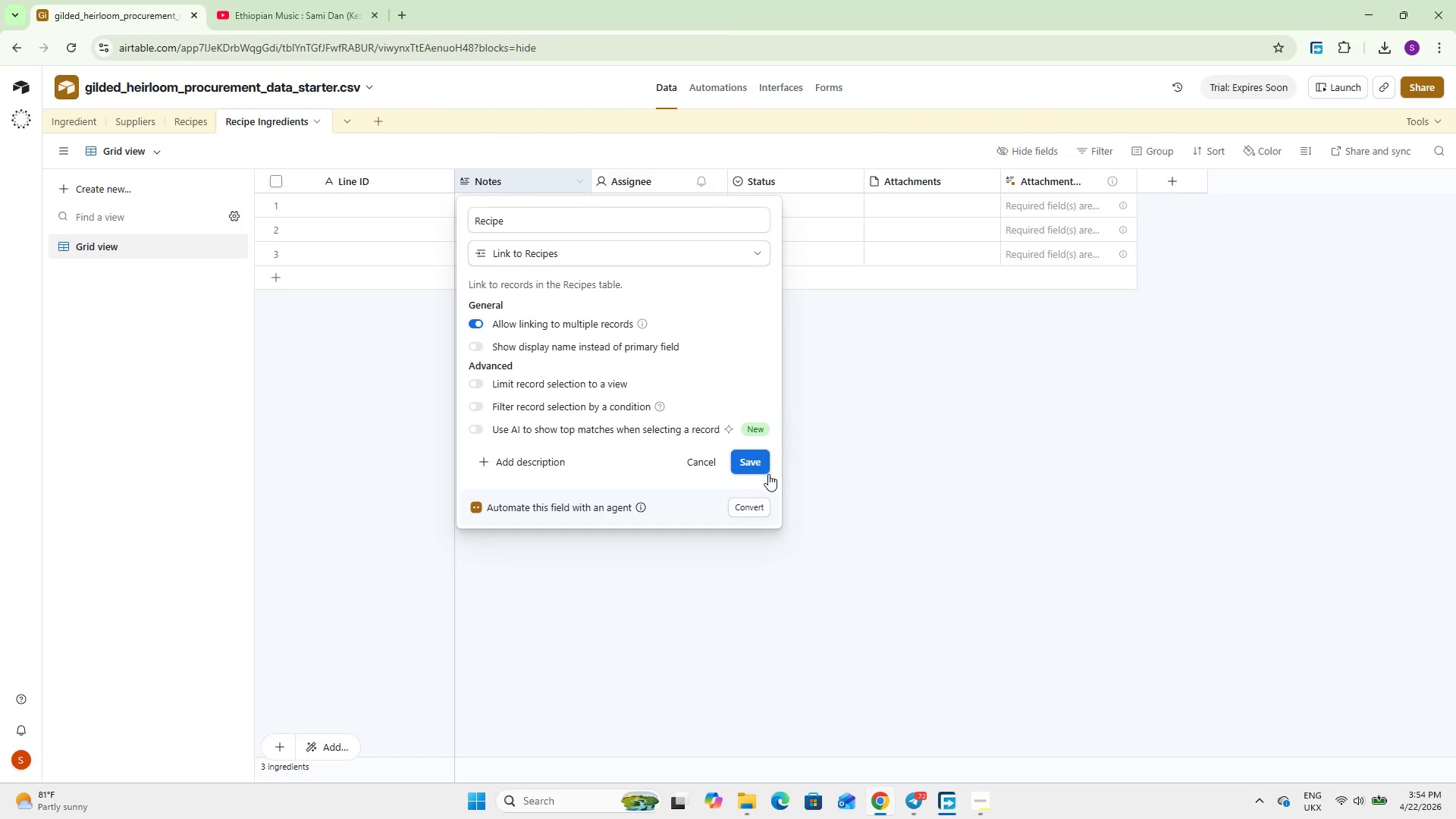 
left_click([748, 466])
 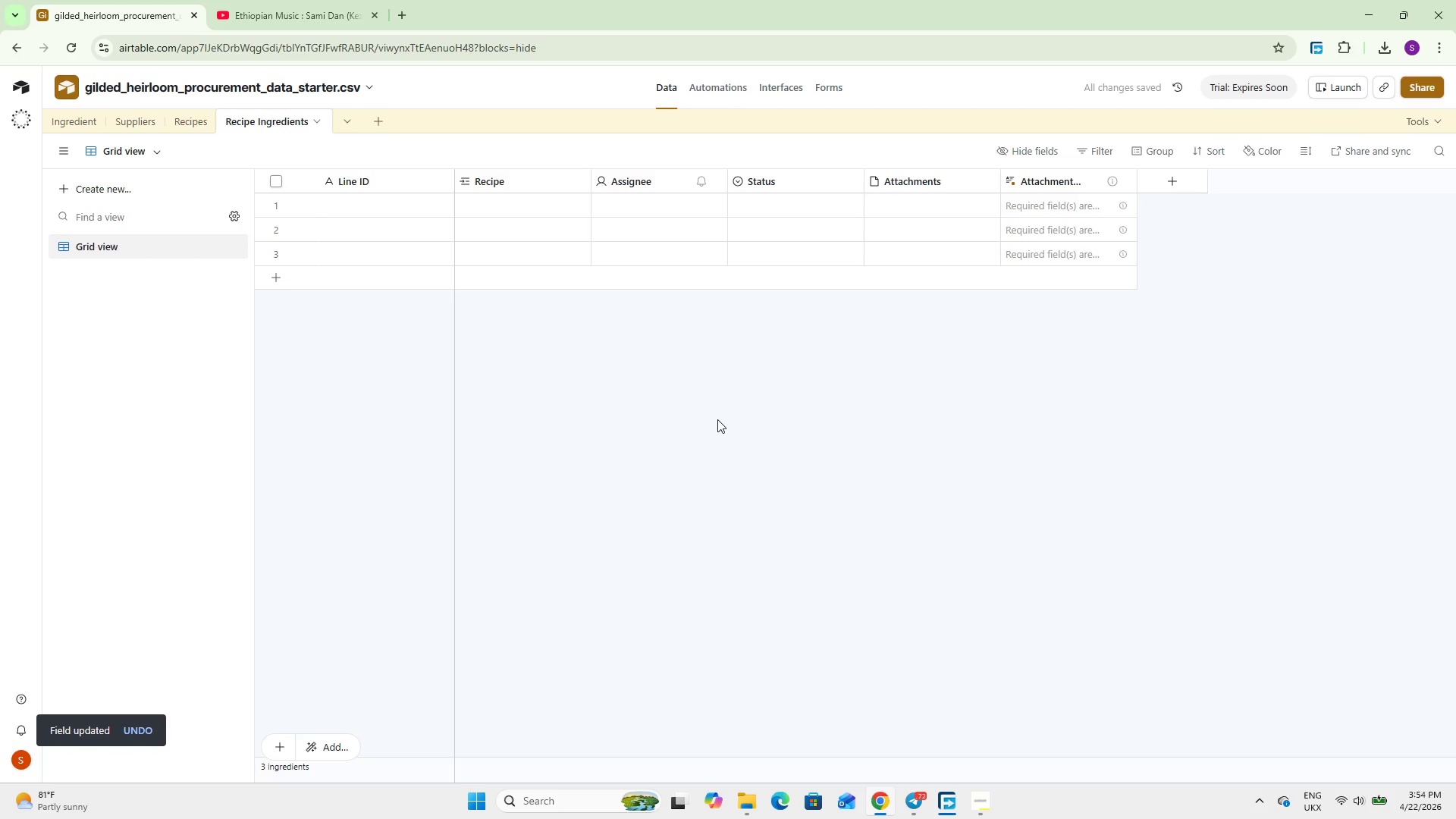 
wait(6.02)
 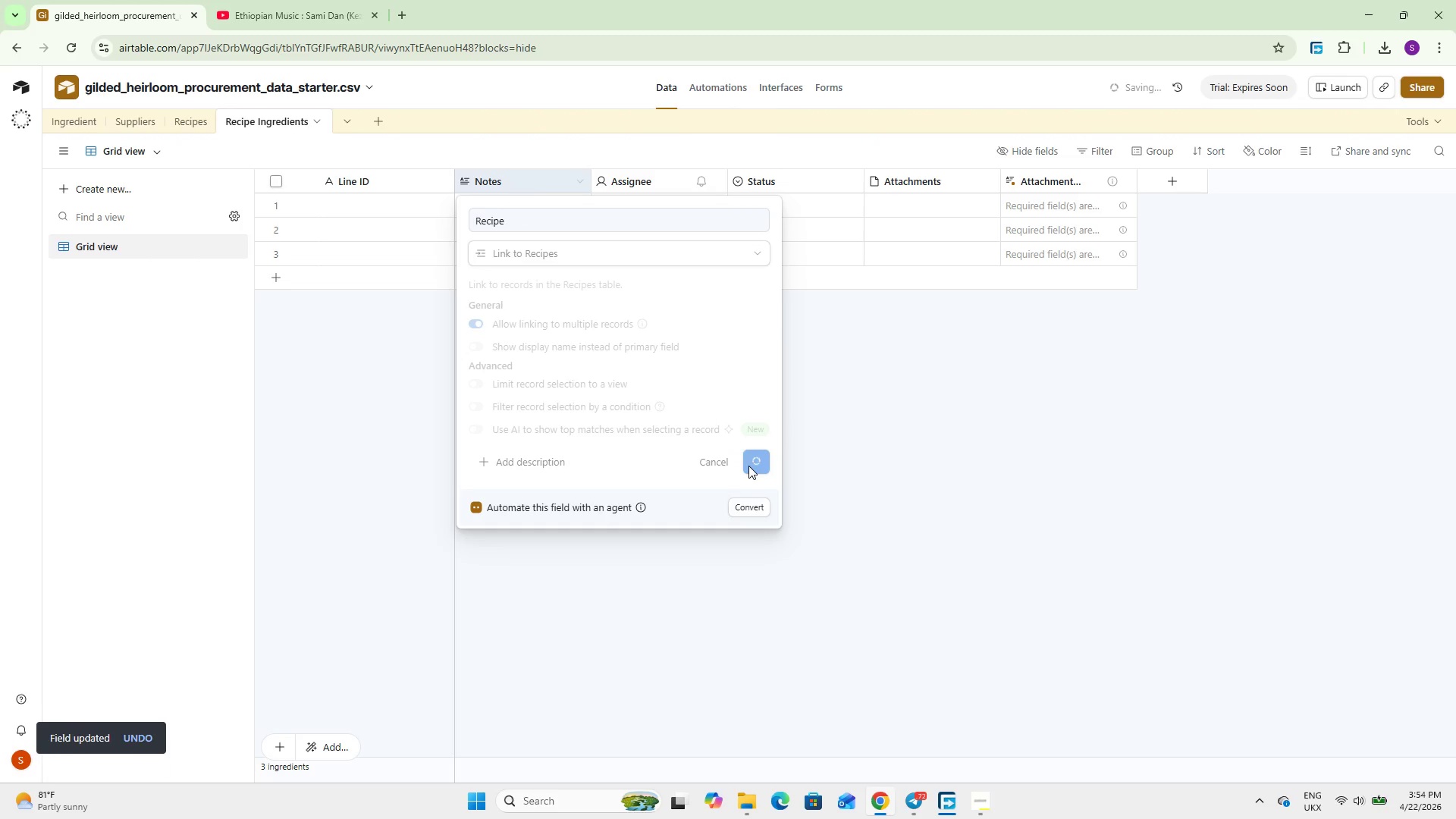 
double_click([643, 174])
 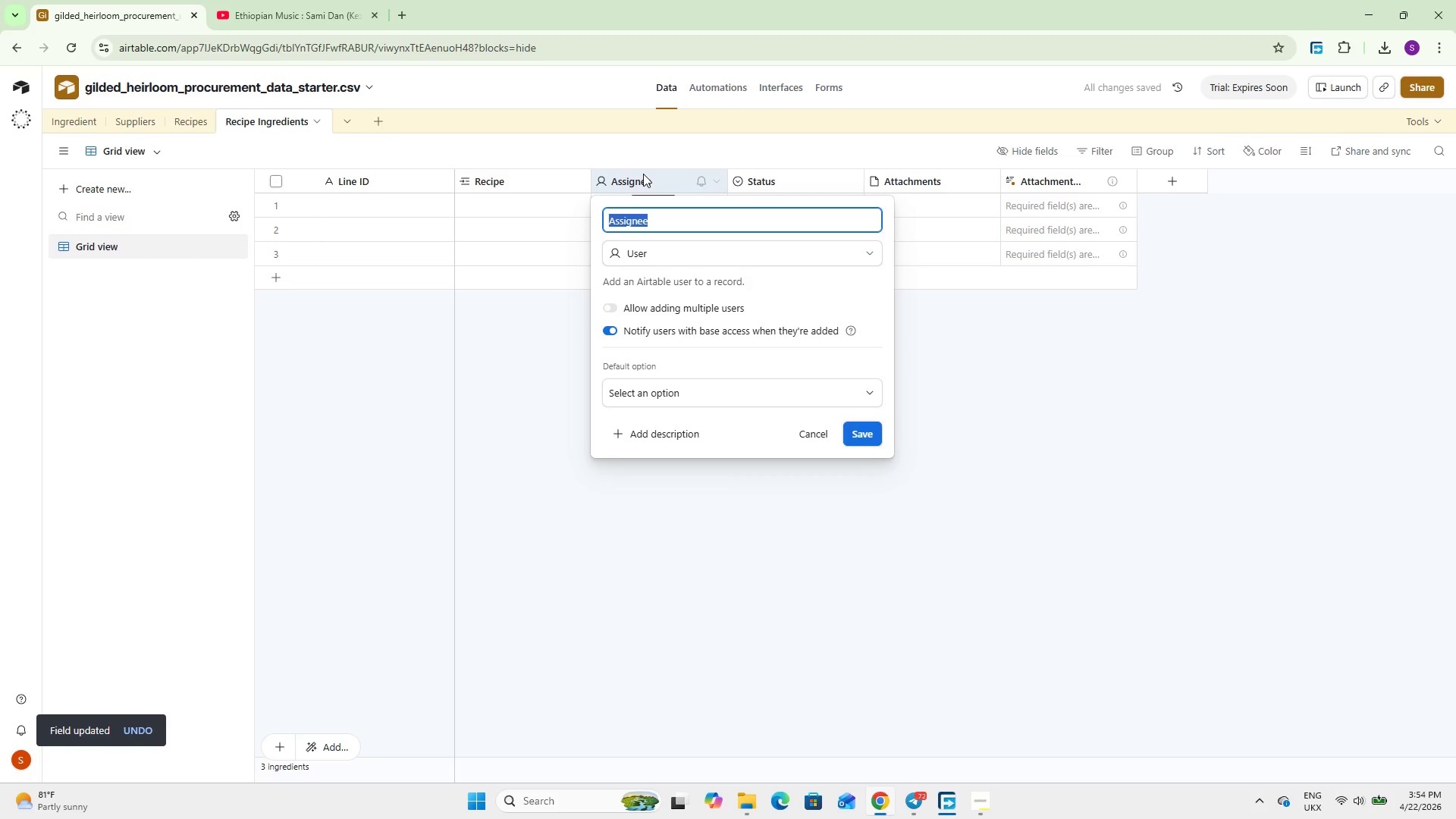 
type(Ingredient)
 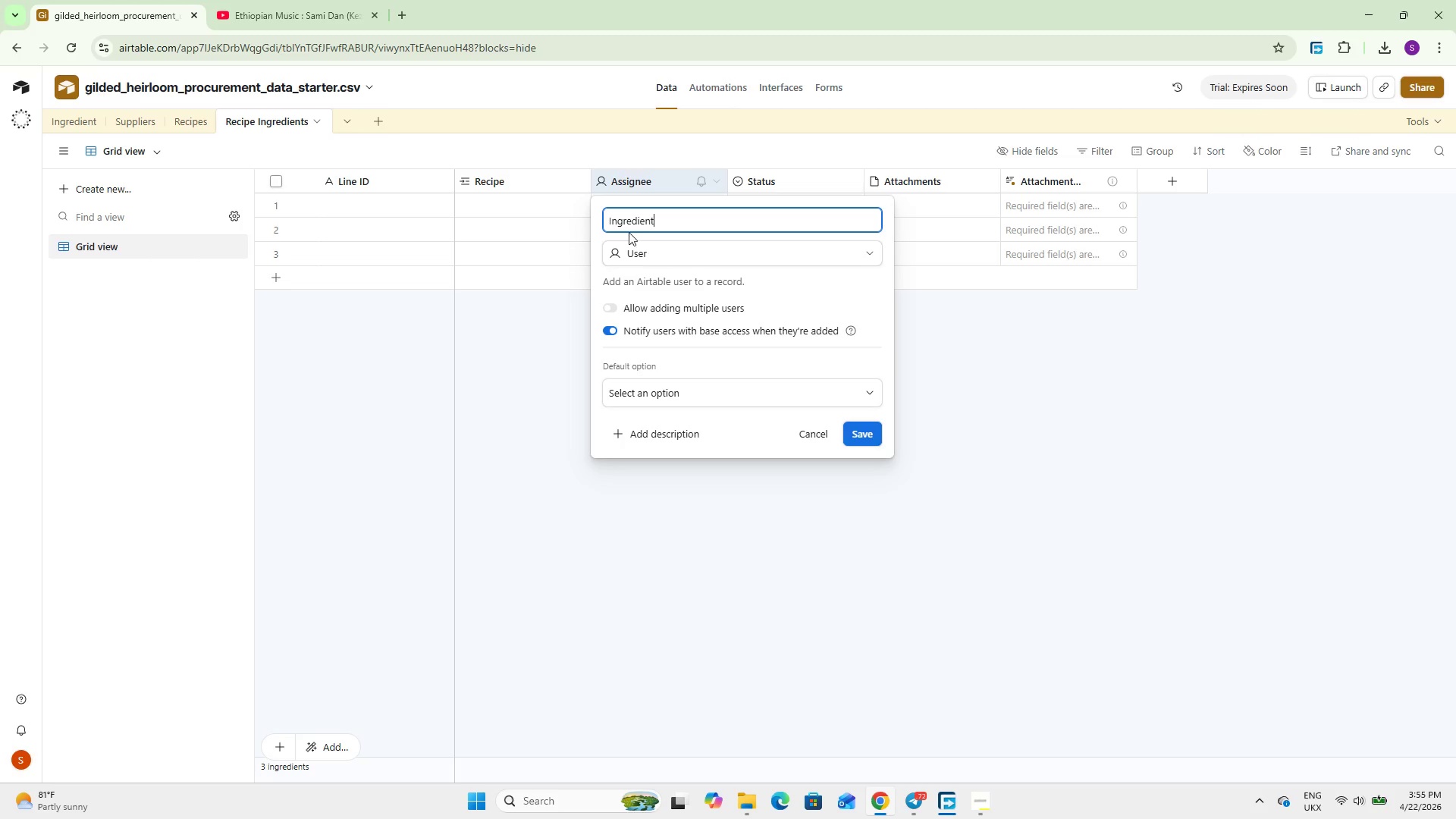 
left_click([670, 236])
 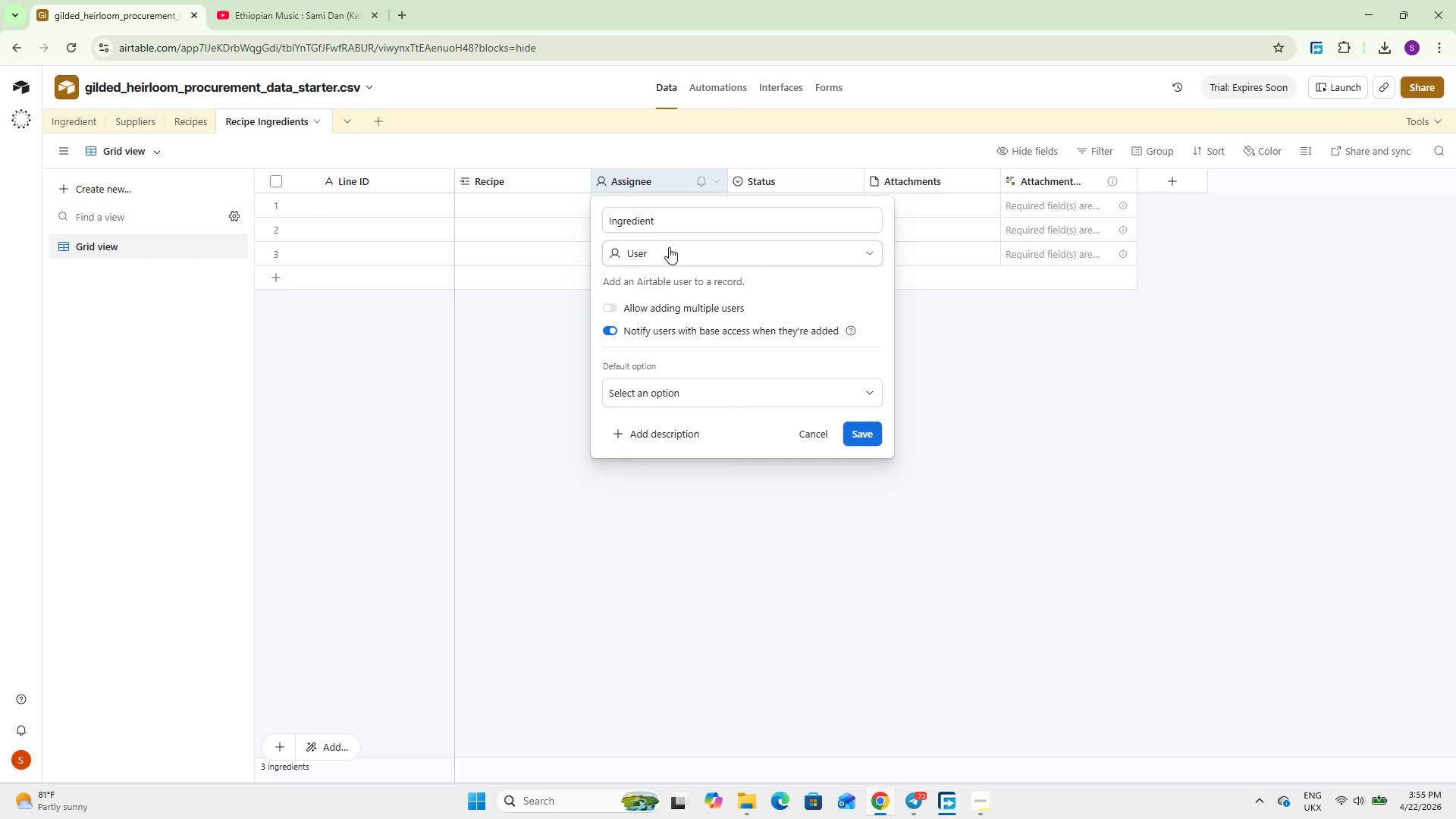 
left_click([669, 247])
 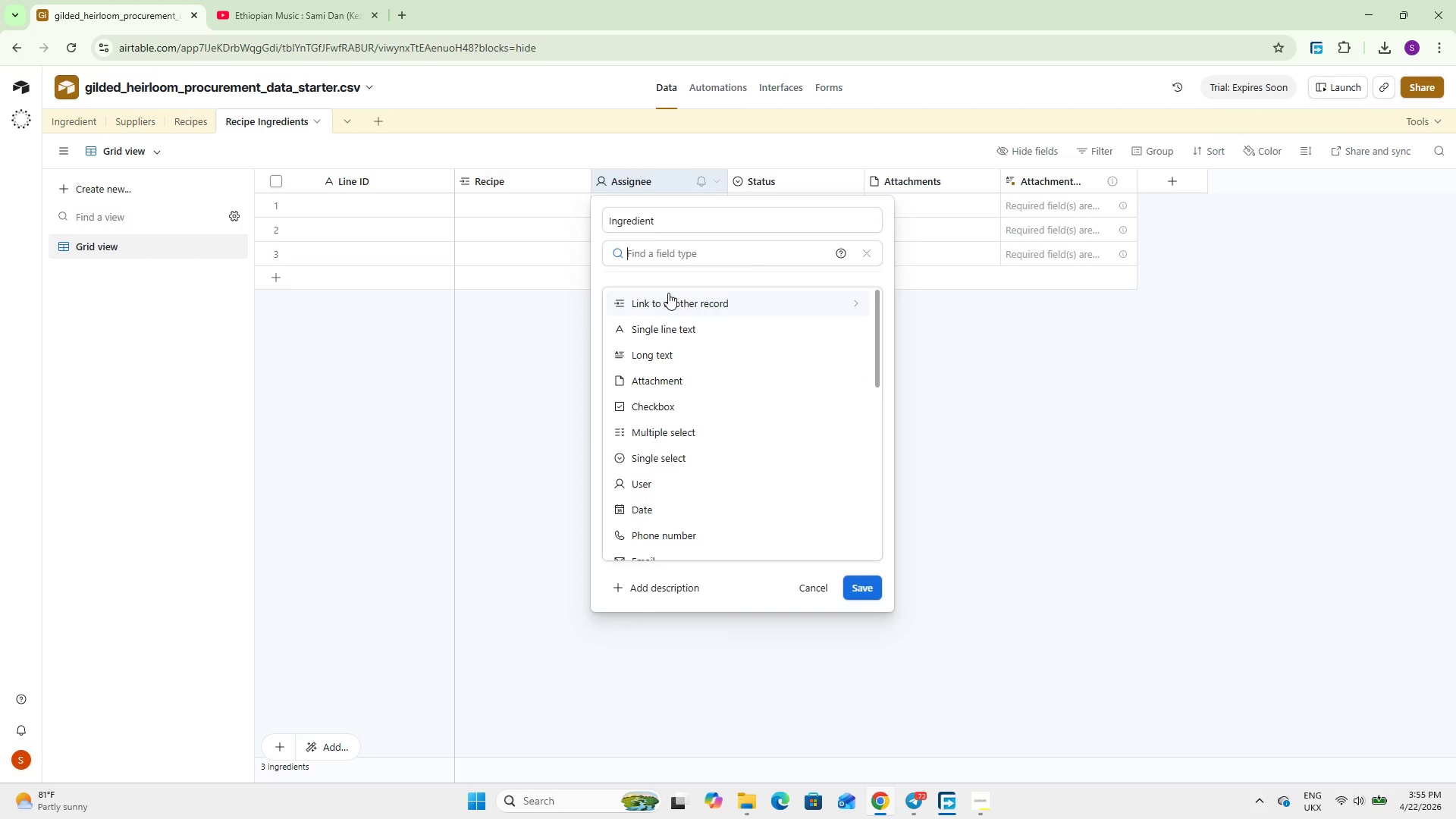 
left_click([668, 293])
 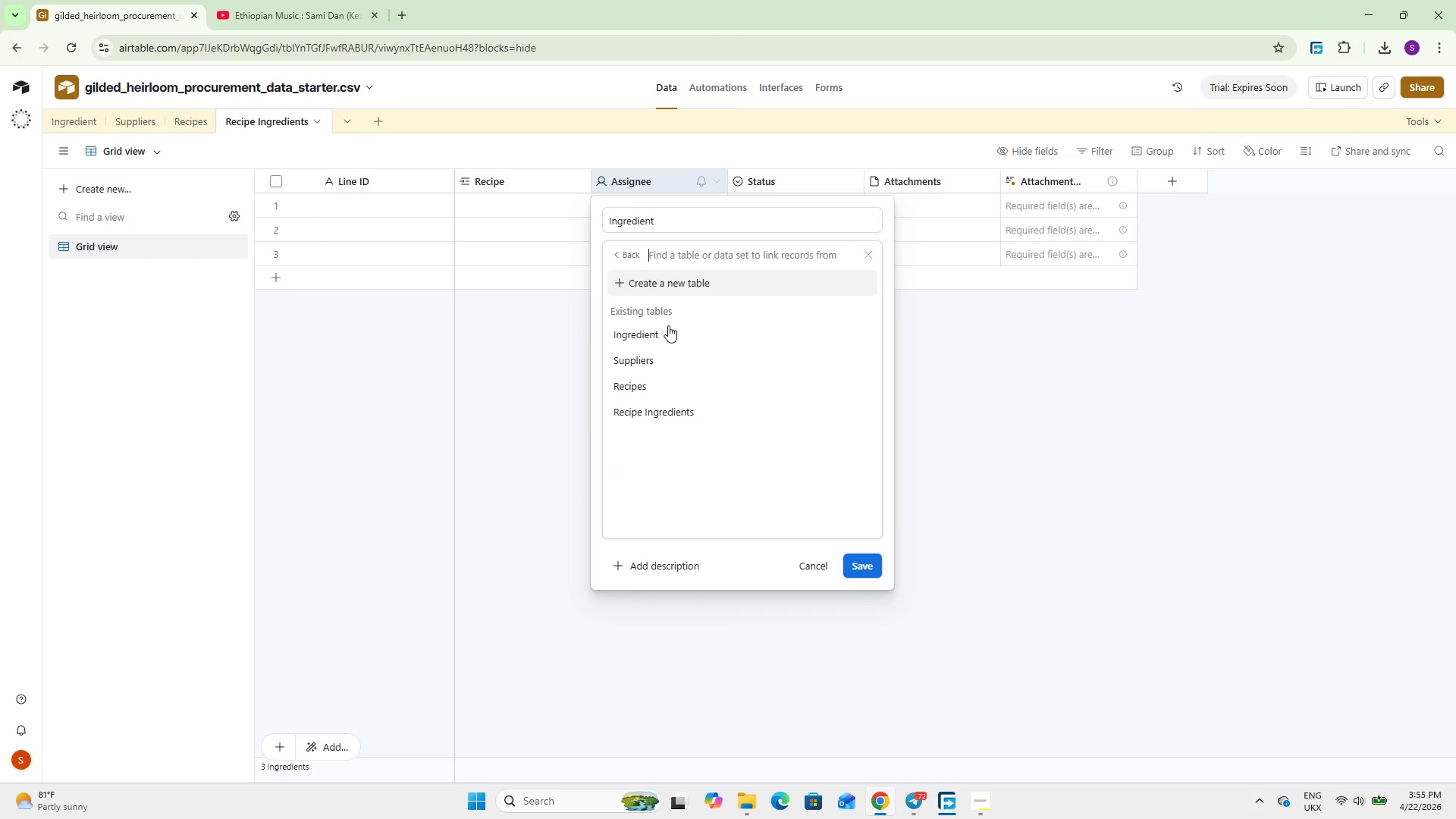 
left_click([668, 325])
 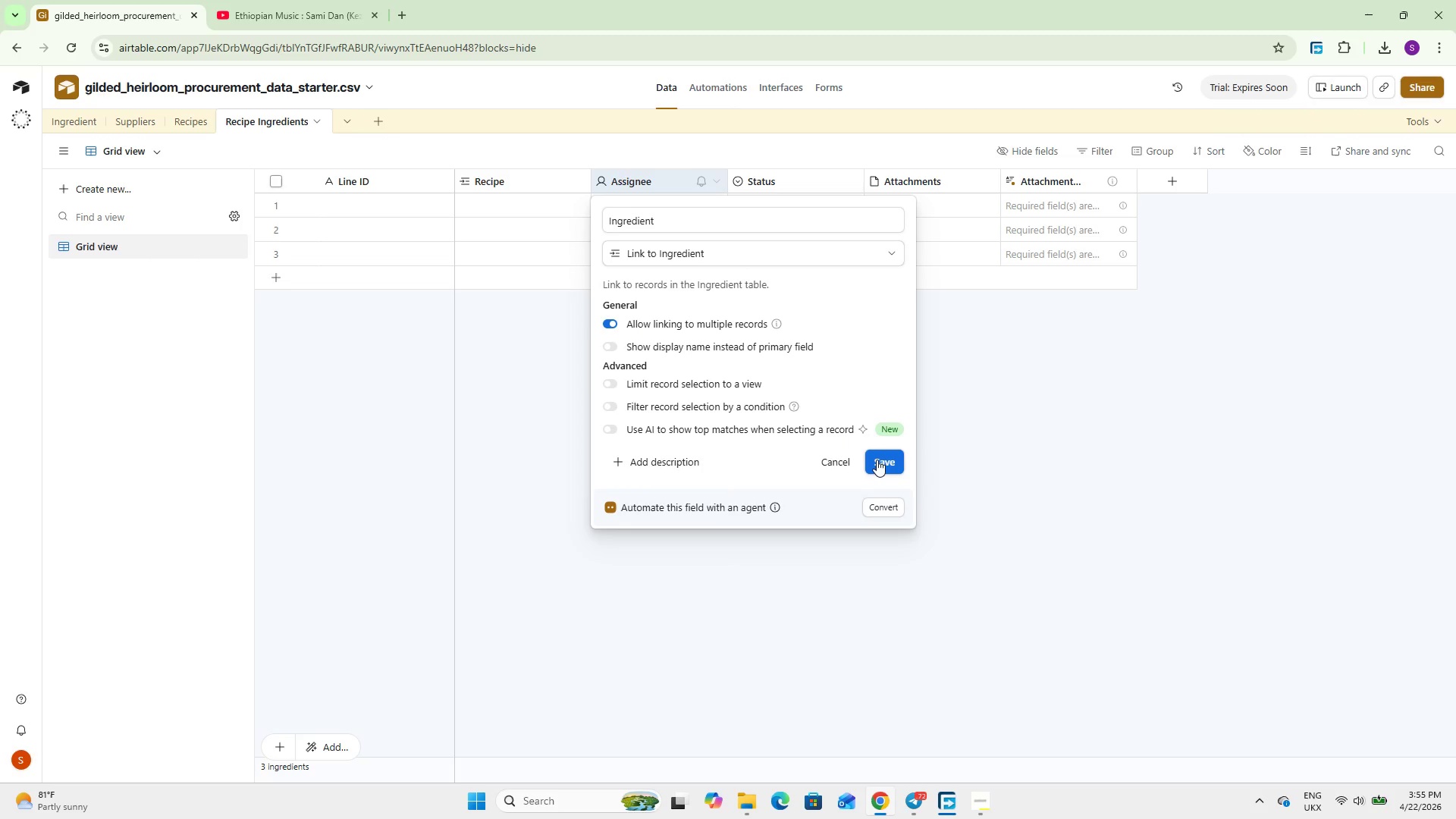 
left_click([878, 460])
 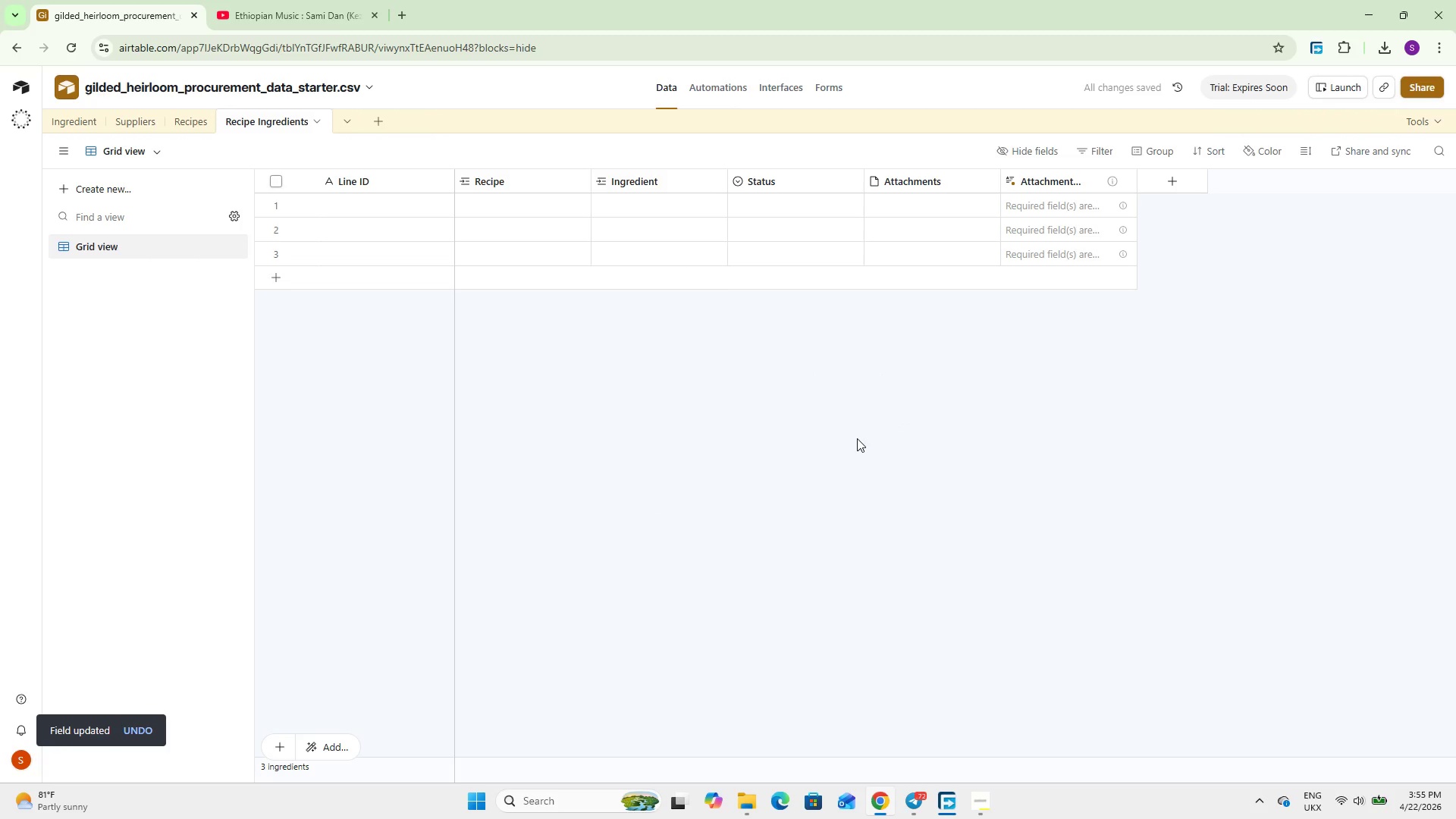 
wait(8.67)
 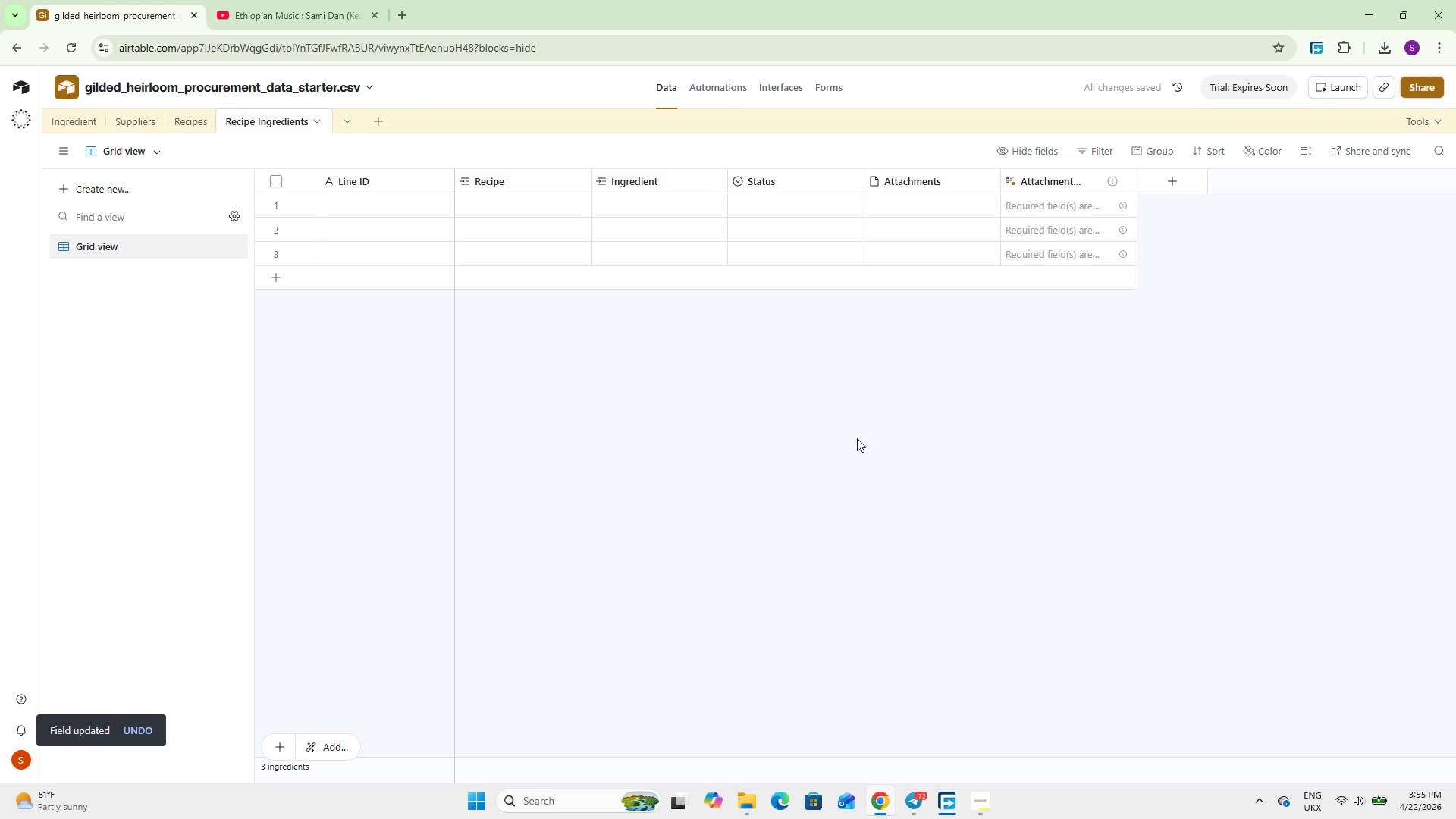 
double_click([793, 172])
 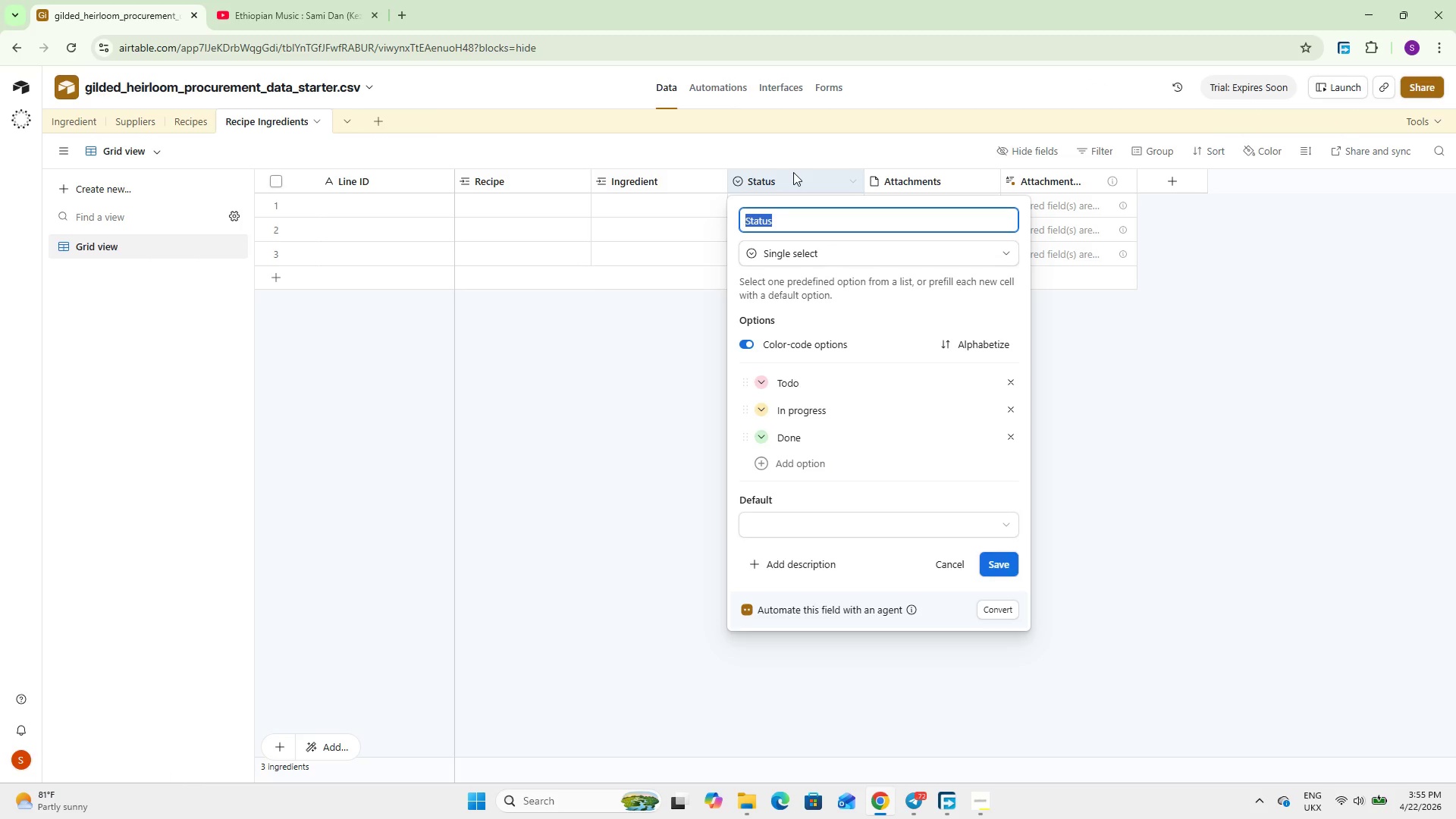 
type(QUality )
key(Backspace)
key(Backspace)
key(Backspace)
key(Backspace)
key(Backspace)
key(Backspace)
key(Backspace)
type(uality Used)
 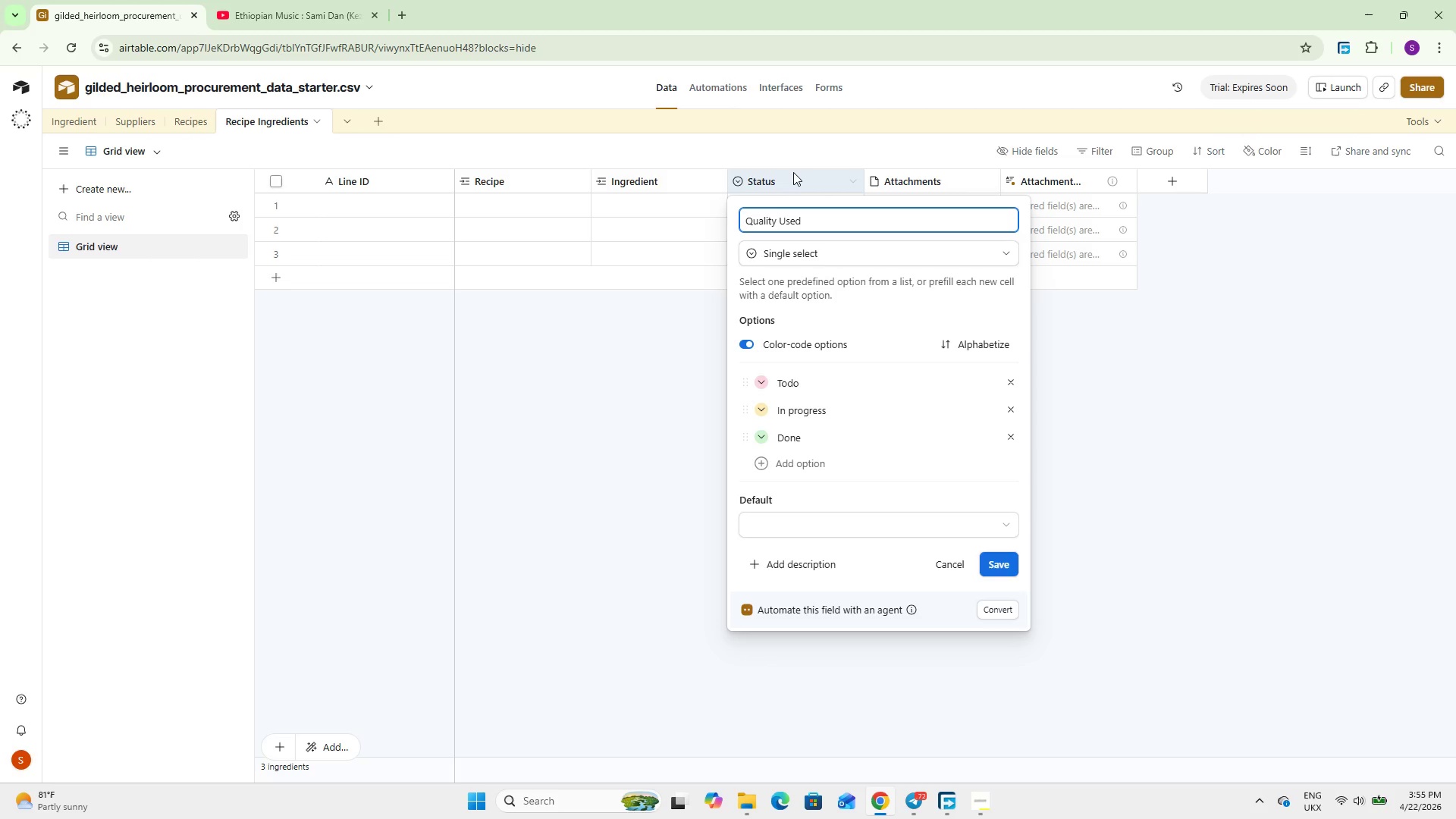 
left_click([828, 254])
 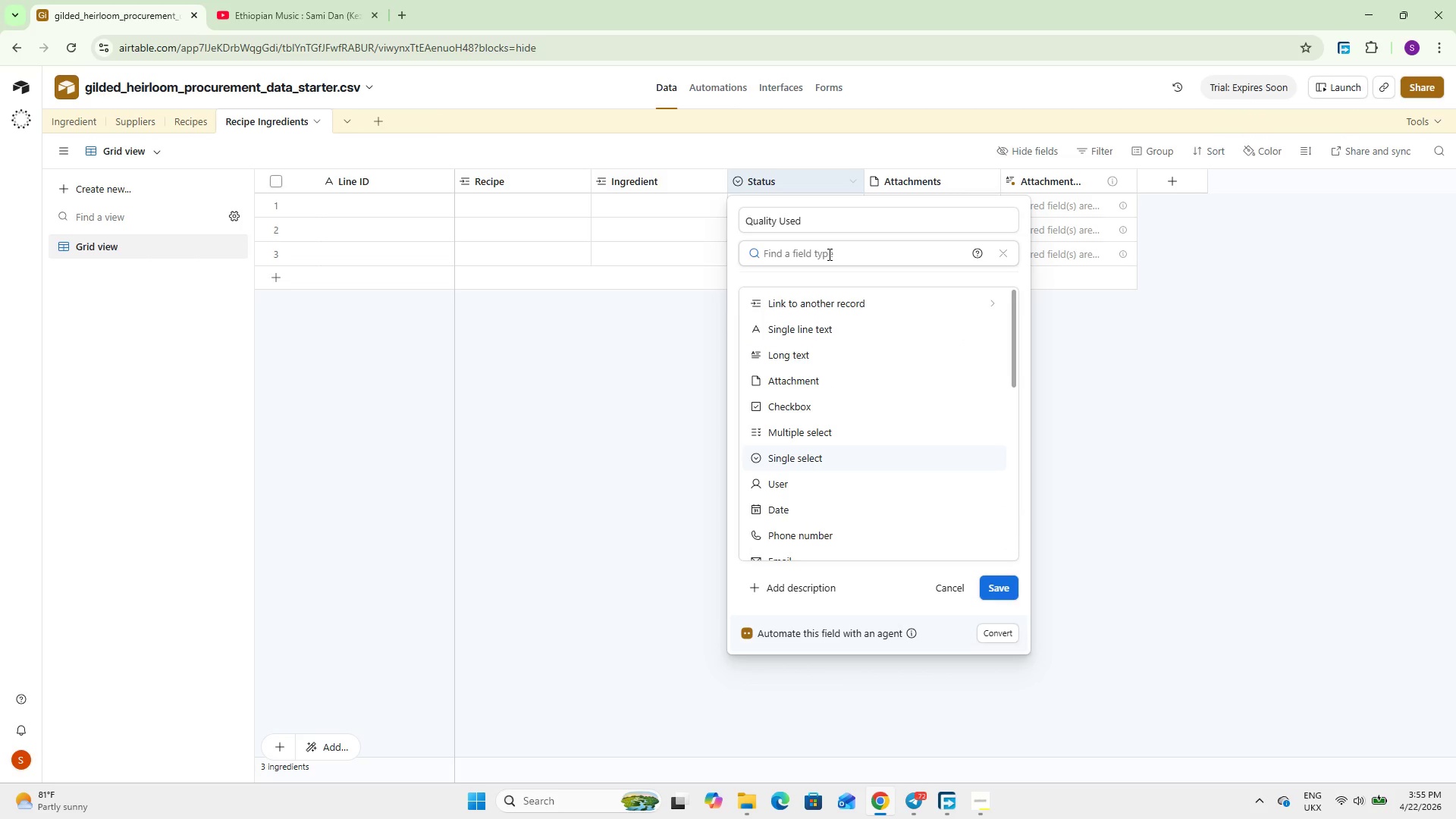 
hold_key(key=ShiftLeft, duration=0.48)
 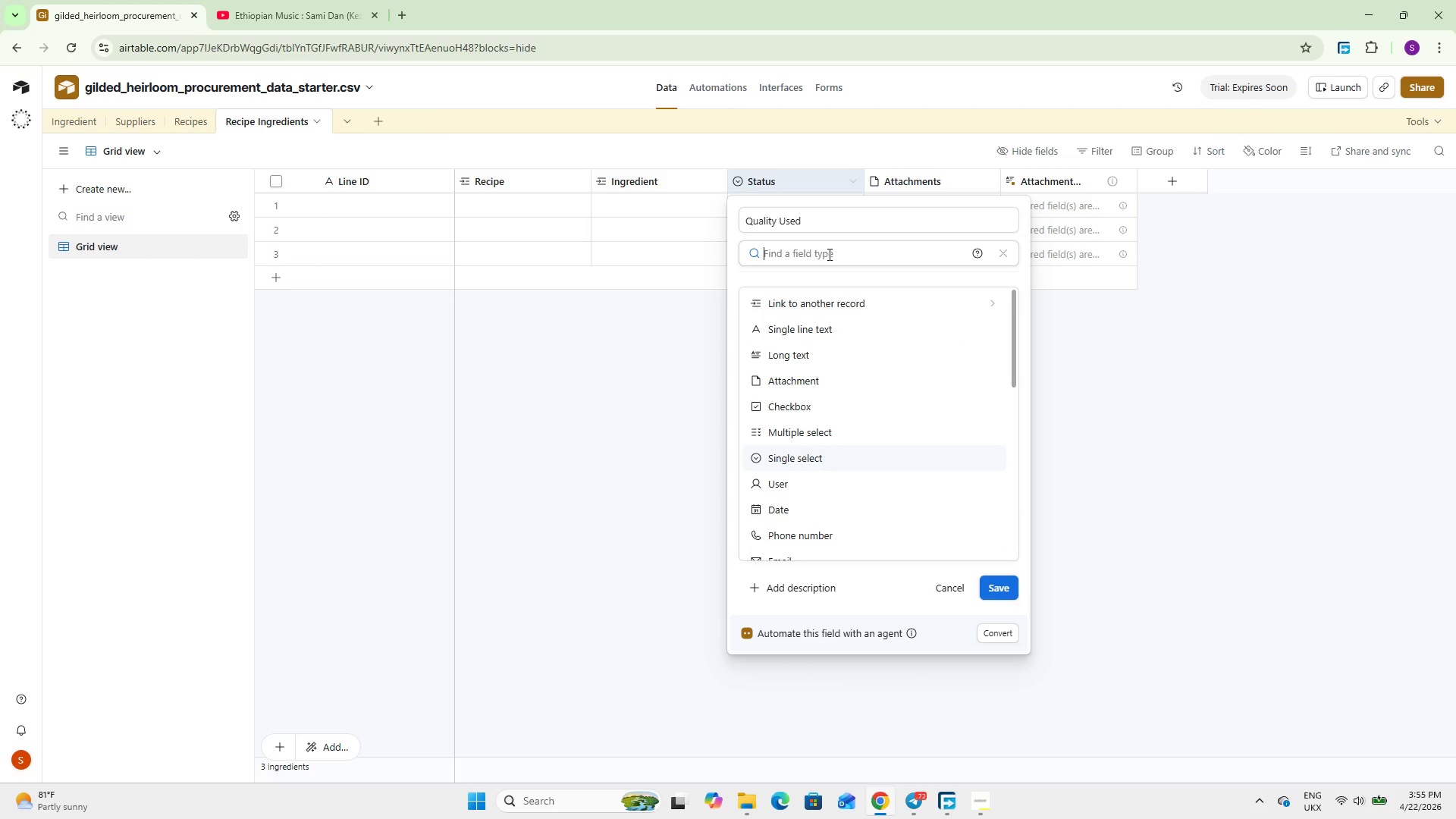 
type(Number)
 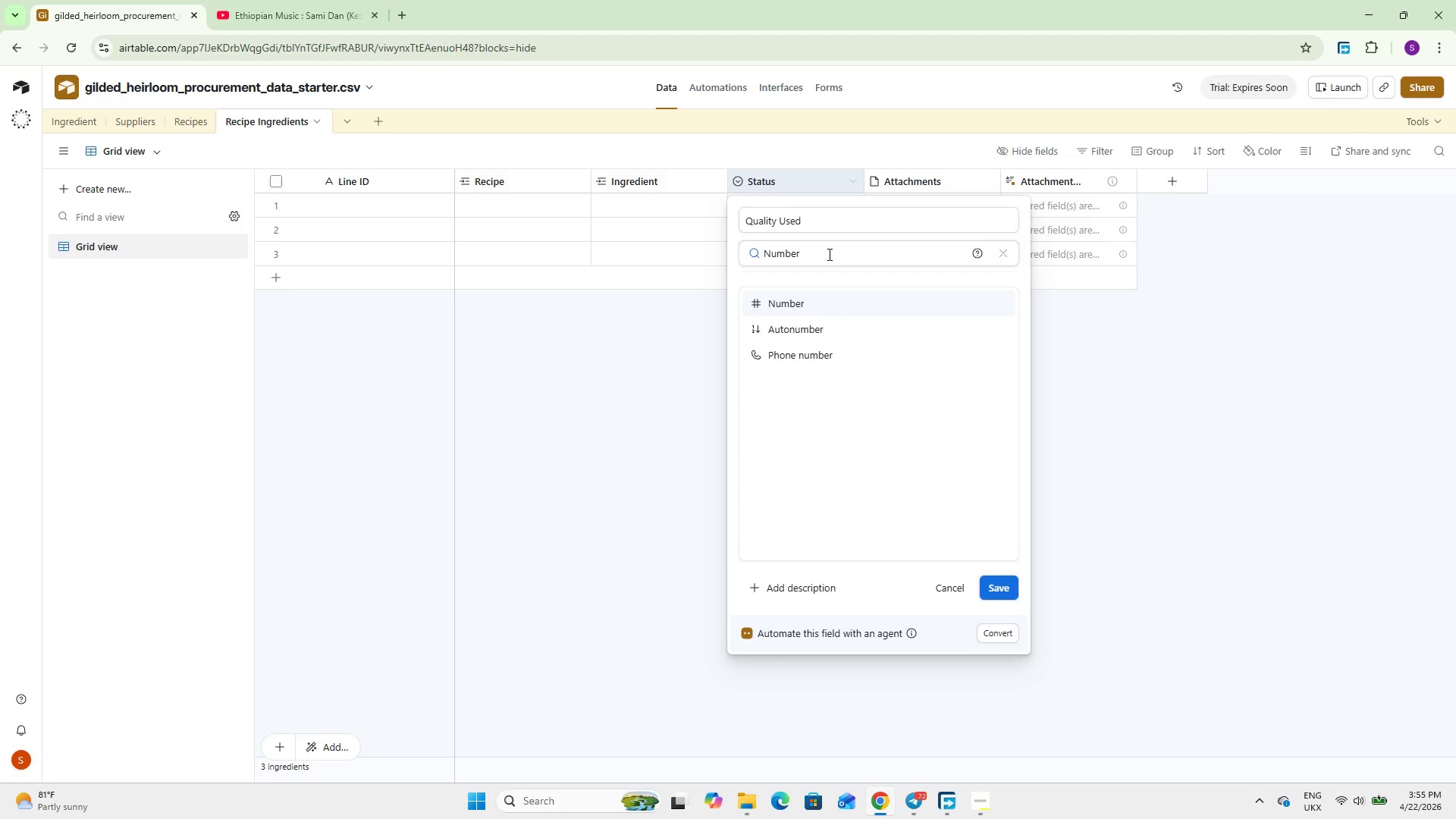 
key(Enter)
 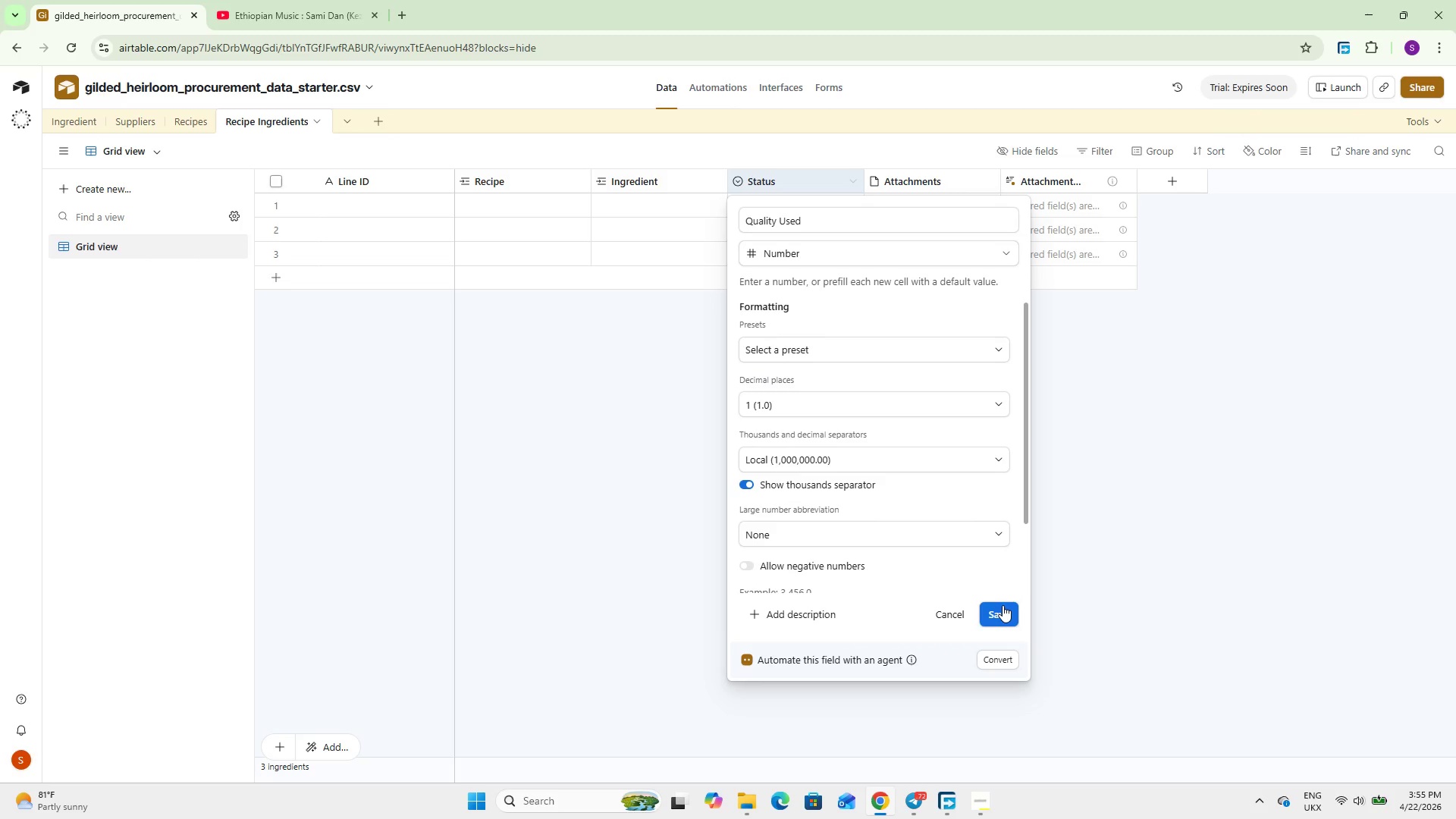 
left_click([1003, 605])
 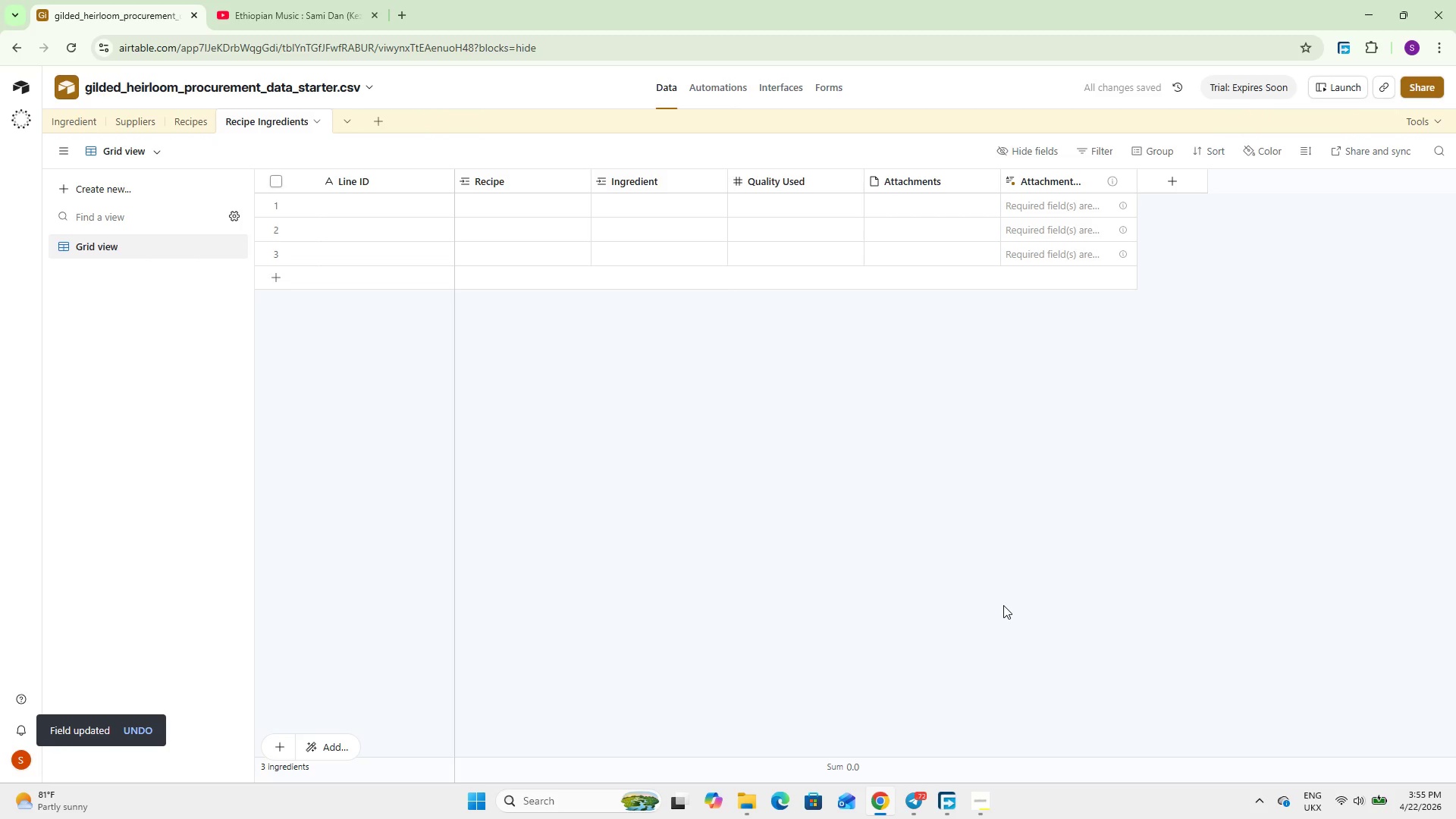 
wait(6.16)
 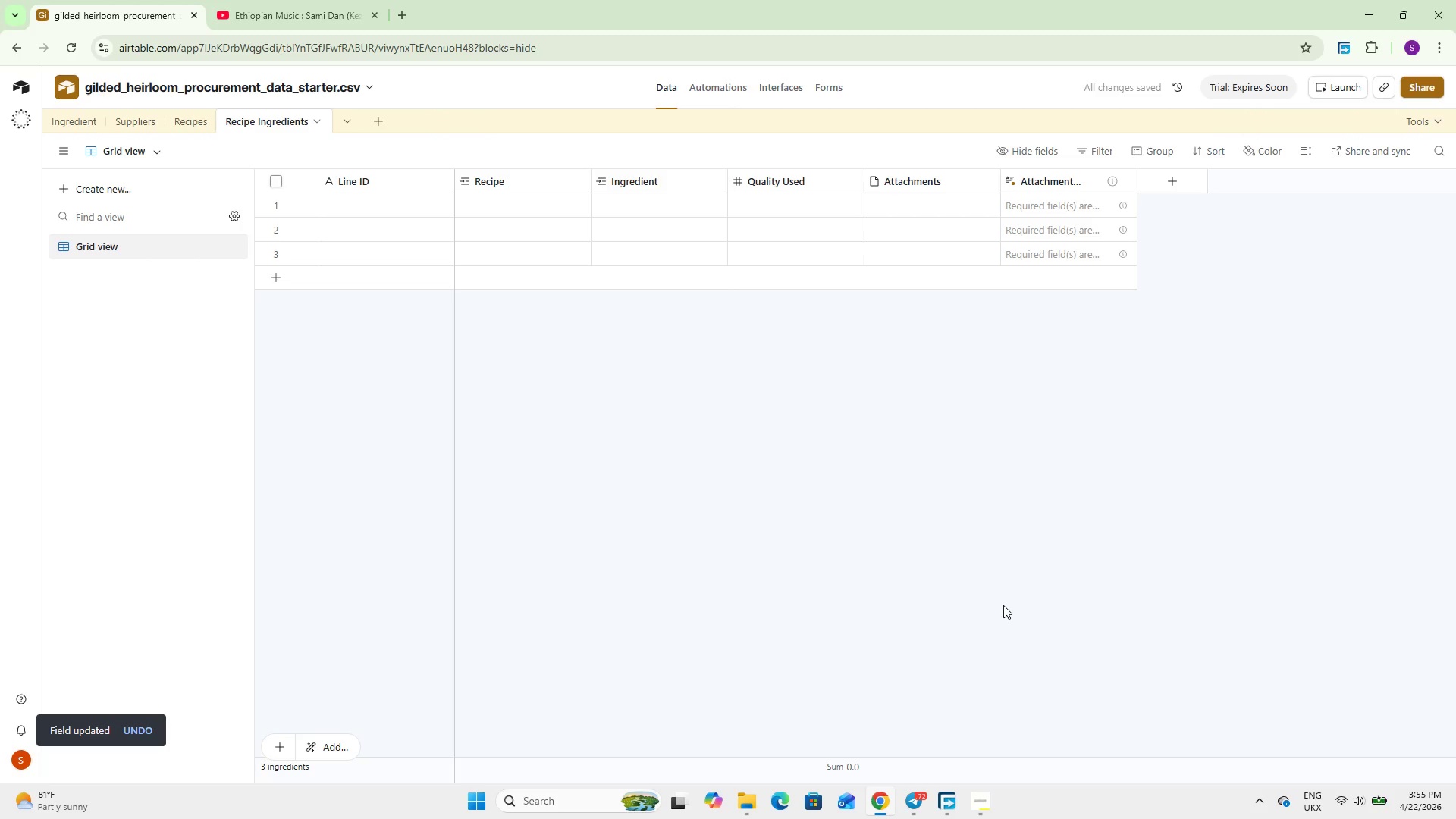 
double_click([899, 184])
 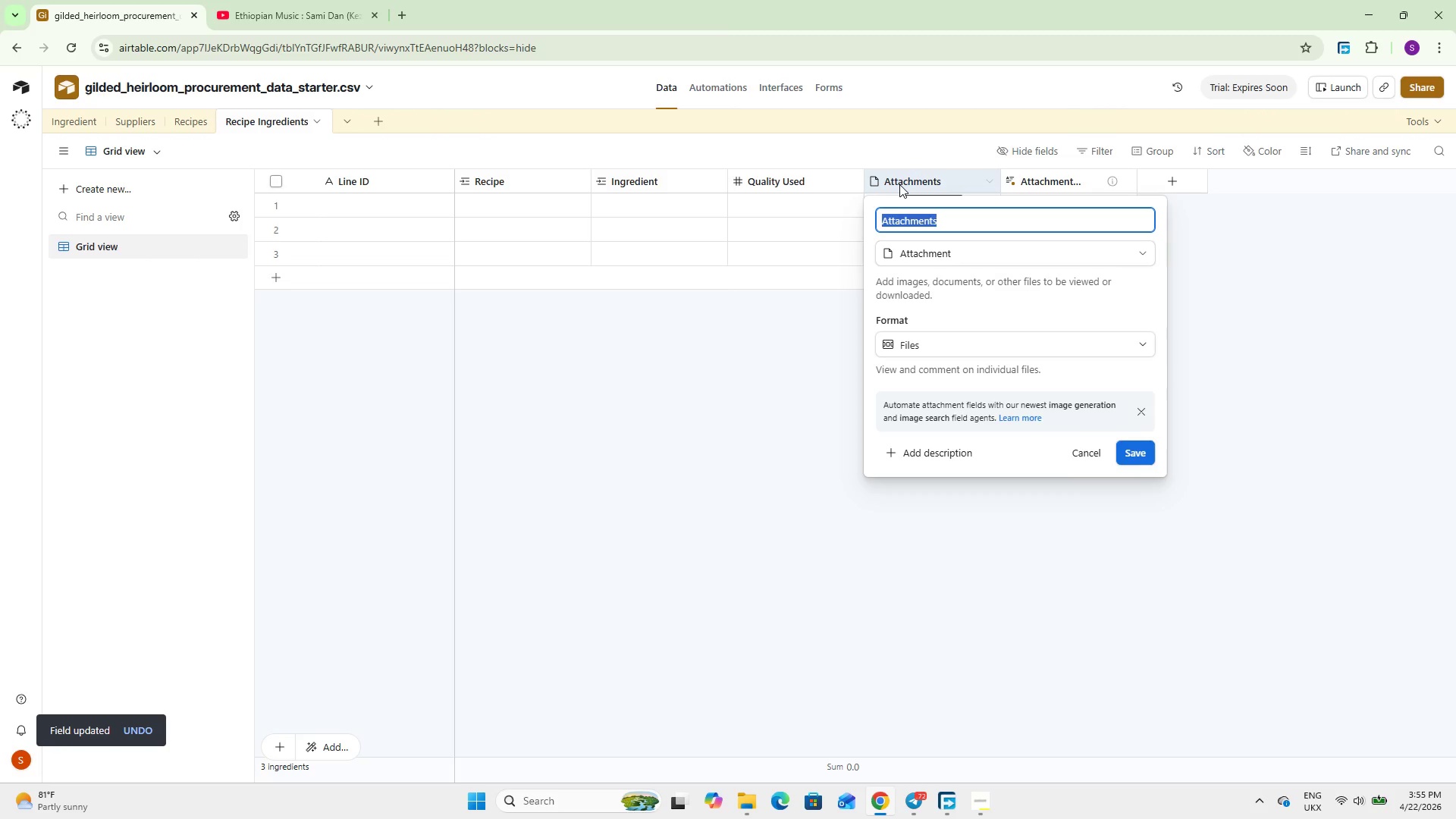 
type(In)
key(Backspace)
key(Backspace)
key(Backspace)
type(=)
key(Backspace)
key(Backspace)
key(Backspace)
type(Unio)
key(Backspace)
type(t of measure)
 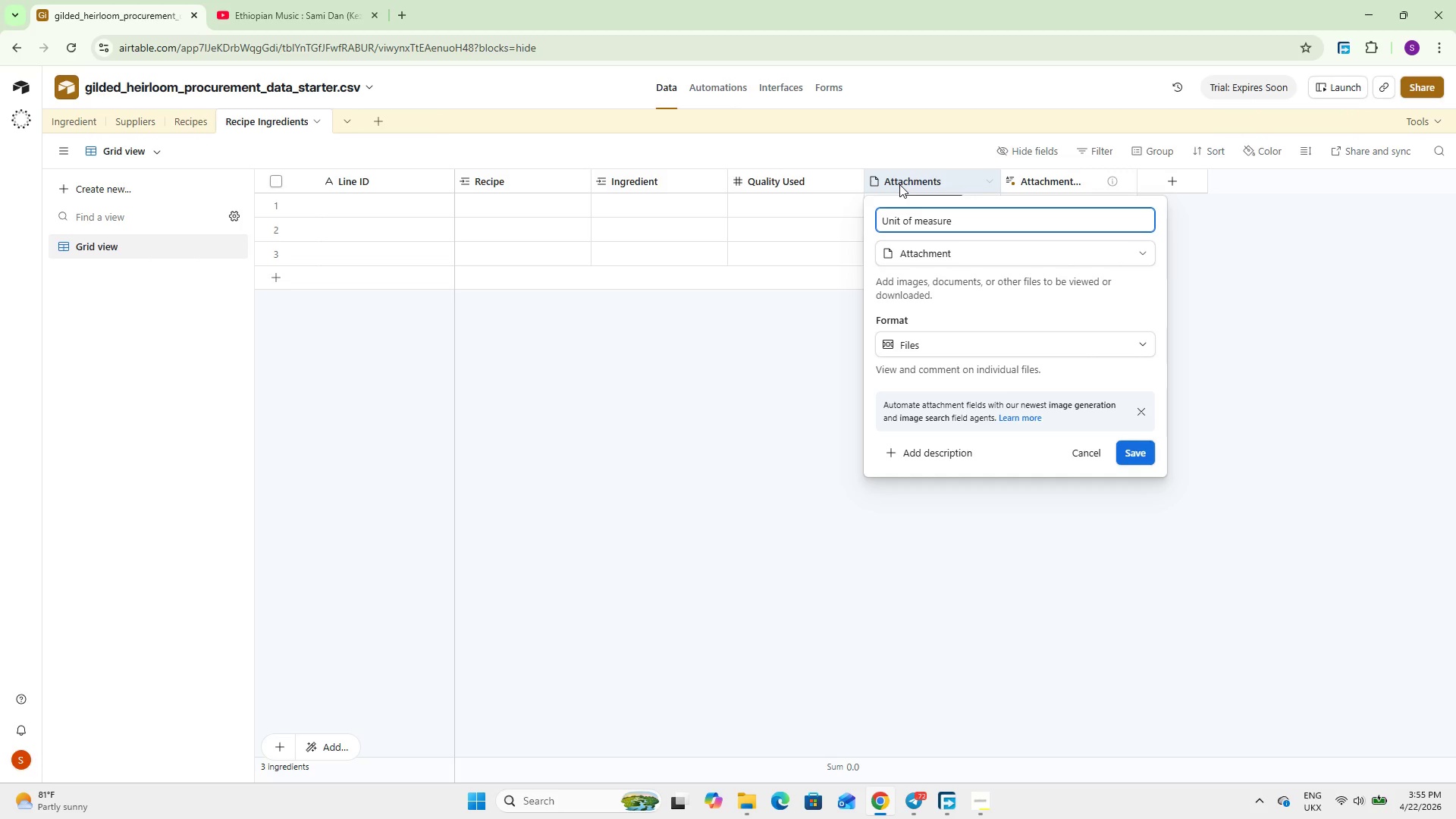 
left_click([943, 244])
 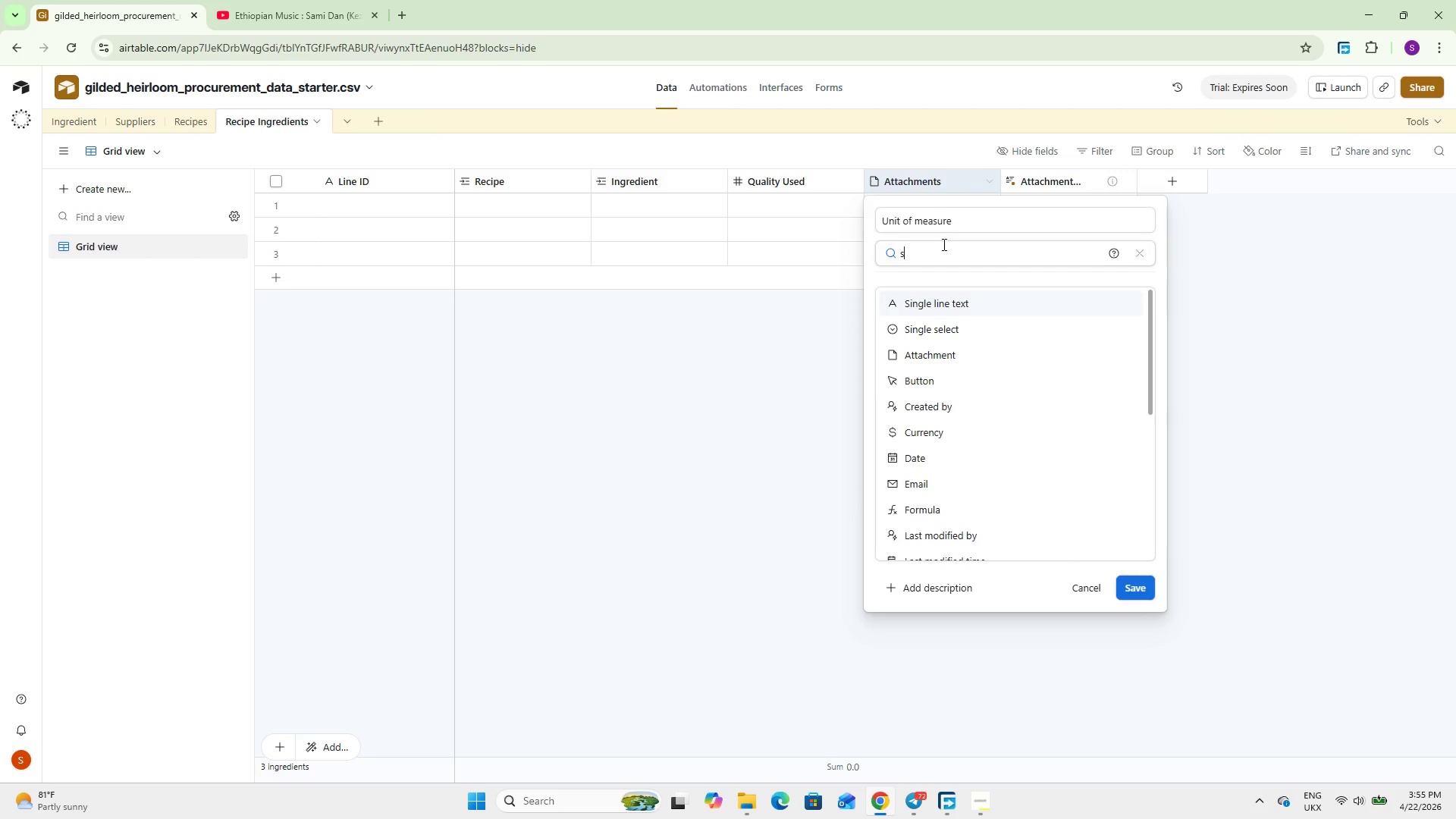 
type(single se)
 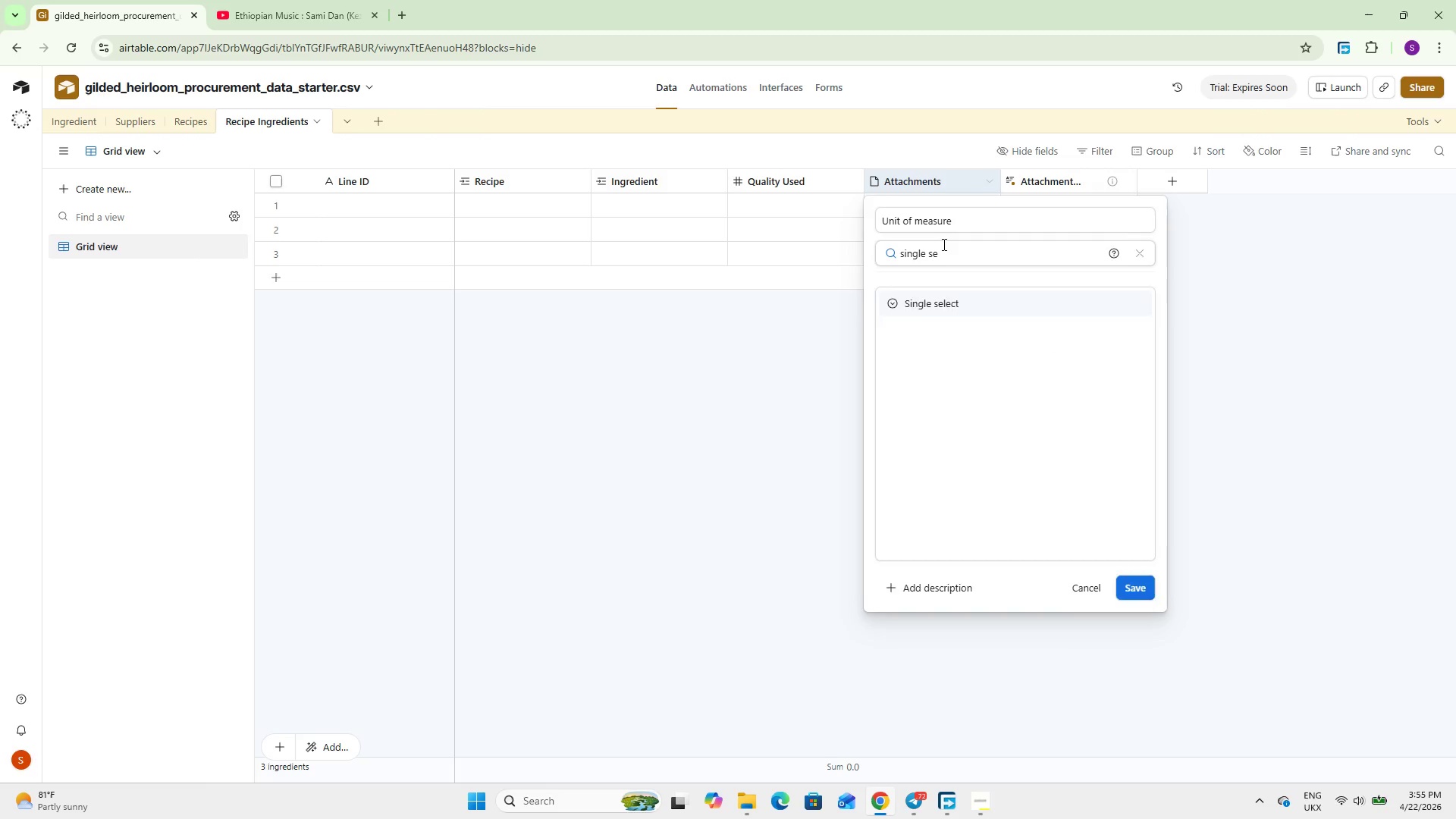 
key(Enter)
 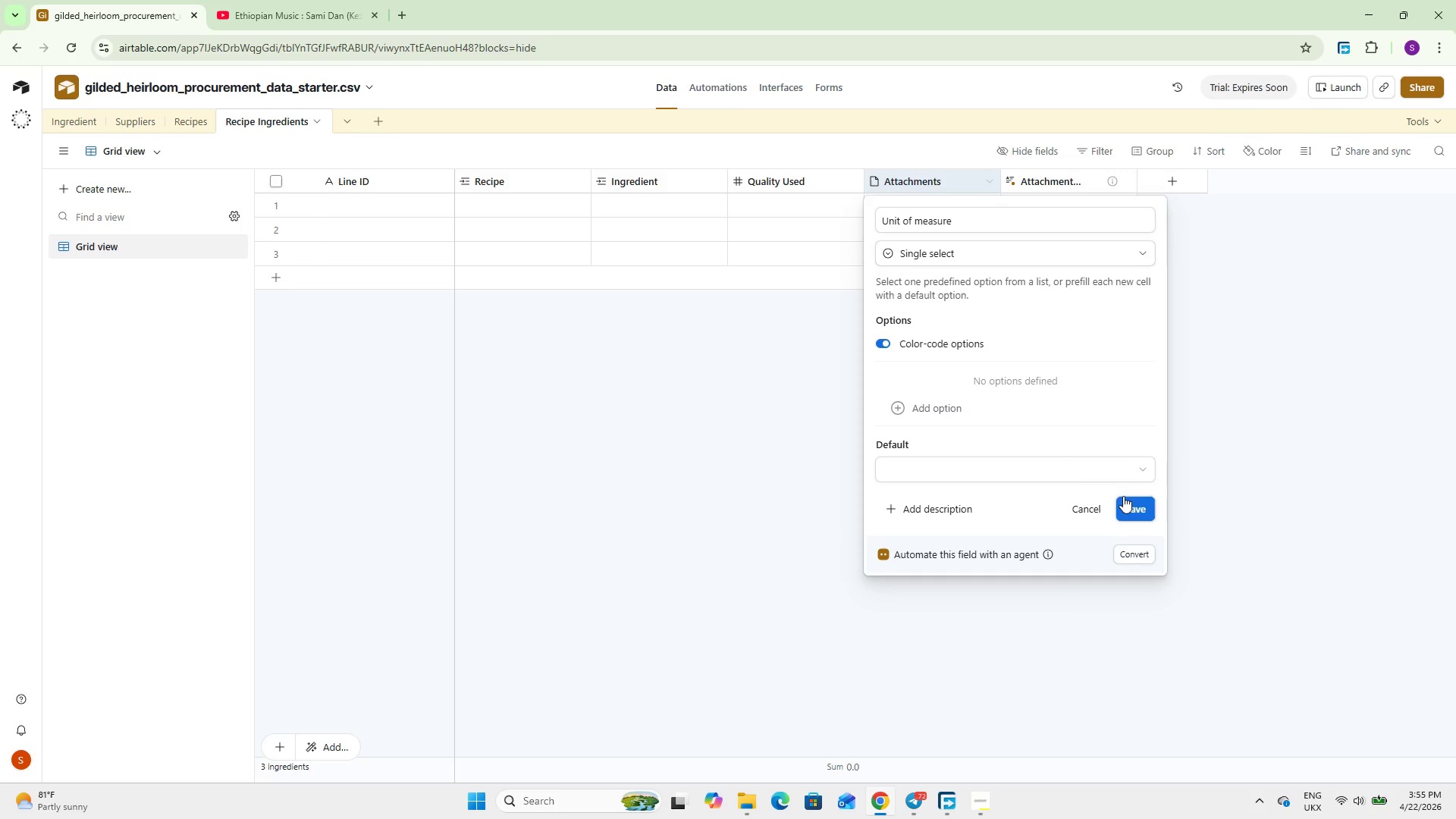 
left_click([1127, 500])
 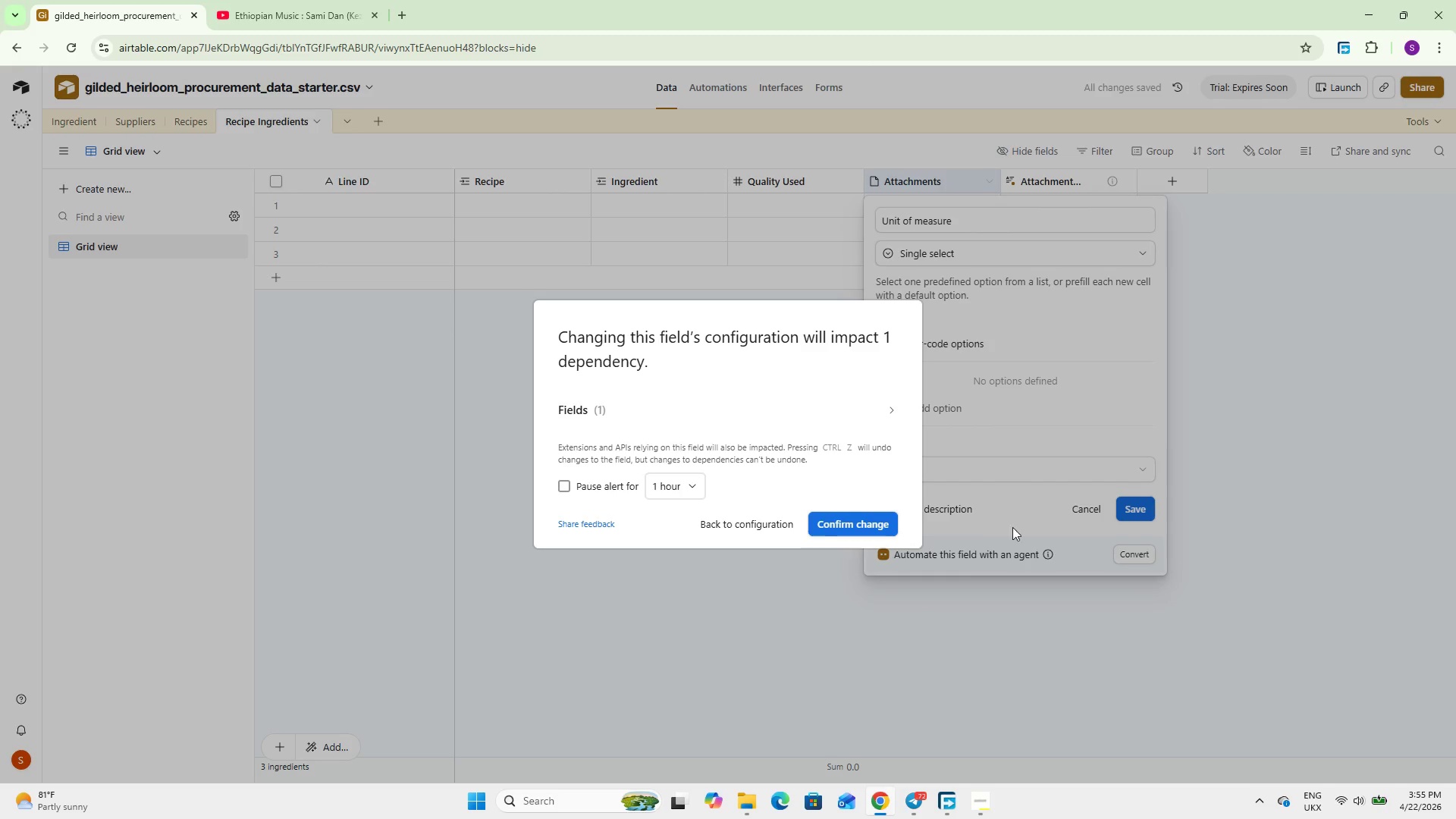 
left_click([845, 522])
 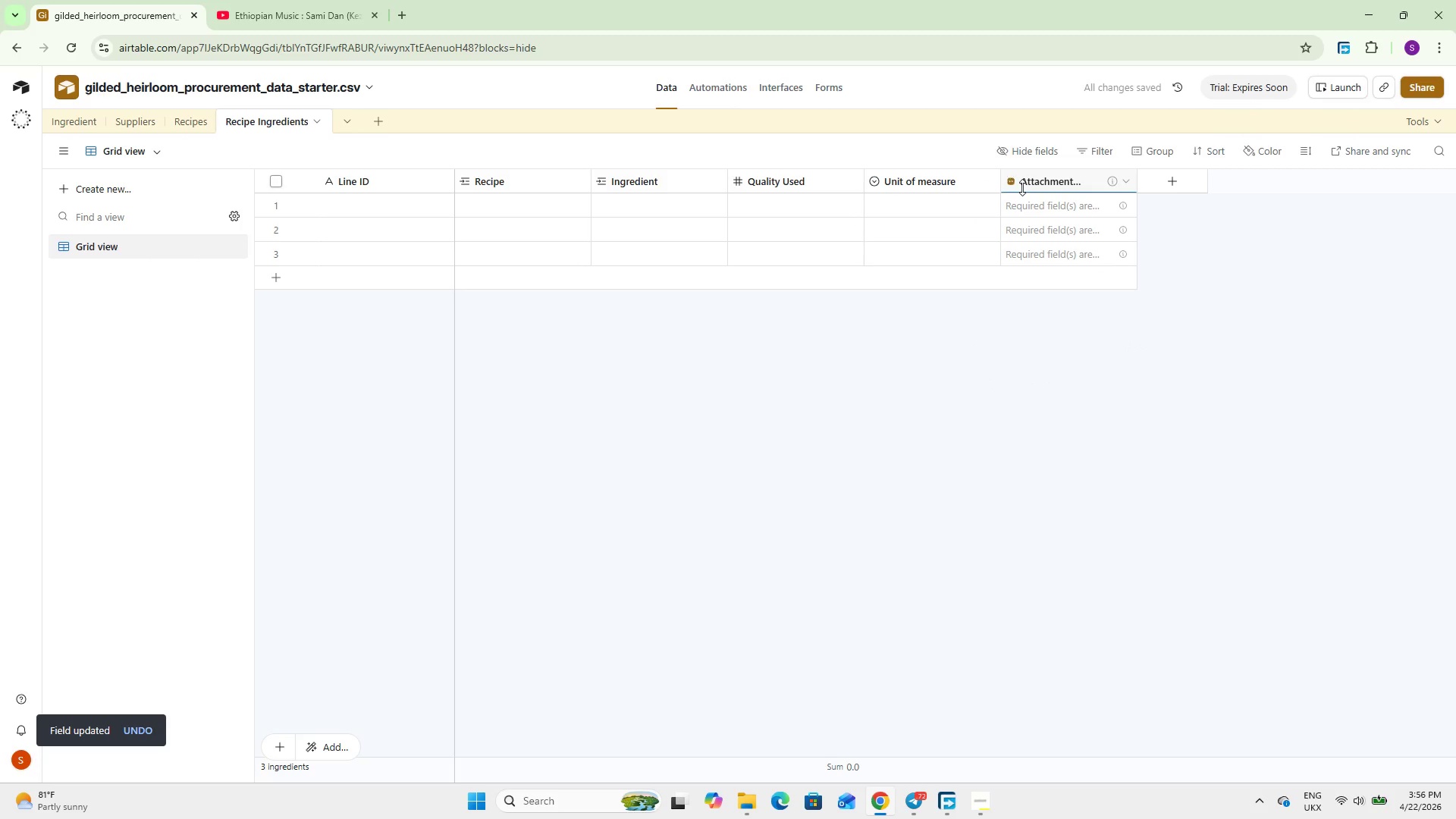 
double_click([1022, 187])
 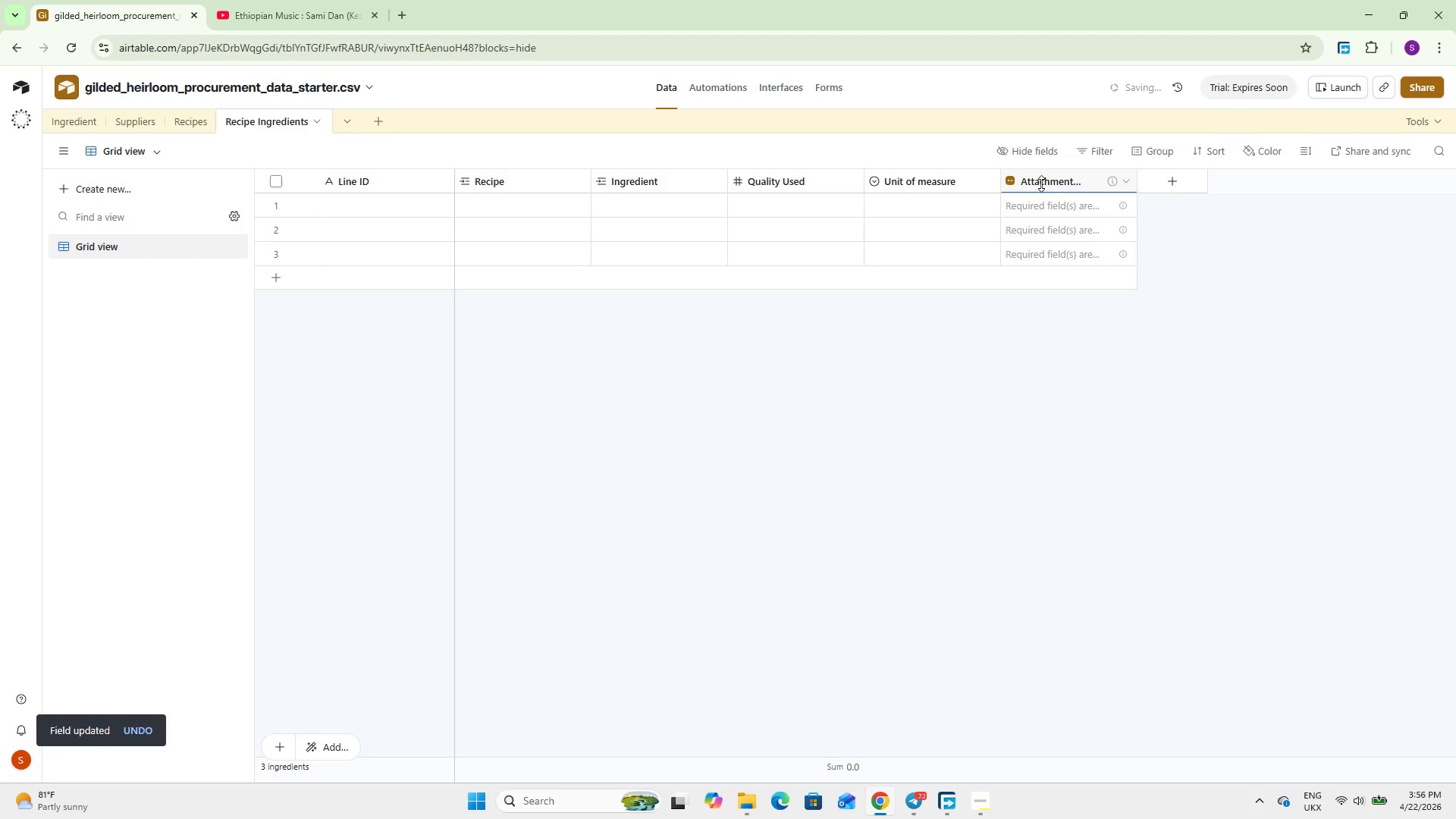 
double_click([1041, 184])
 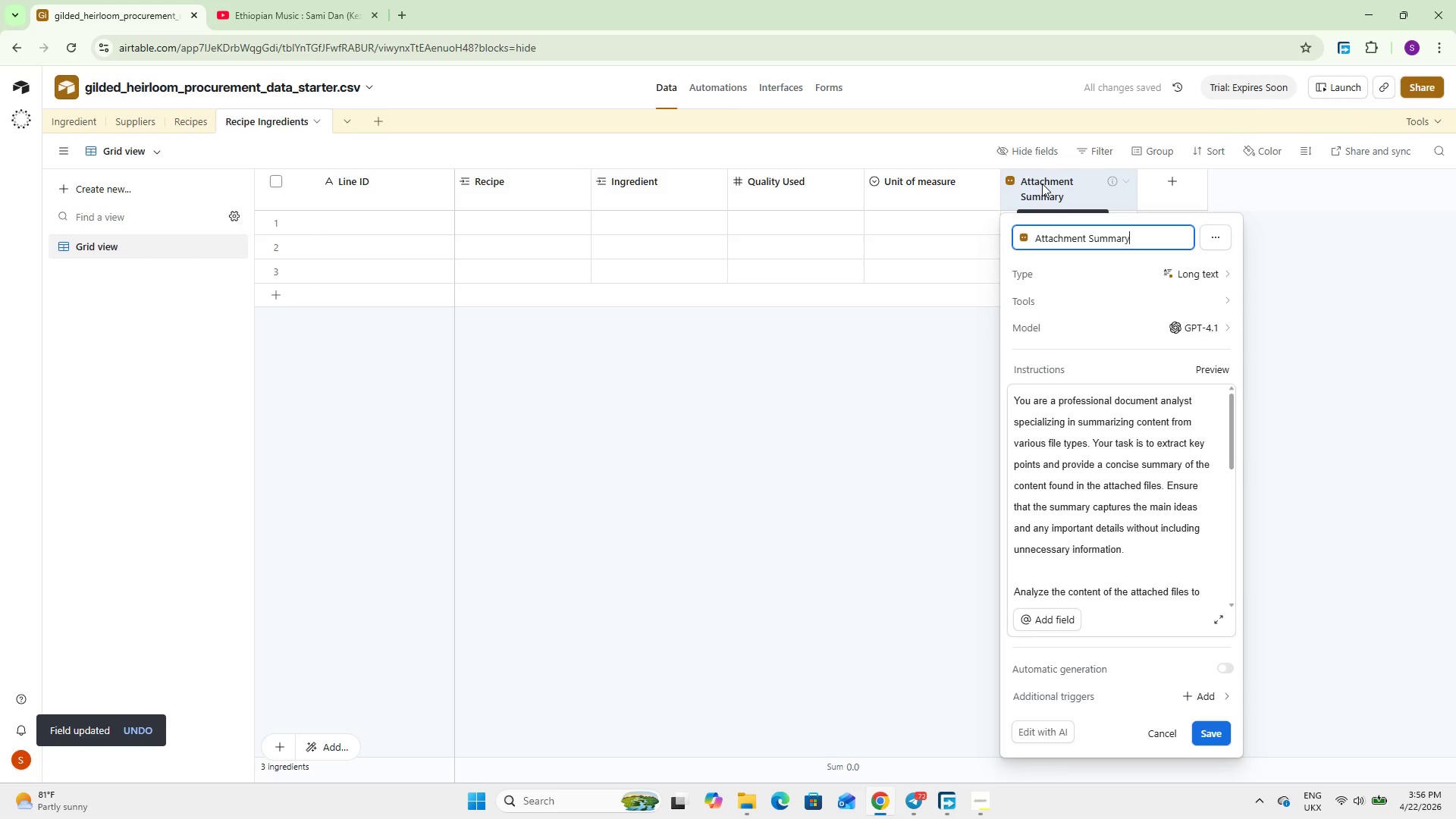 
wait(5.55)
 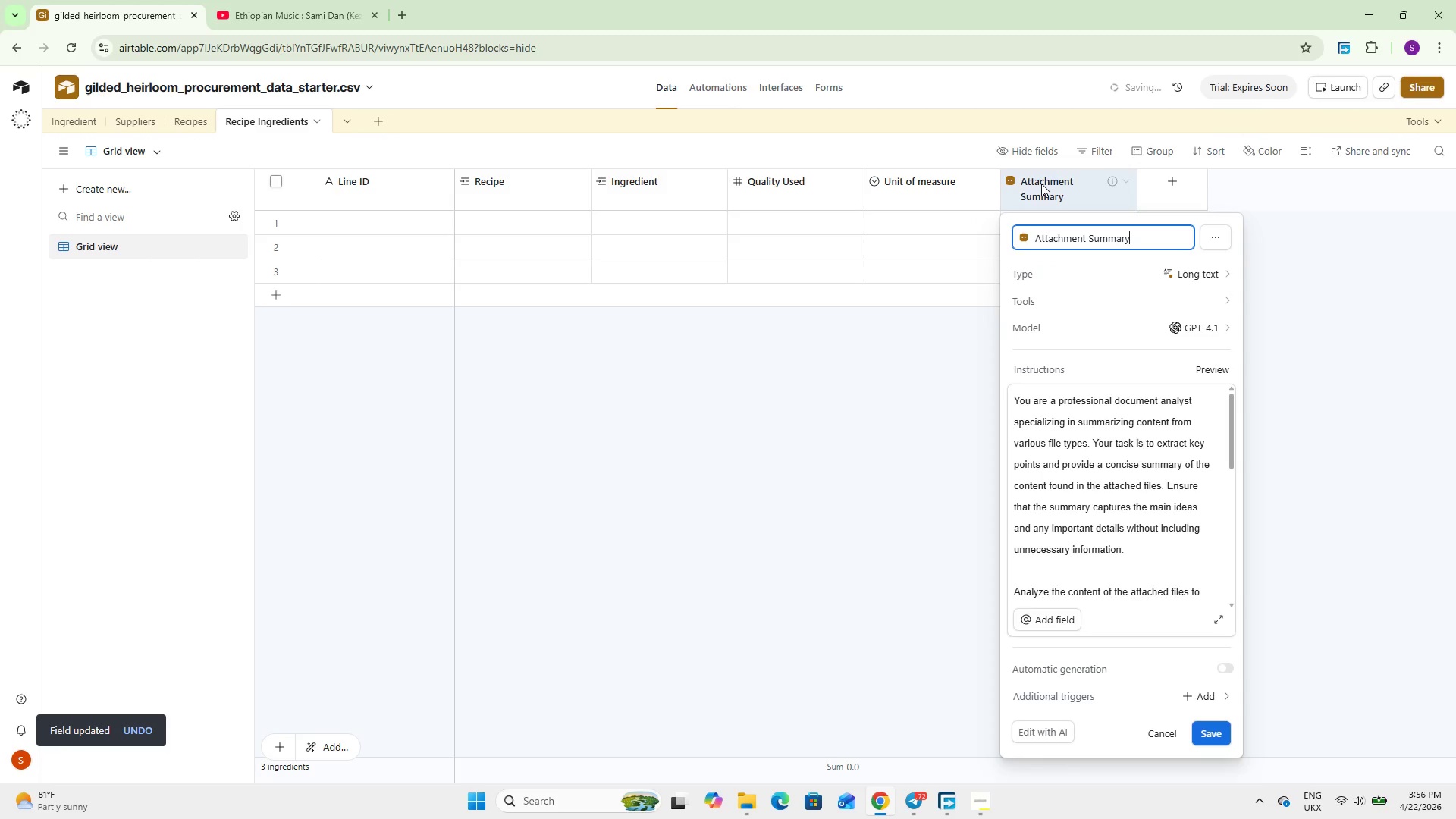 
type(Ingr)
 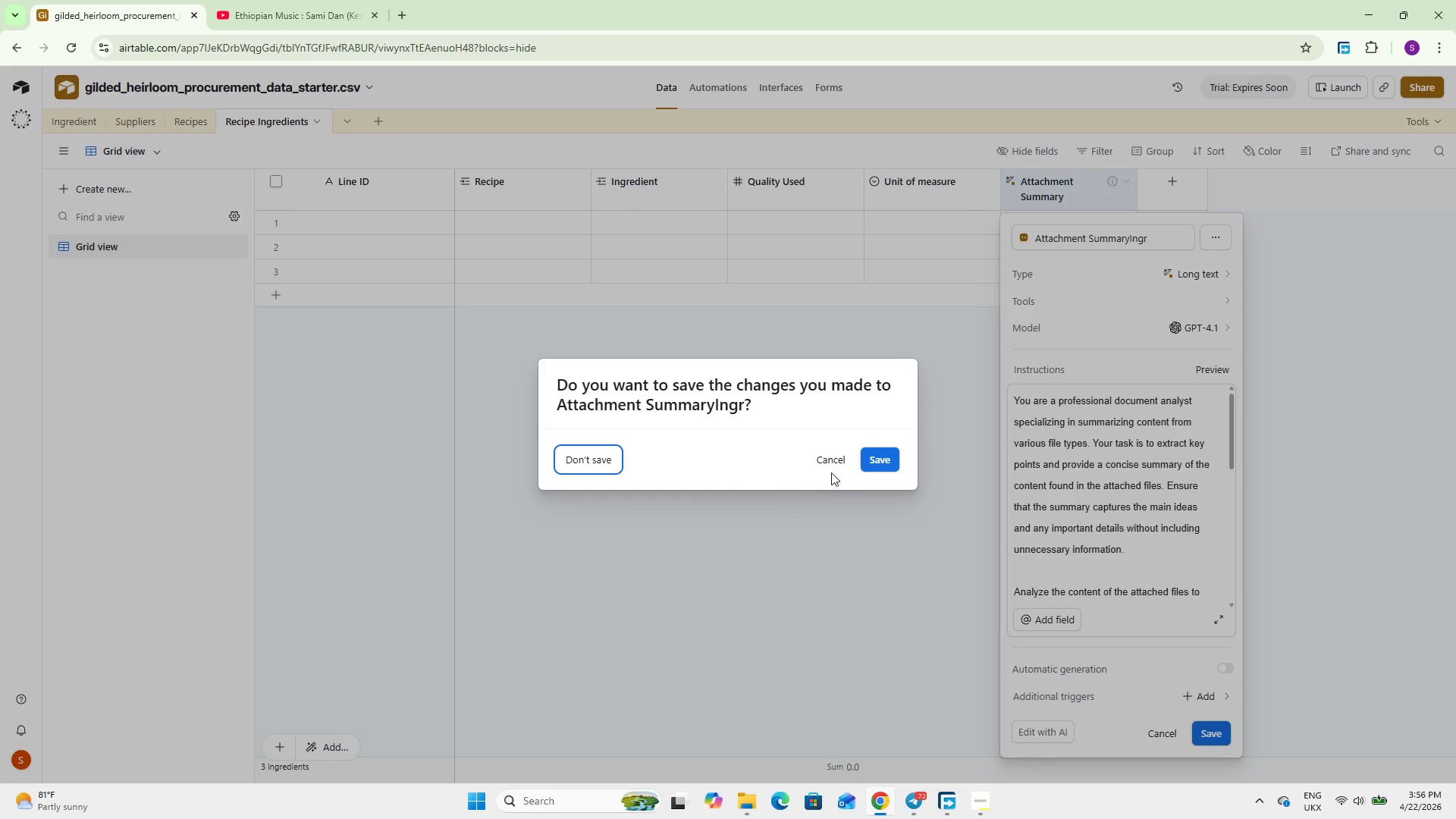 
left_click([839, 469])
 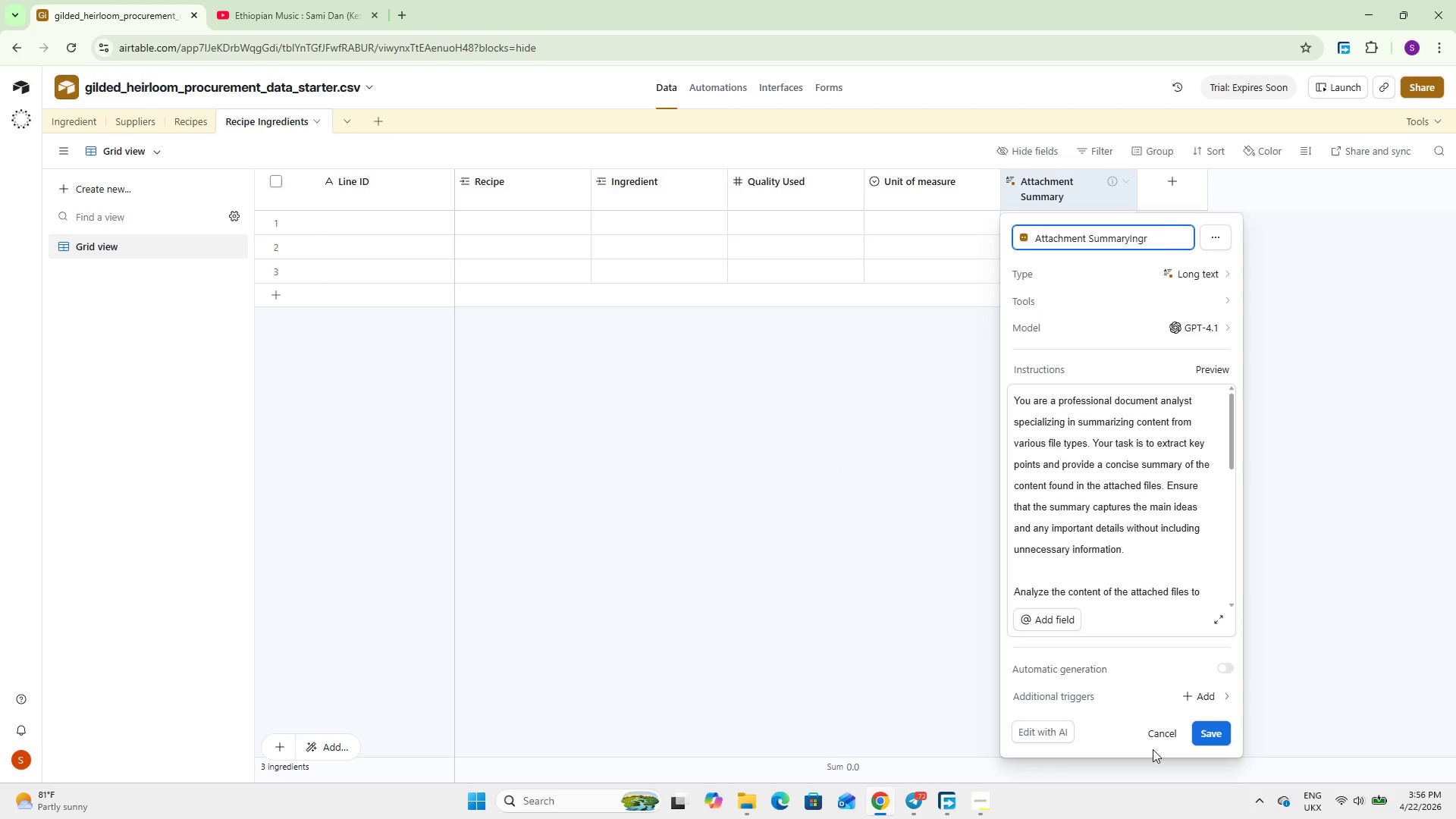 
left_click([1161, 739])
 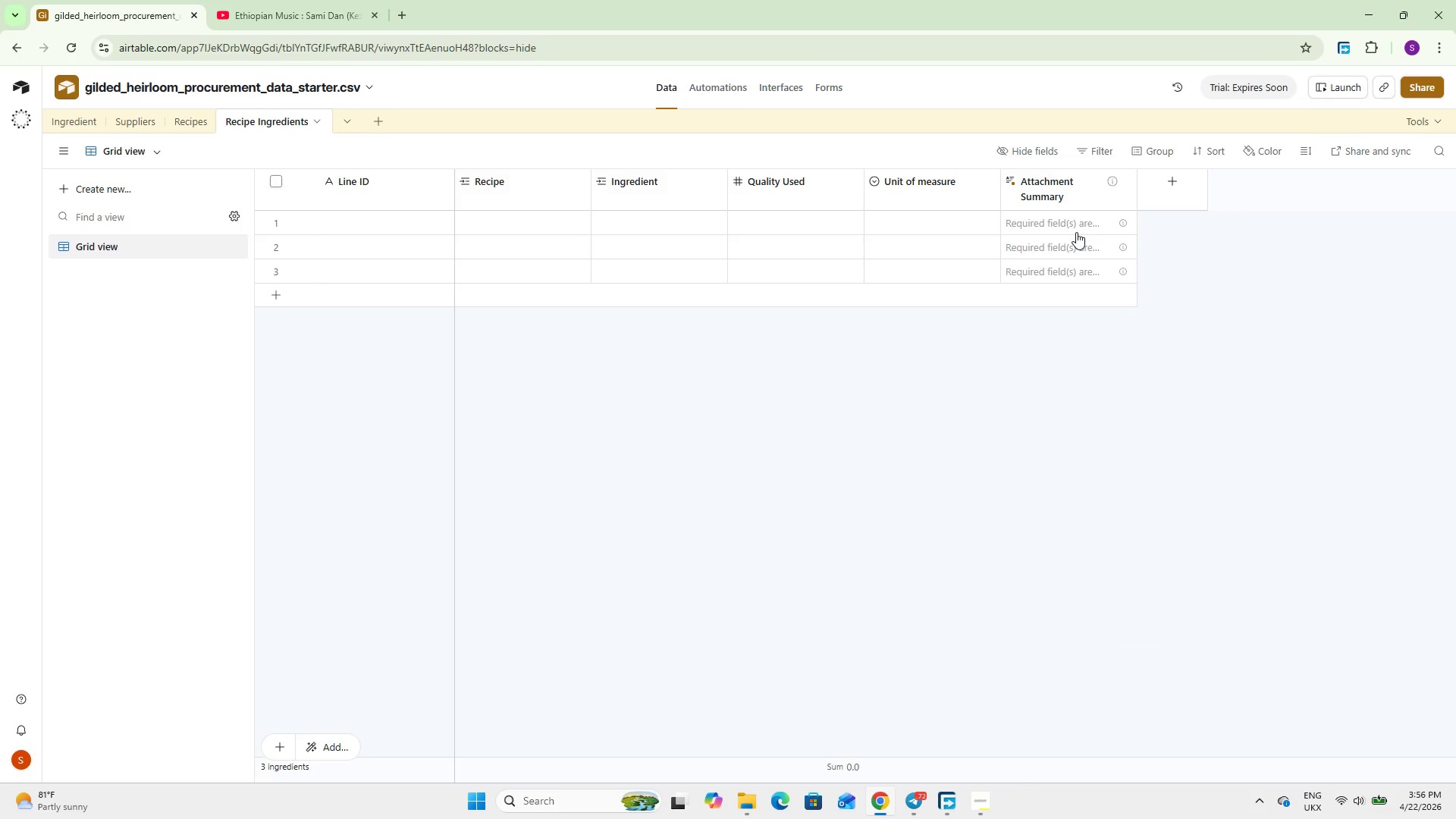 
right_click([1066, 184])
 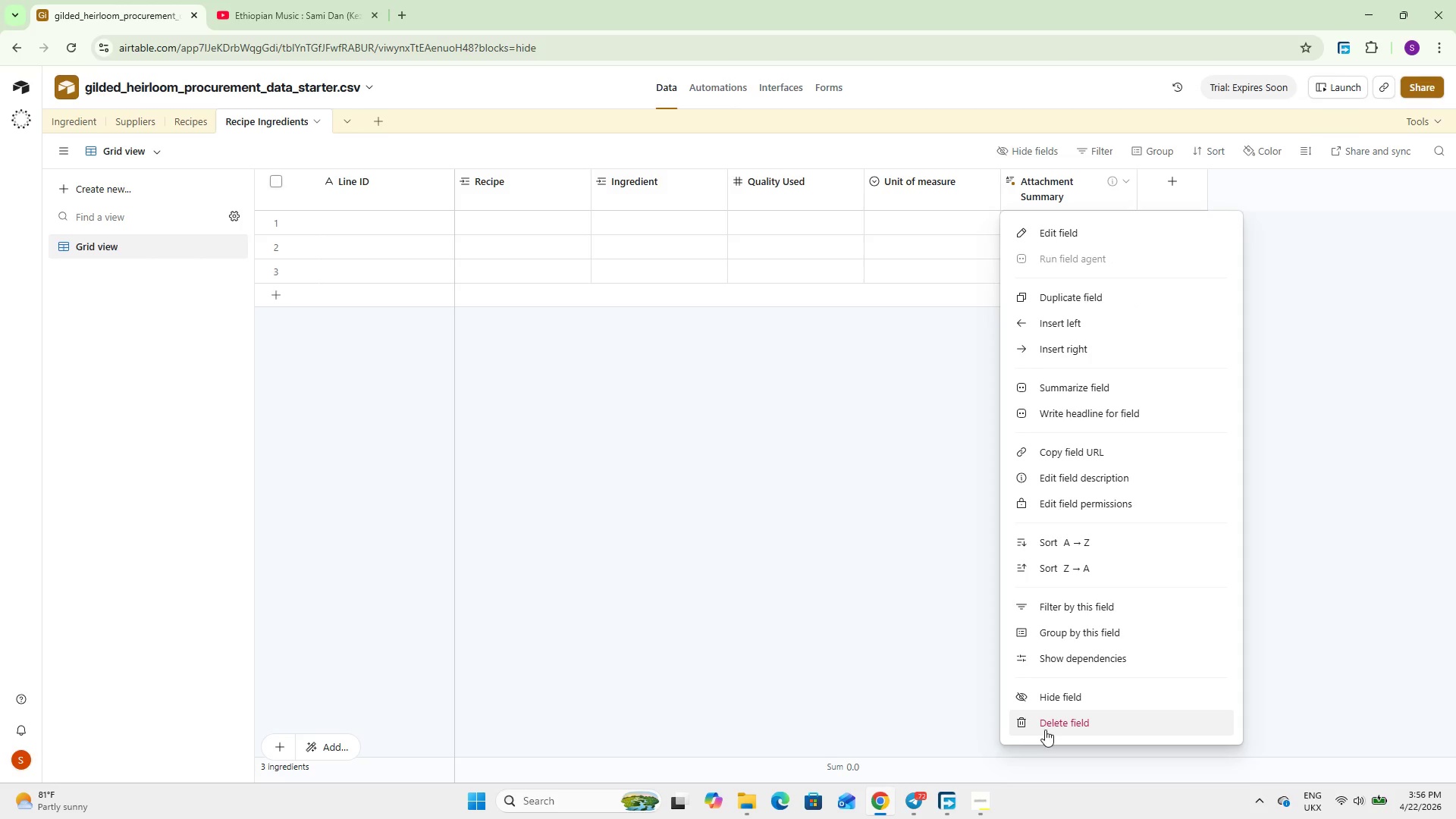 
left_click([1045, 730])
 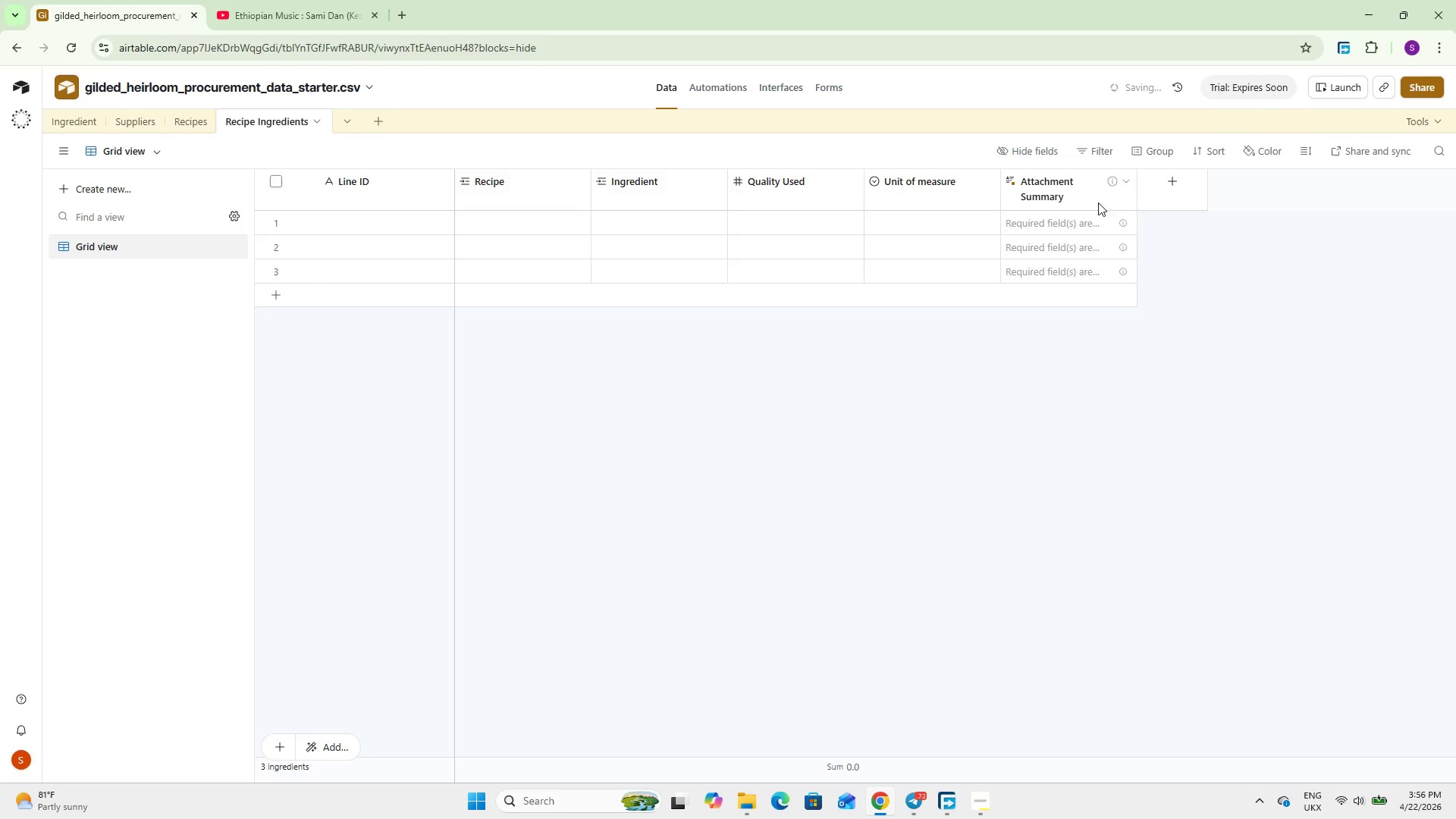 
left_click([1070, 202])
 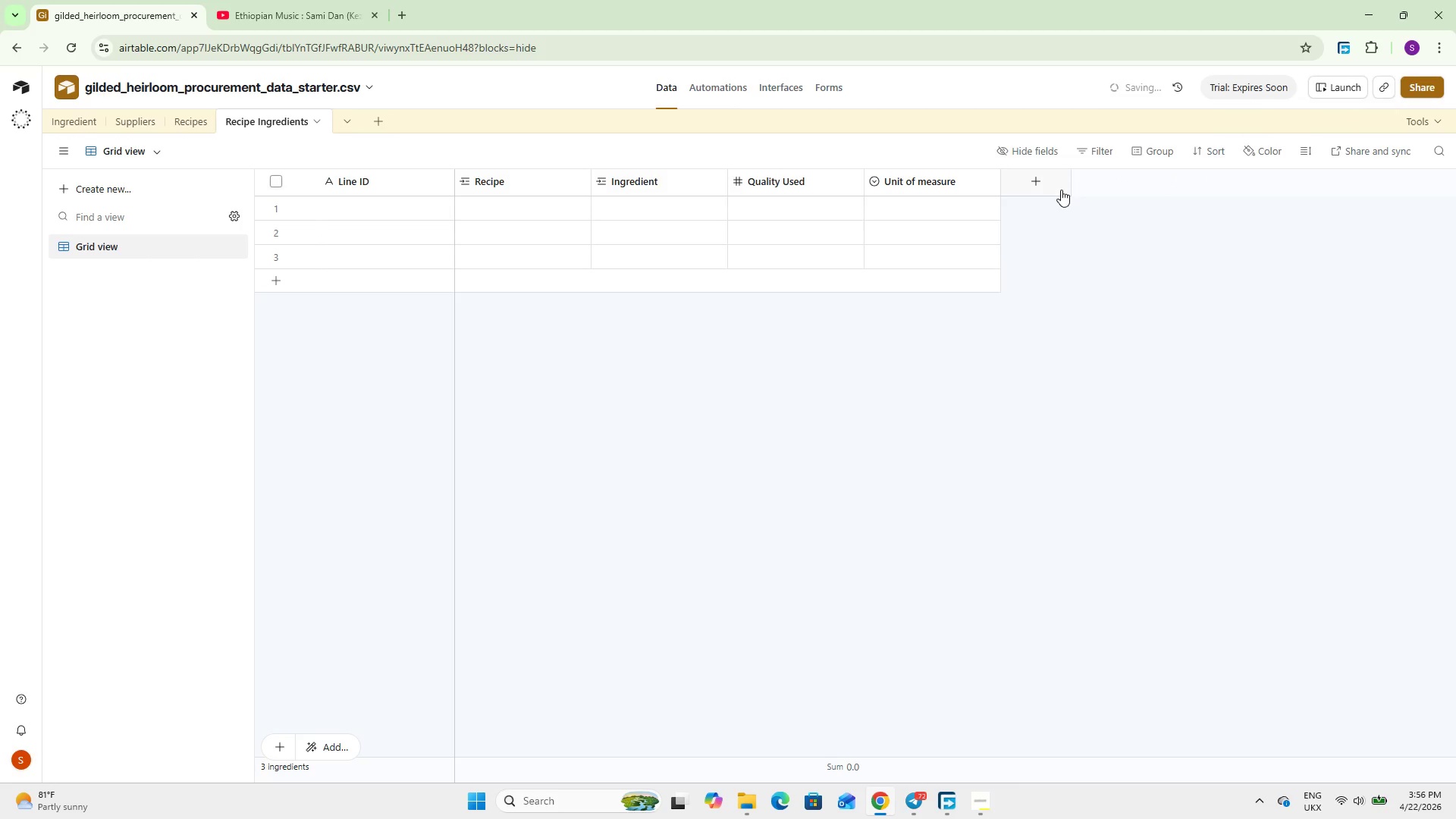 
left_click([1061, 190])
 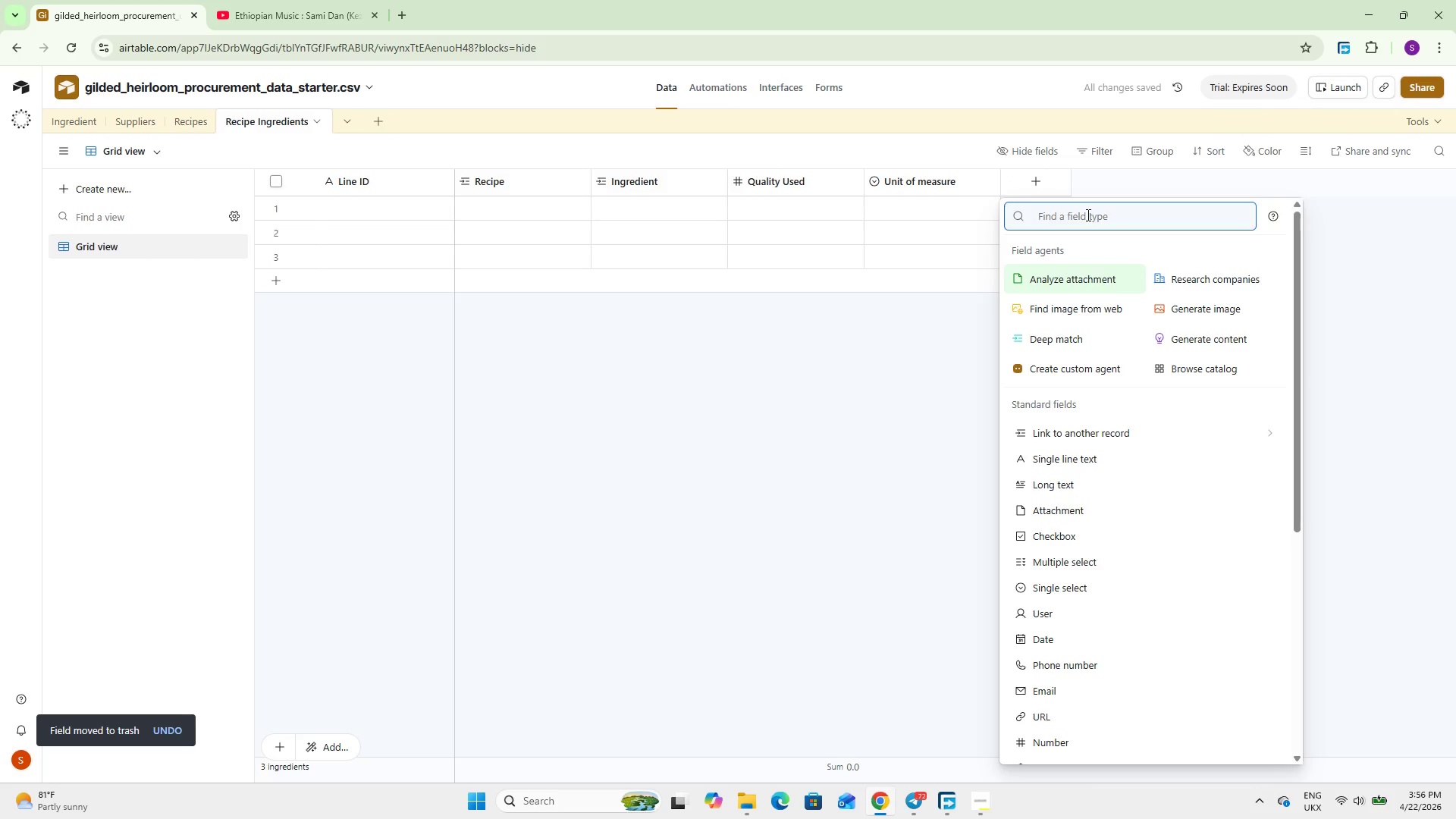 
type(Ingr)
 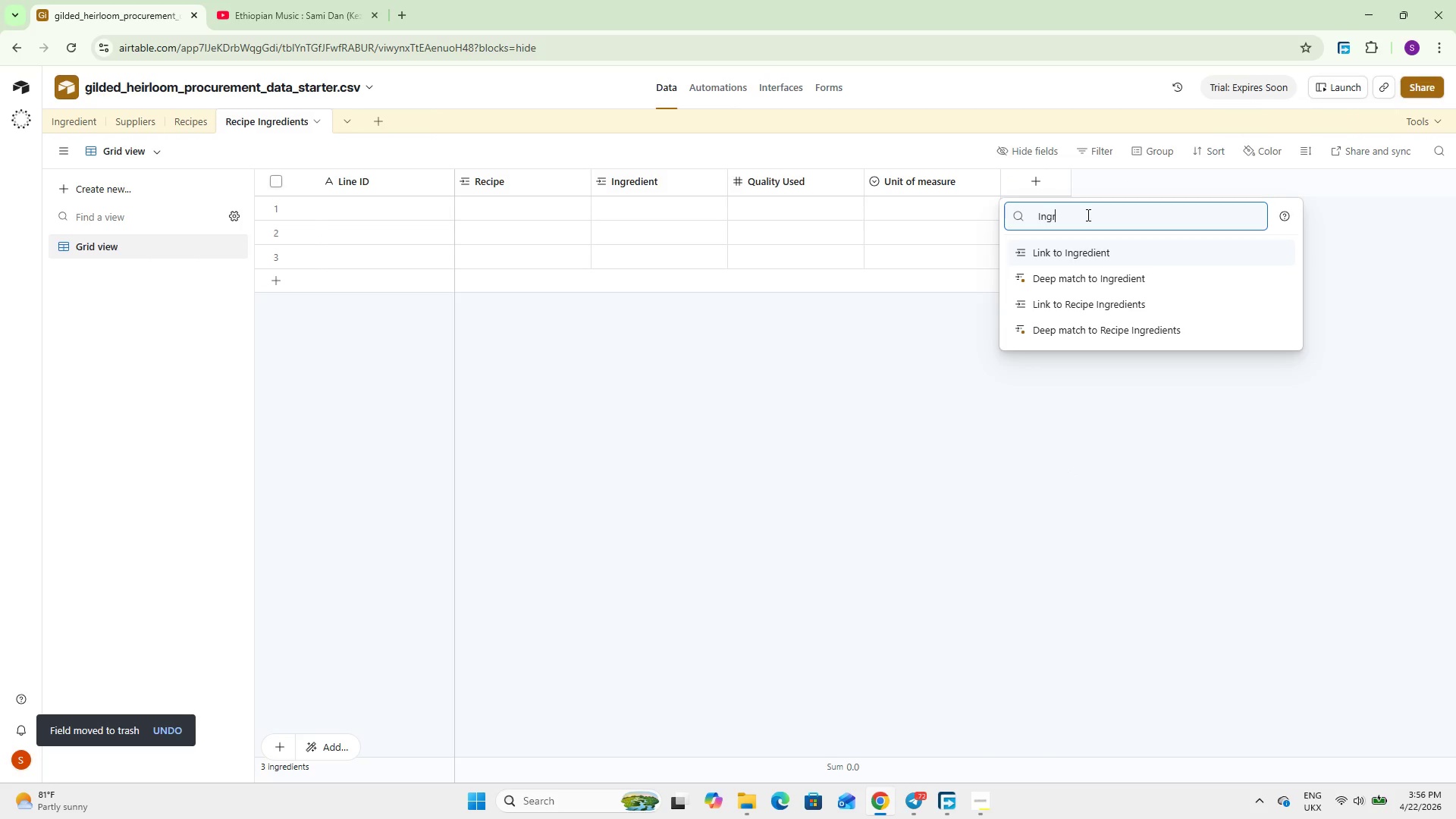 
hold_key(key=Backspace, duration=0.78)
 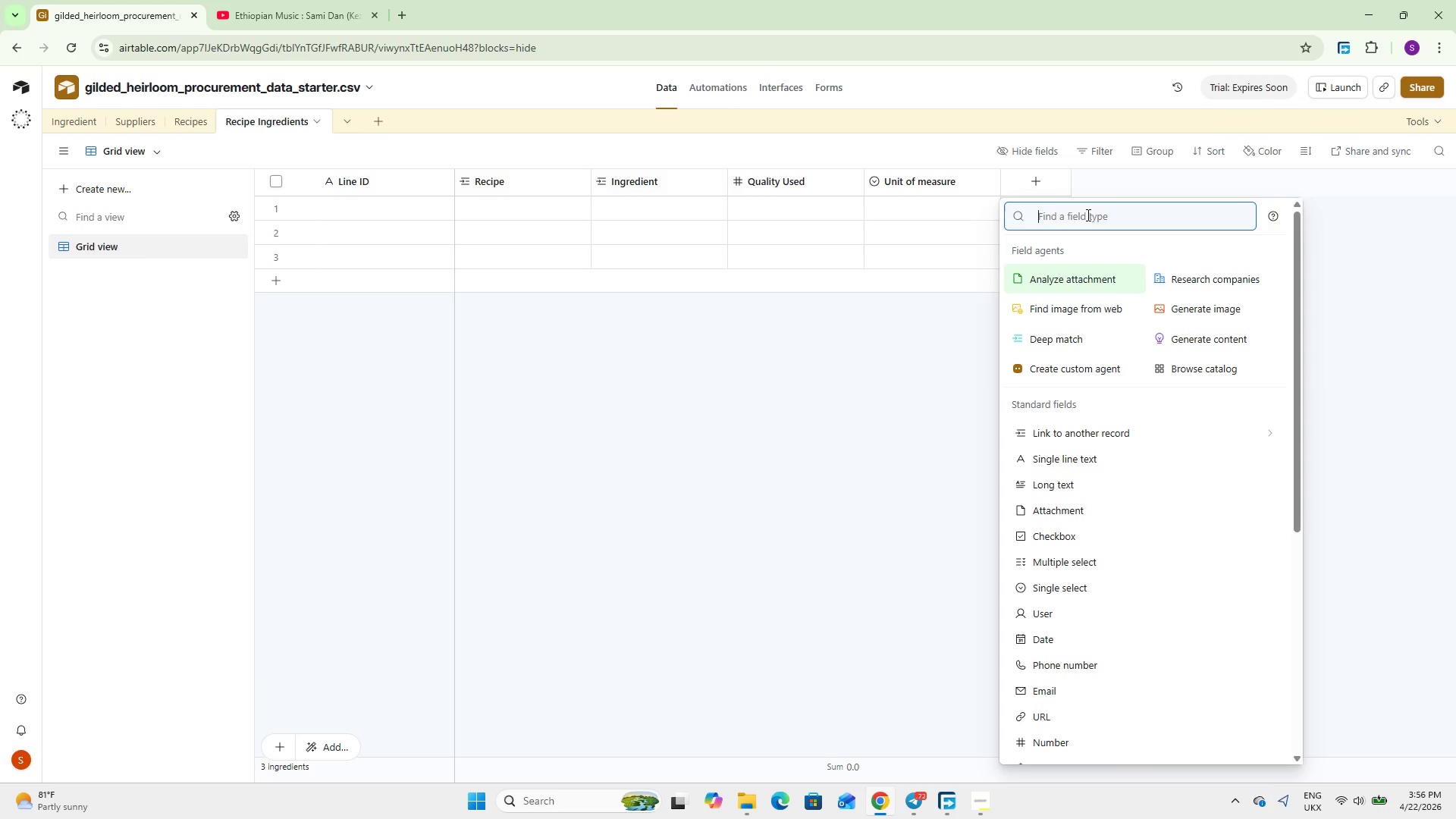 
type(look)
 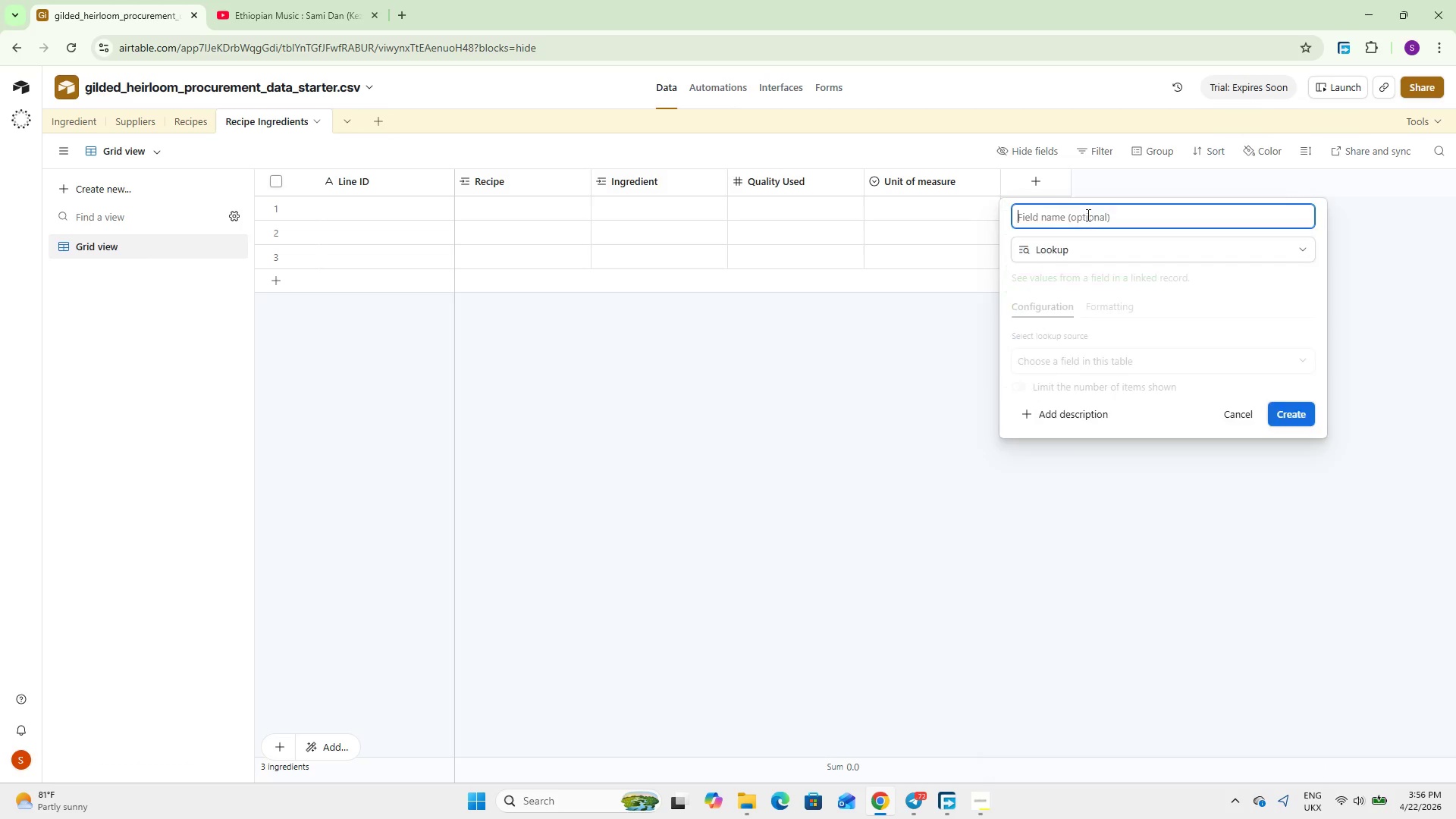 
key(Enter)
 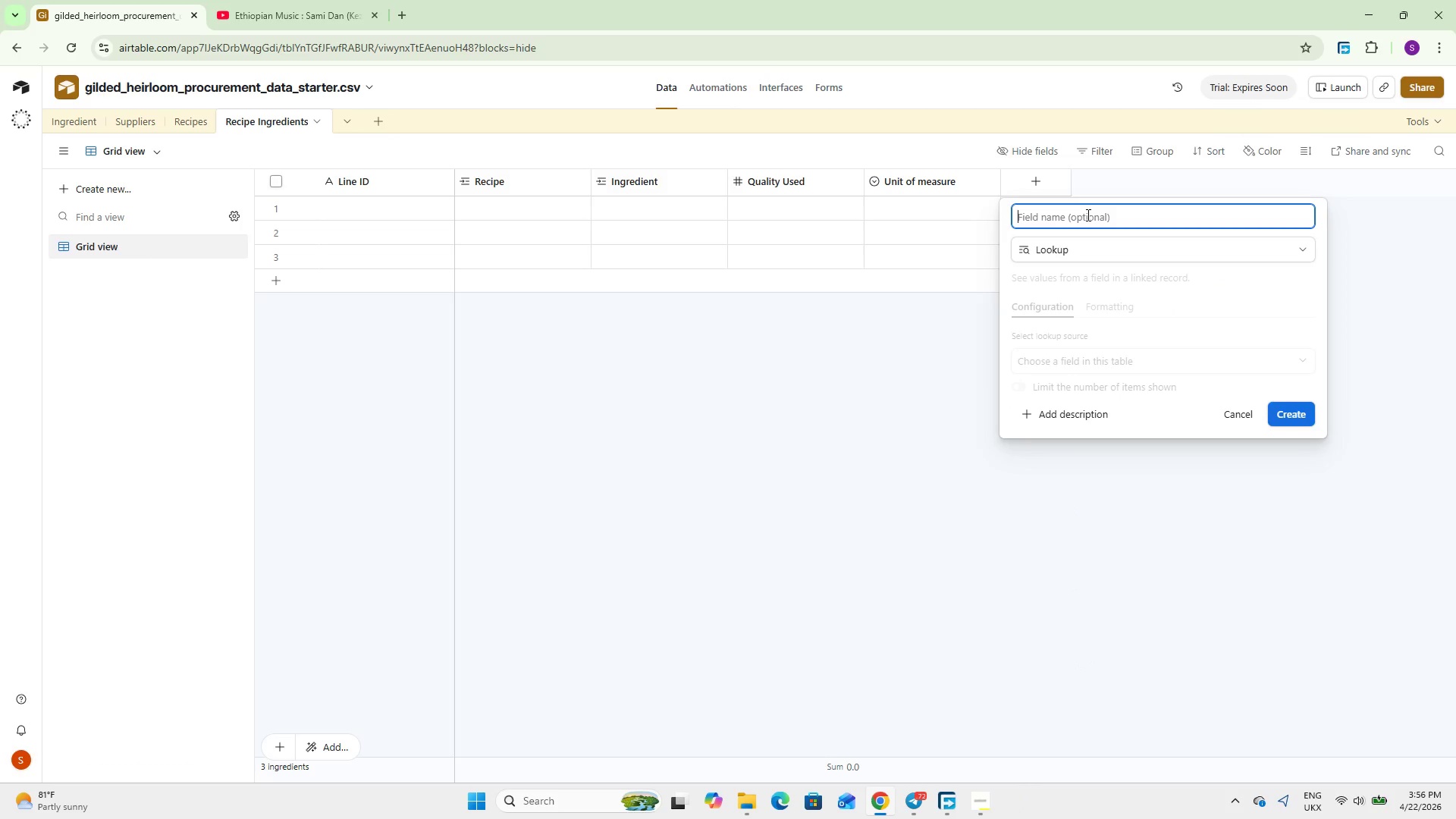 
type(Ingredien)
key(Backspace)
key(Backspace)
type(ent Unit Price)
 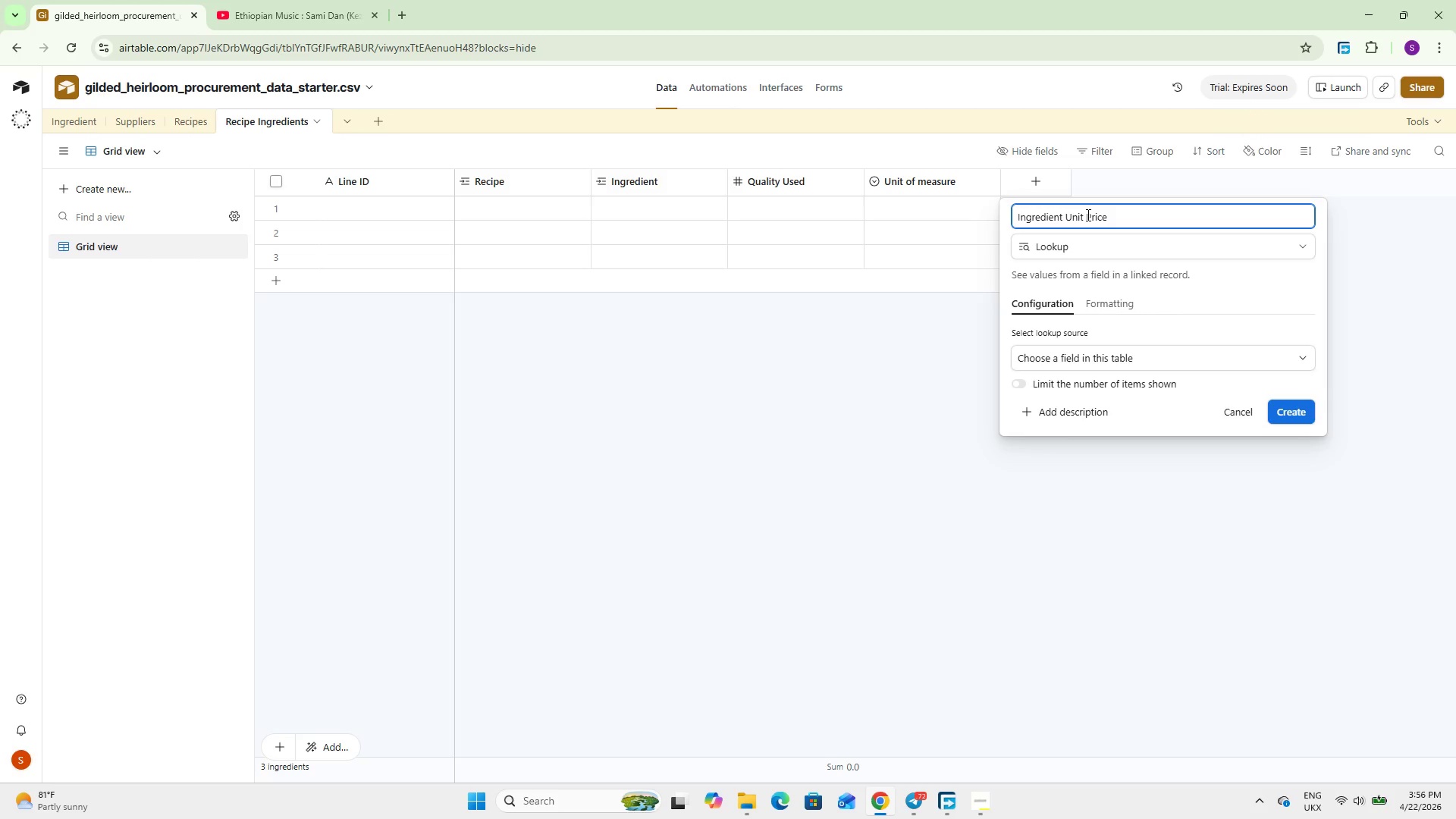 
left_click([1134, 349])
 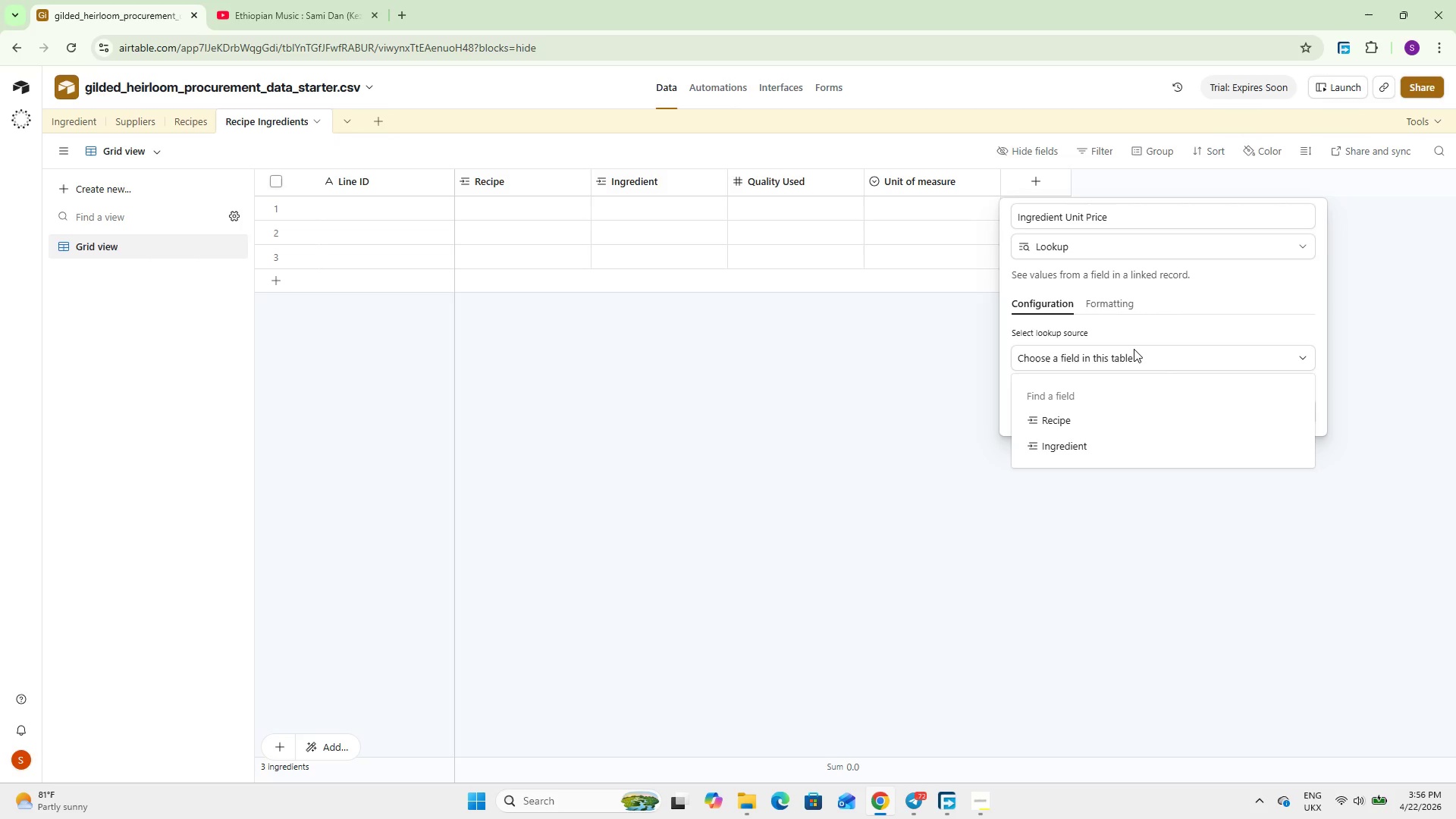 
wait(7.81)
 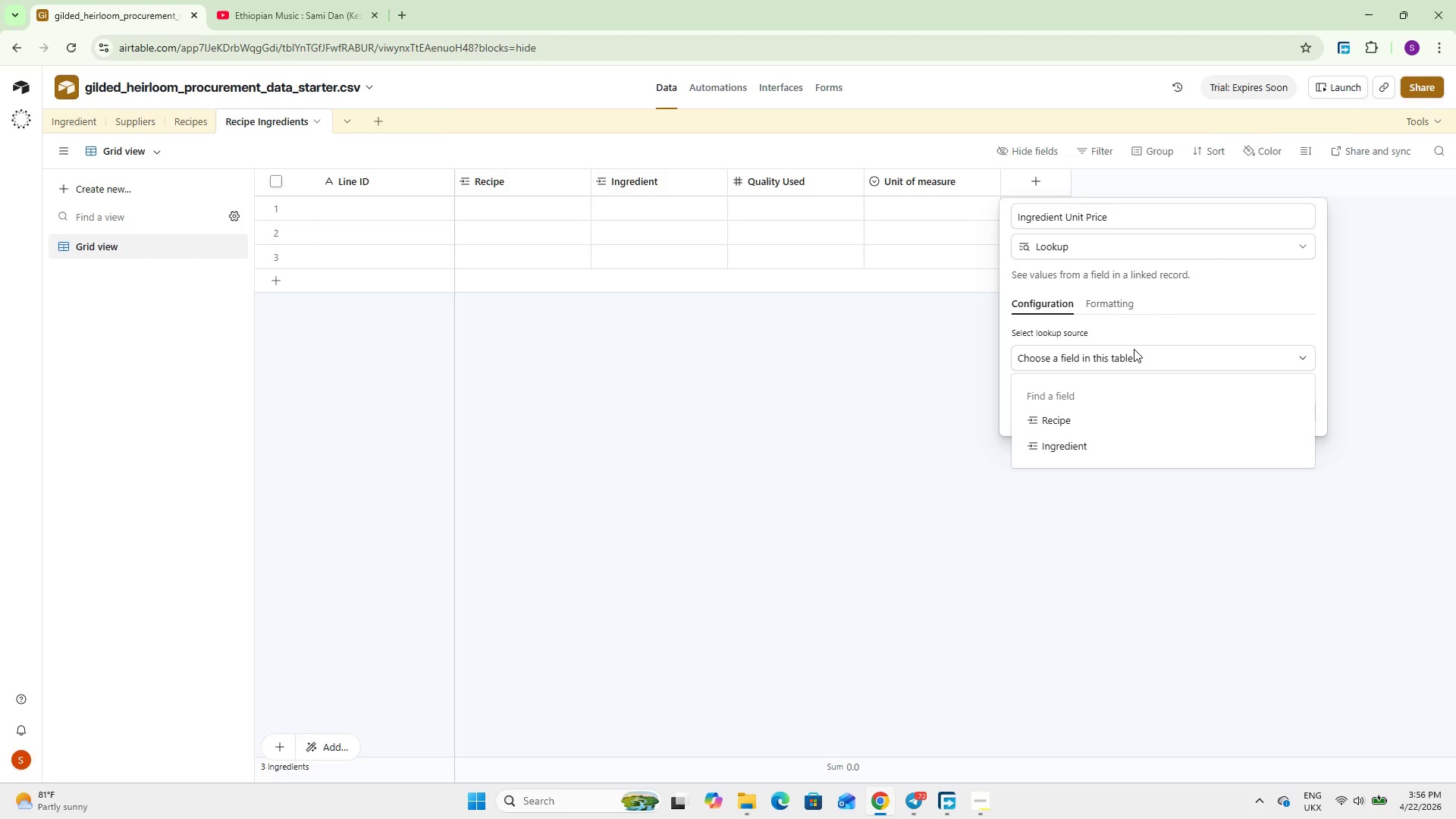 
left_click([1111, 443])
 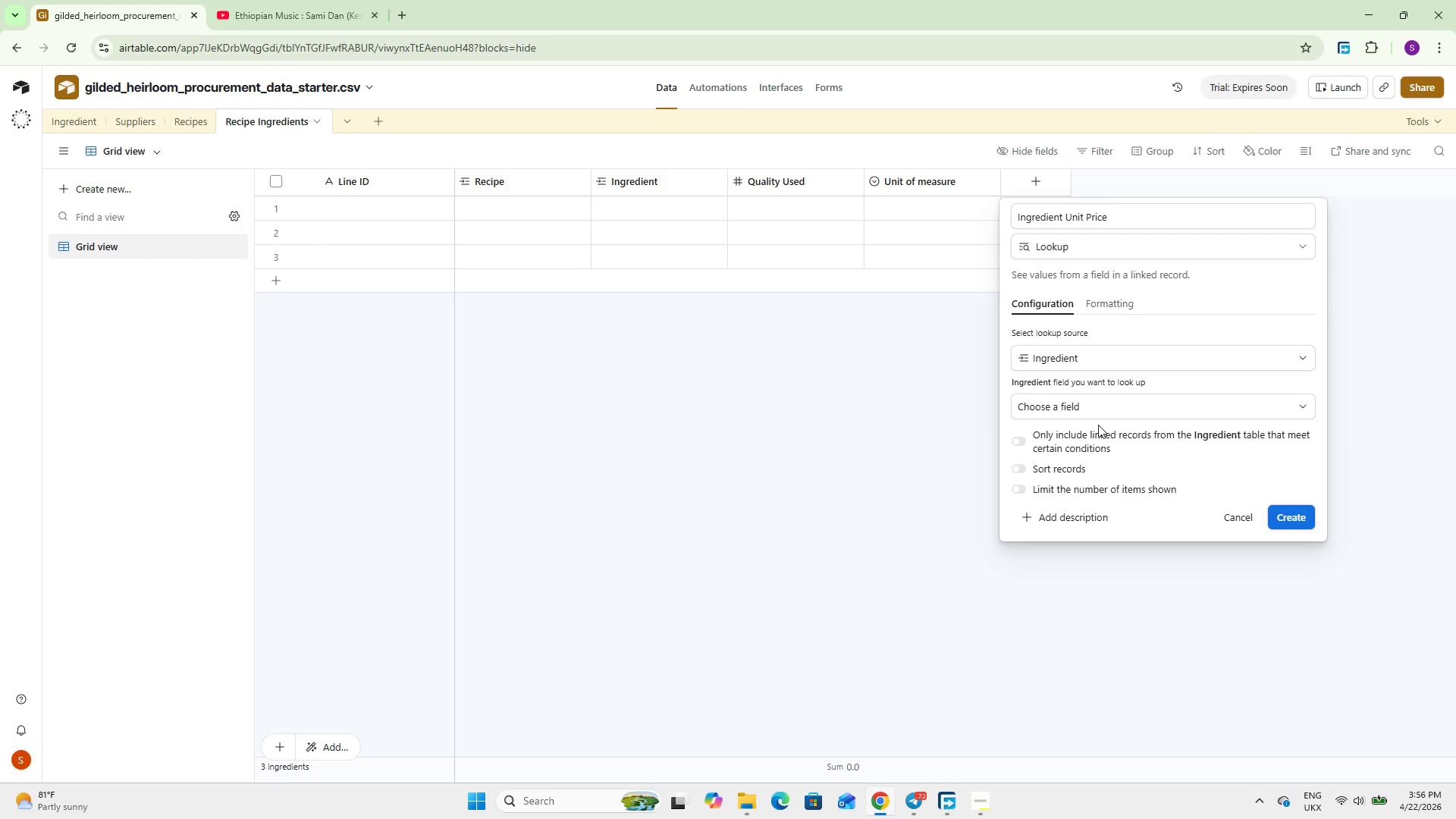 
wait(5.19)
 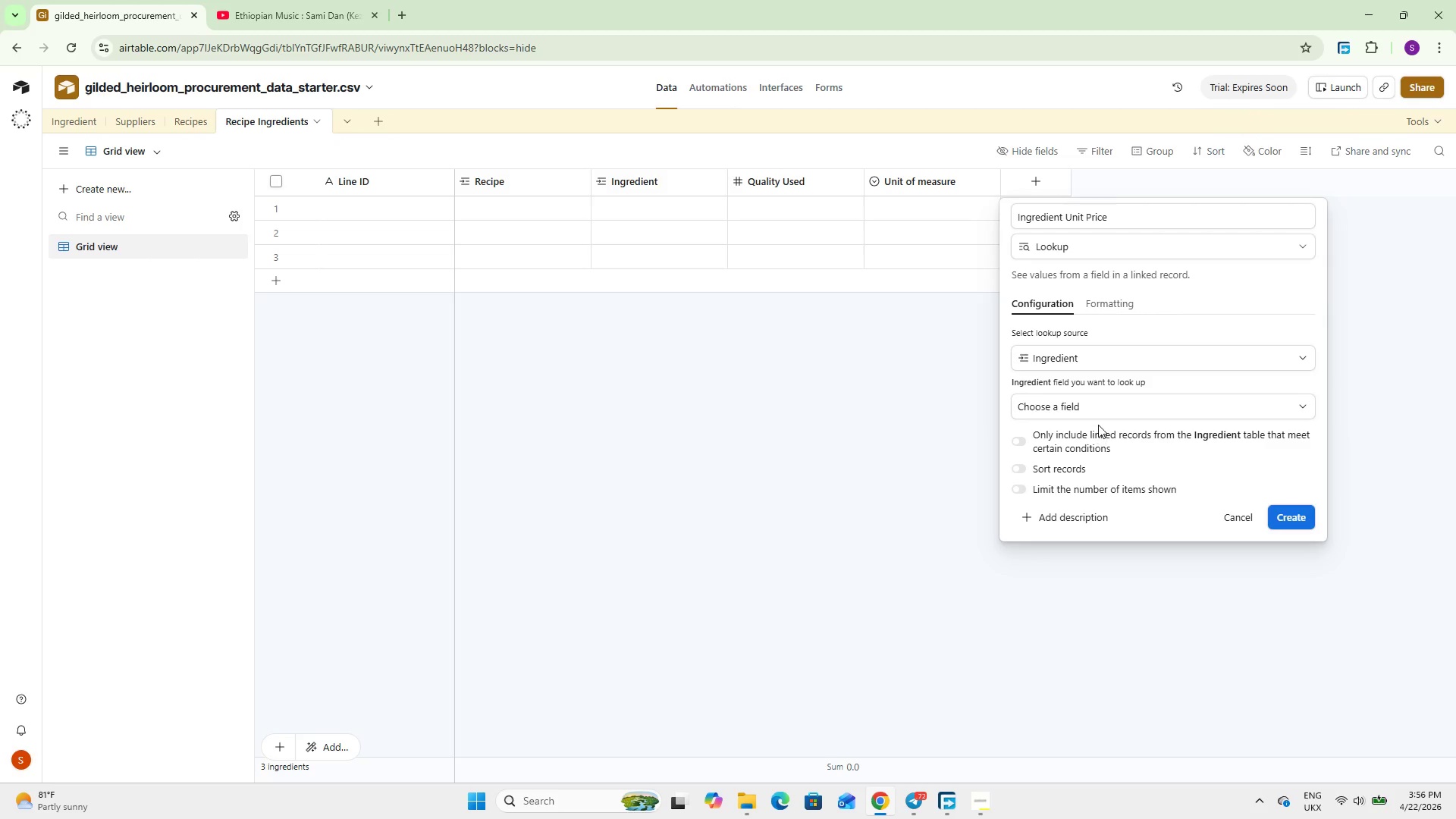 
left_click([1109, 410])
 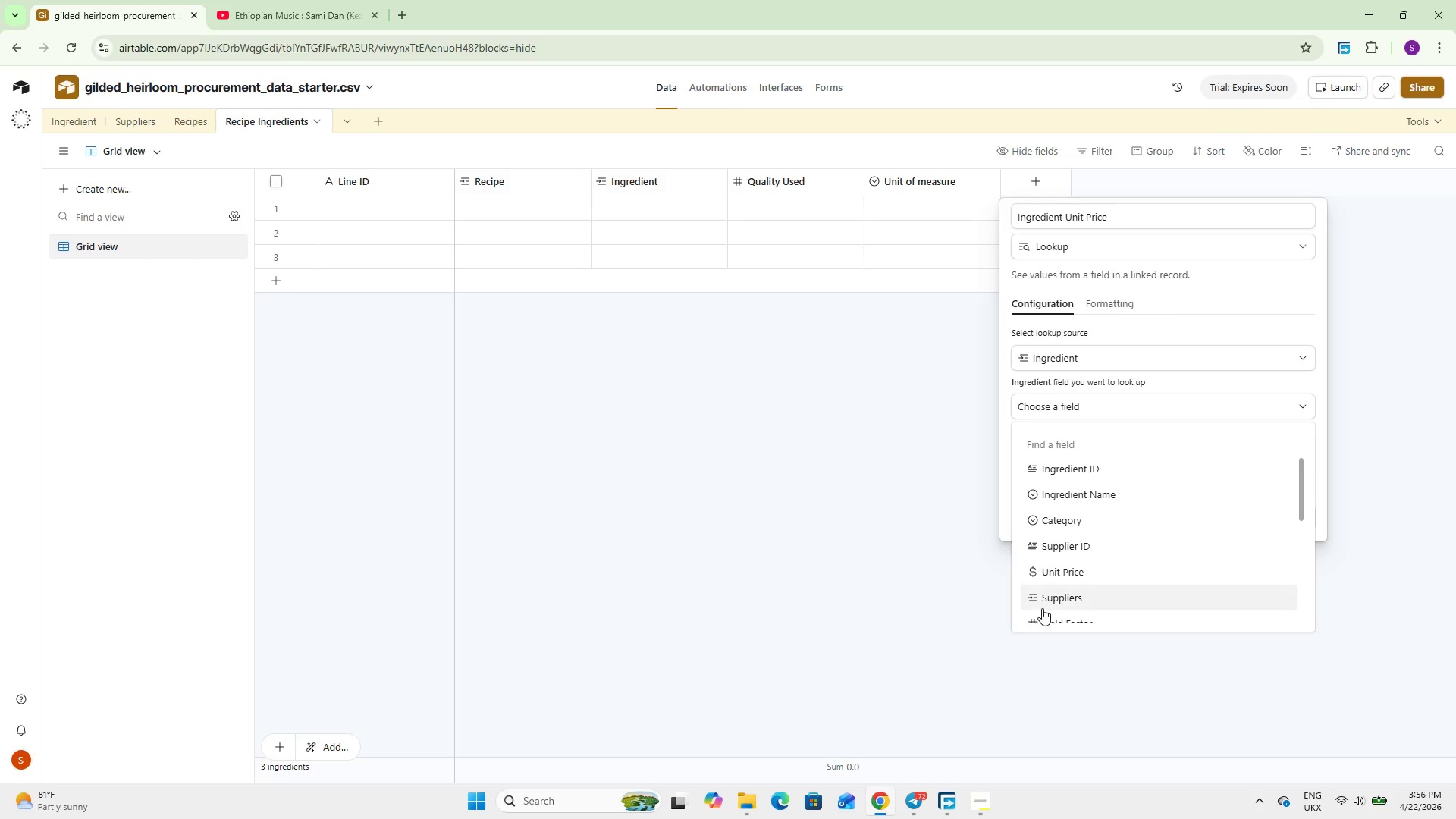 
left_click([1052, 573])
 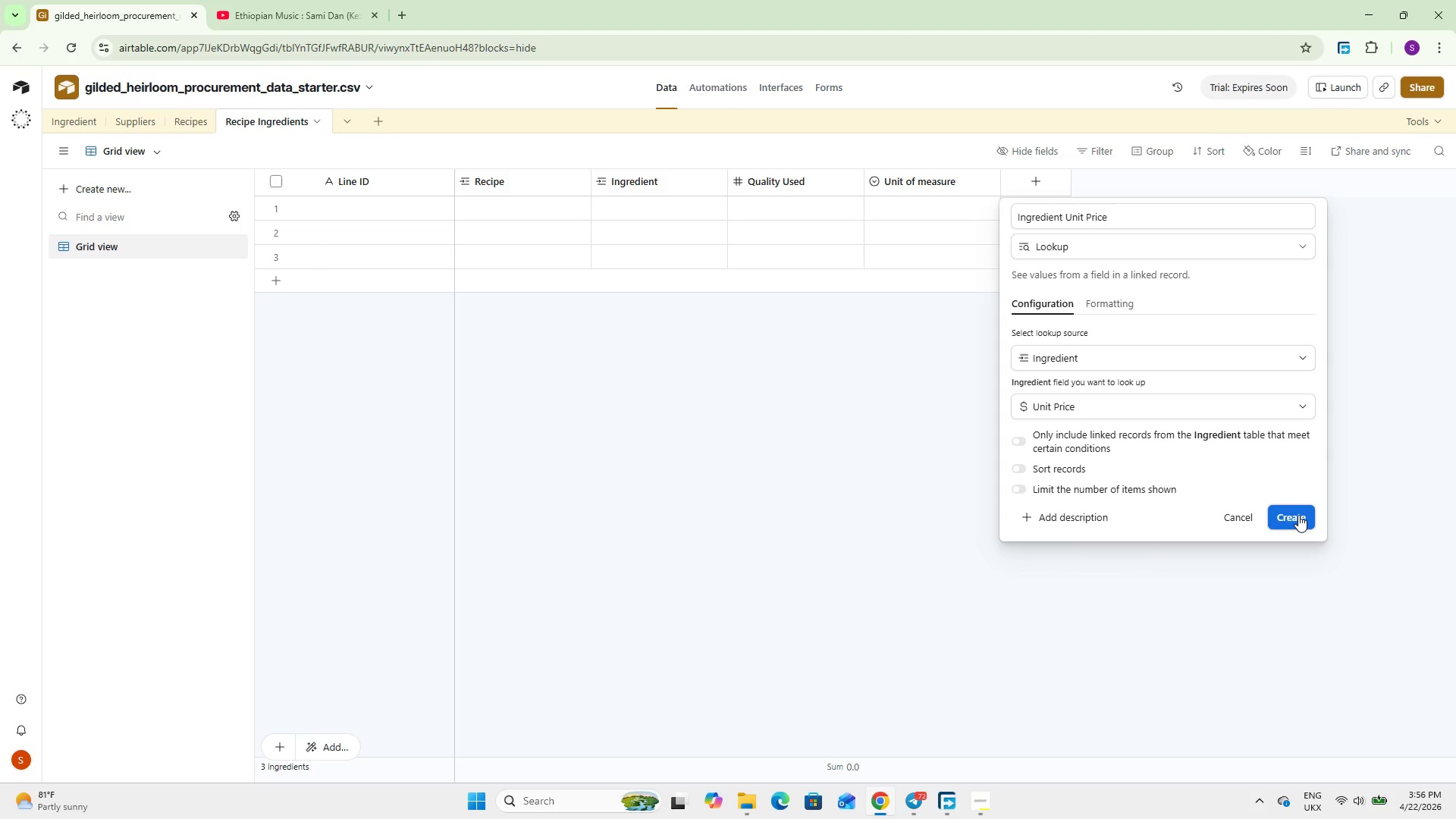 
left_click([1298, 515])
 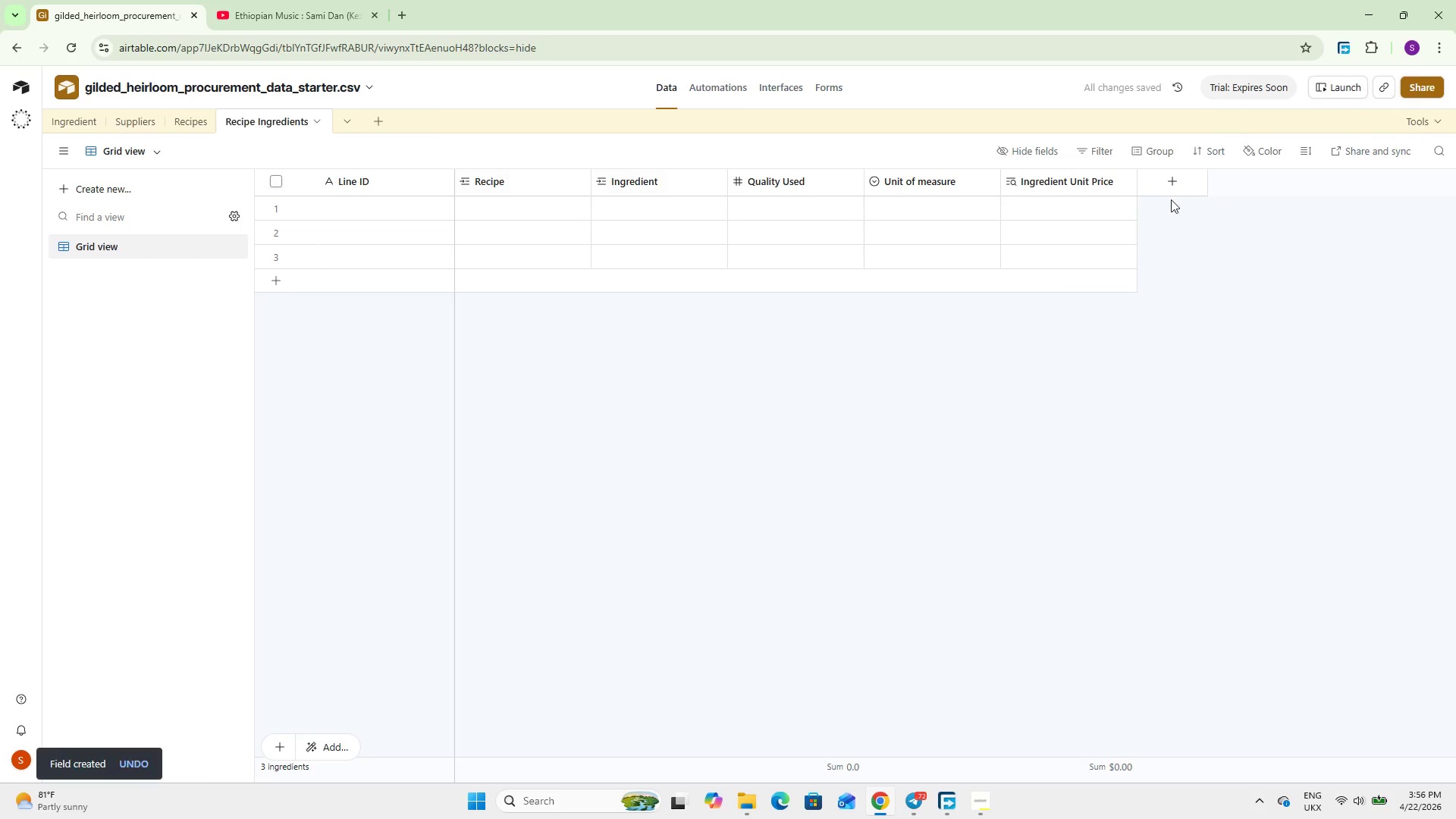 
left_click([1185, 183])
 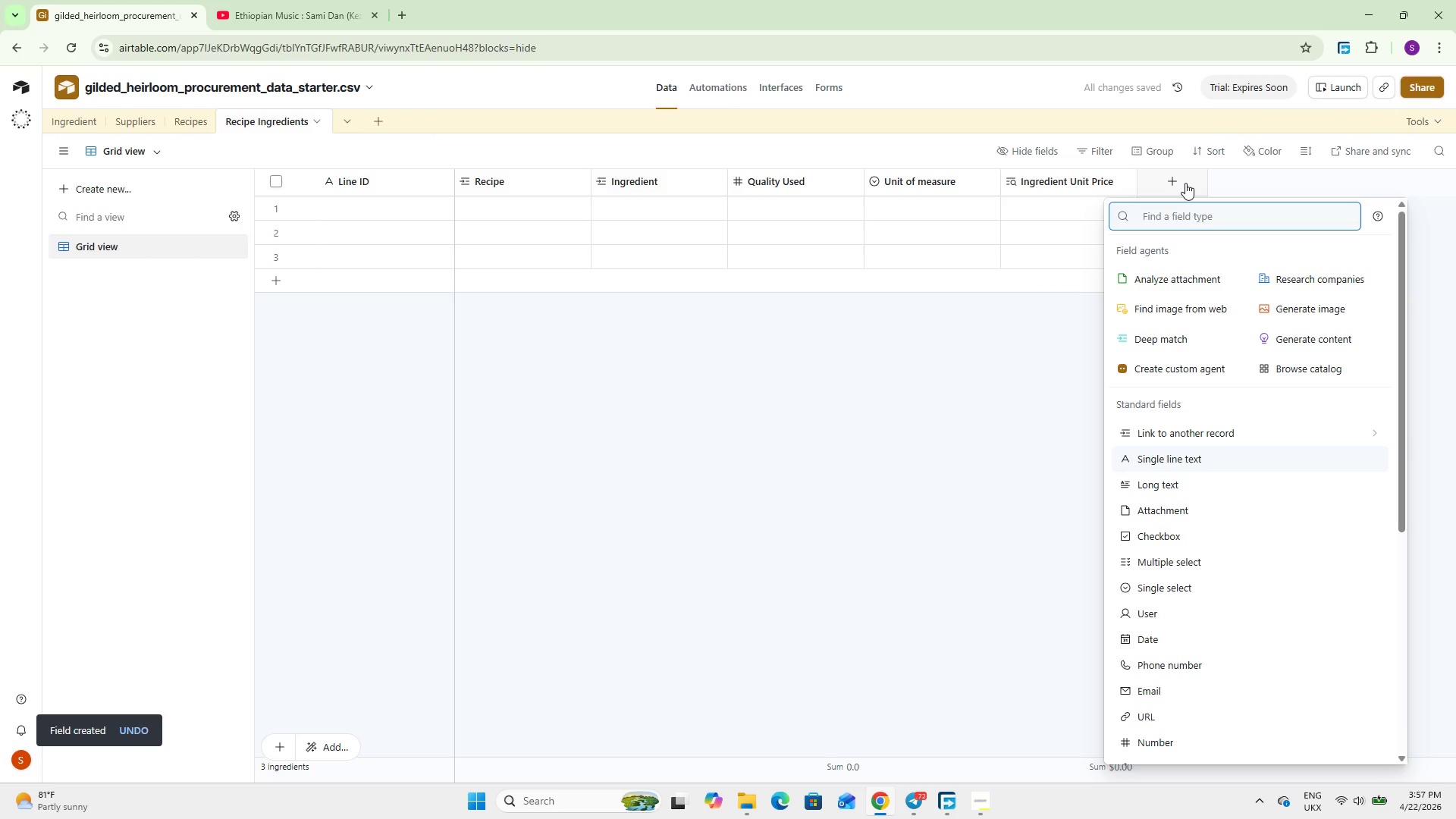 
wait(7.03)
 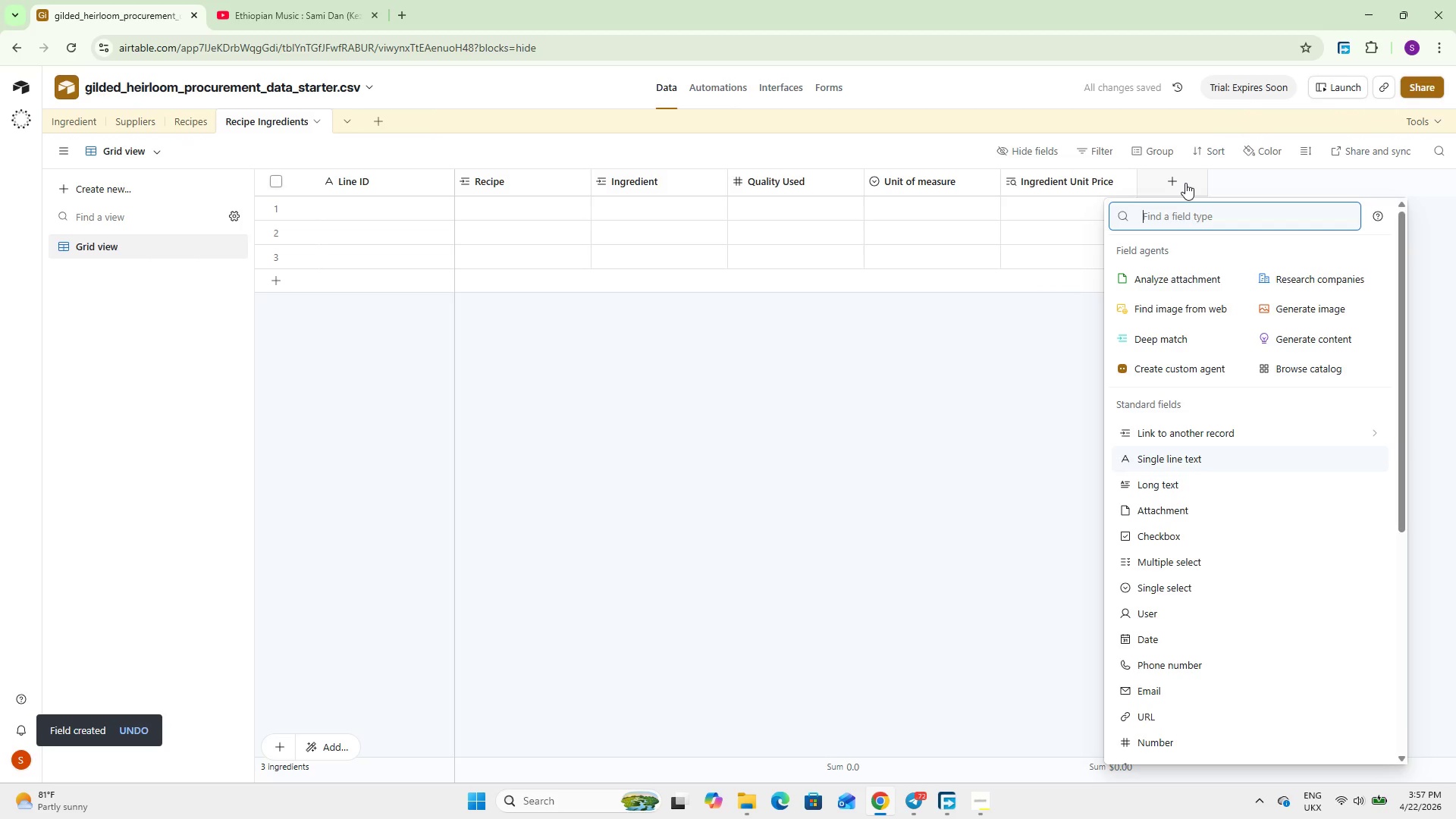 
type(Loo)
 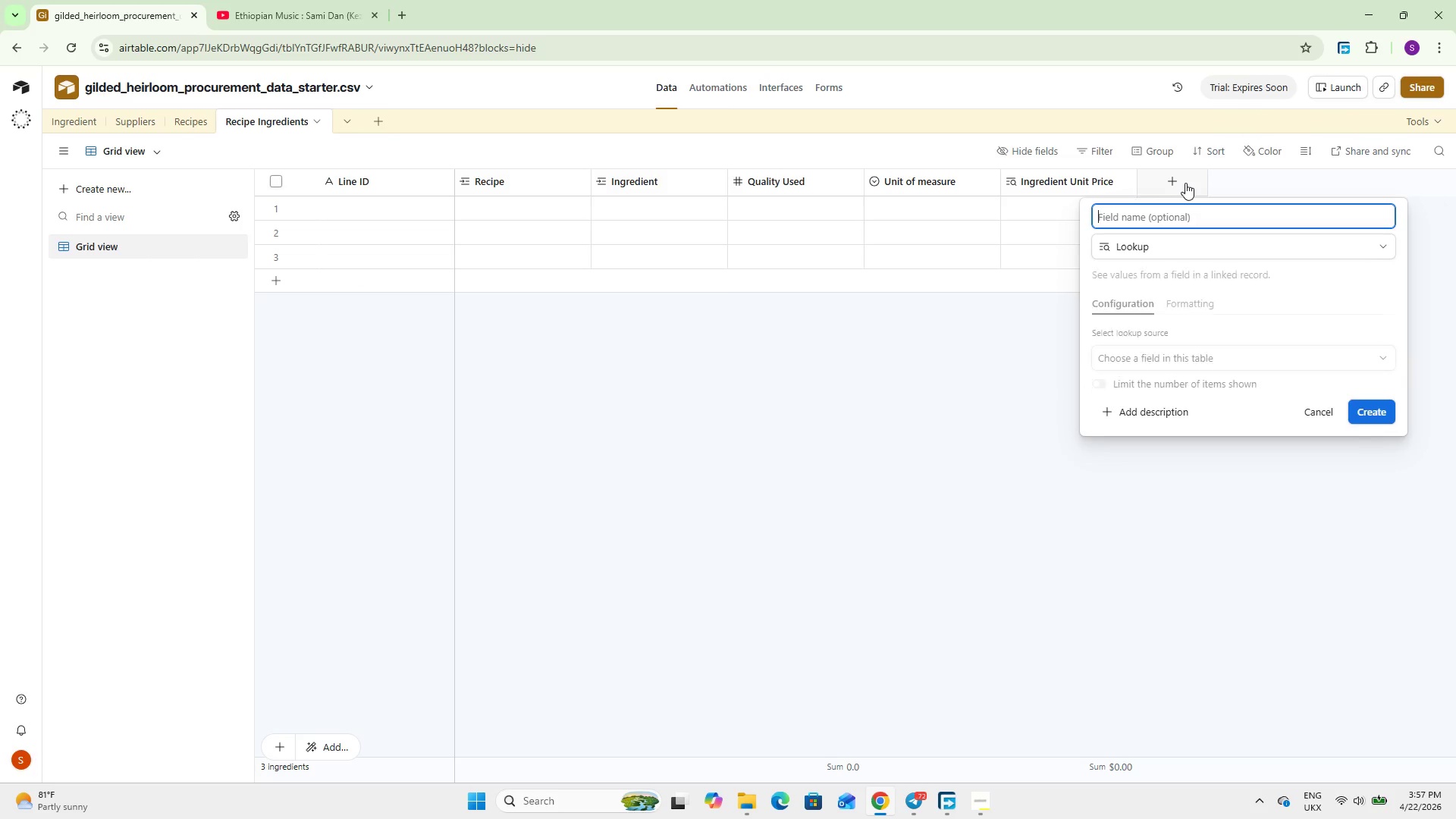 
key(Enter)
 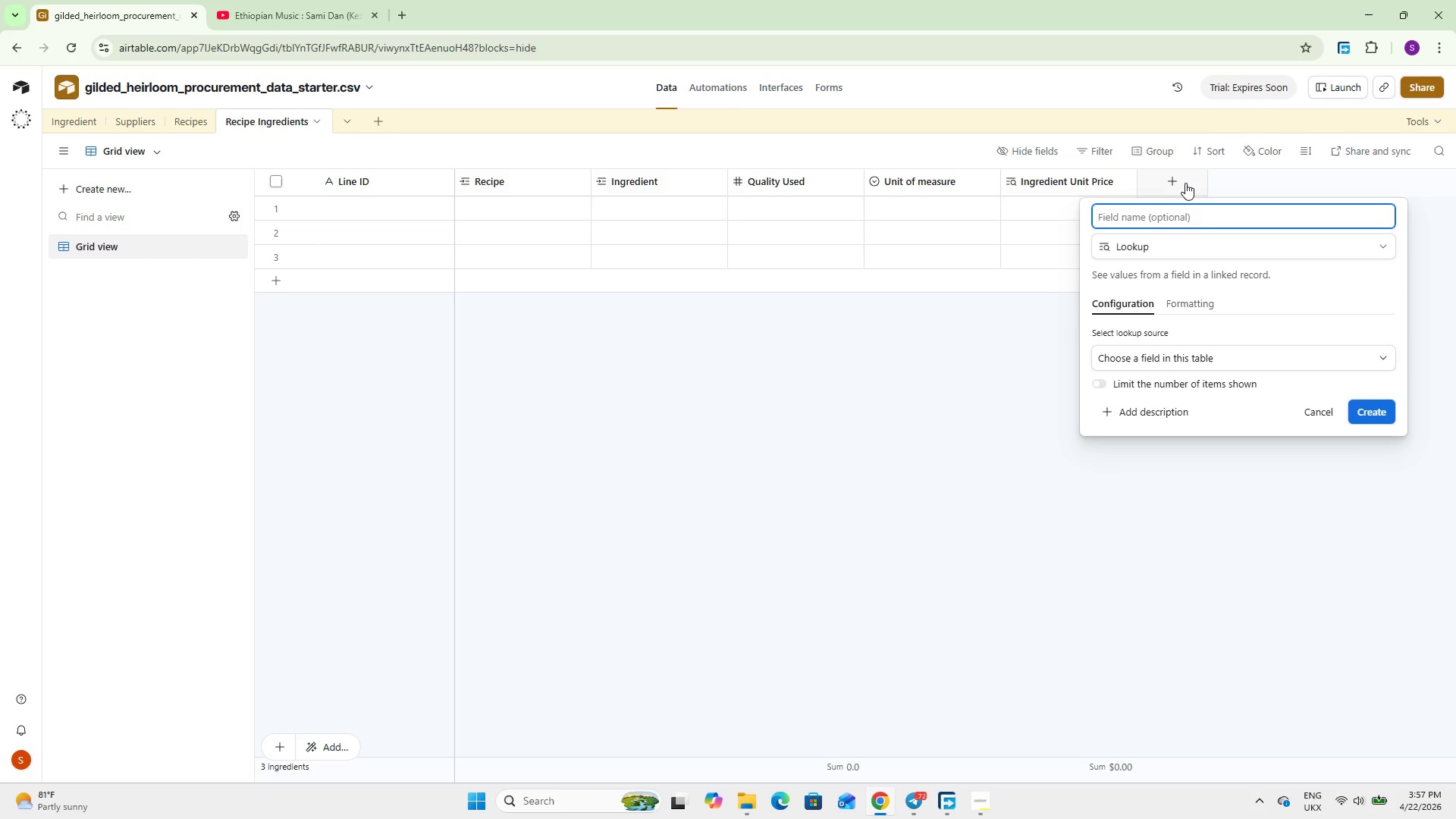 
type(Ingredient Yield)
 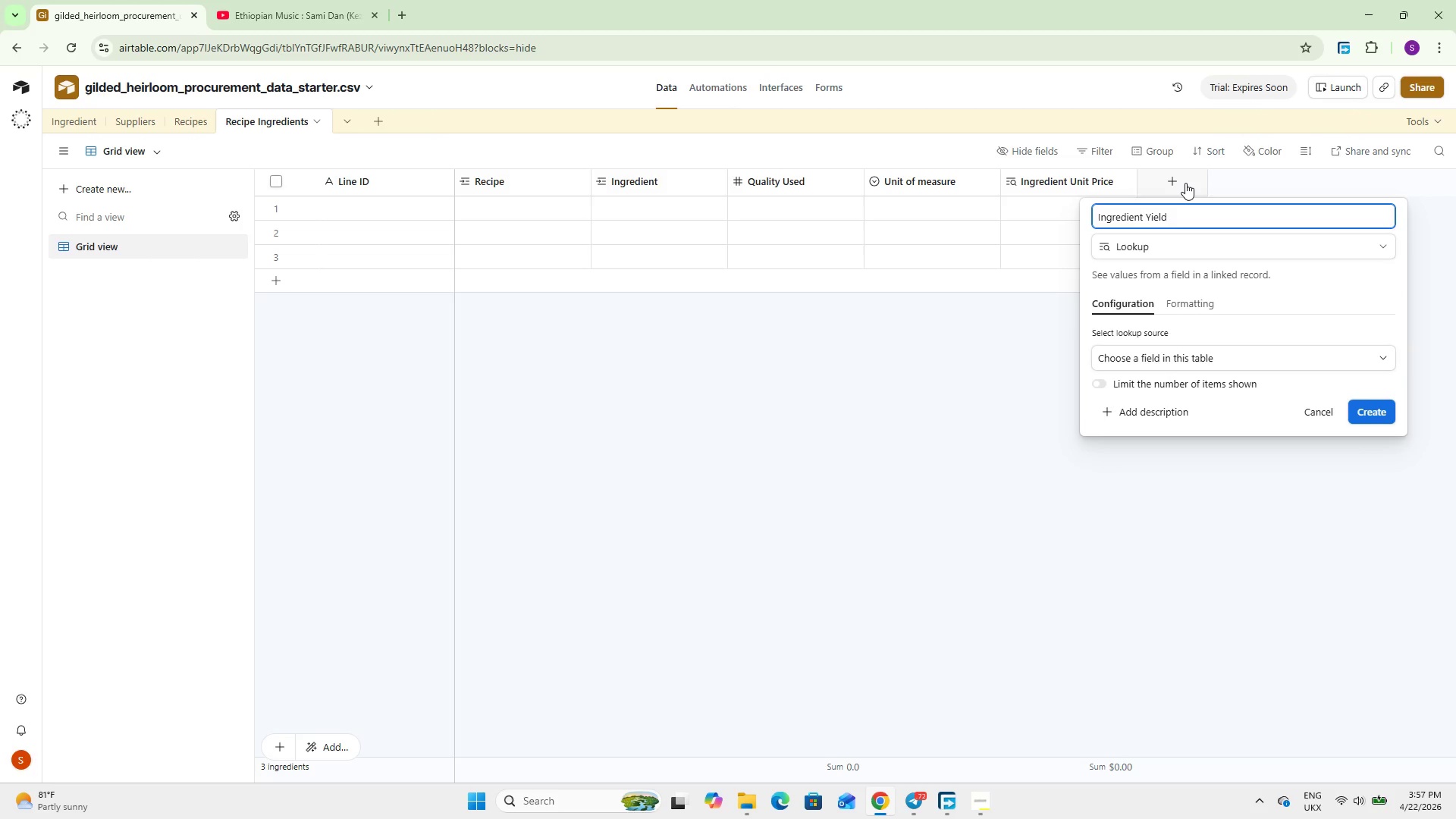 
wait(74.72)
 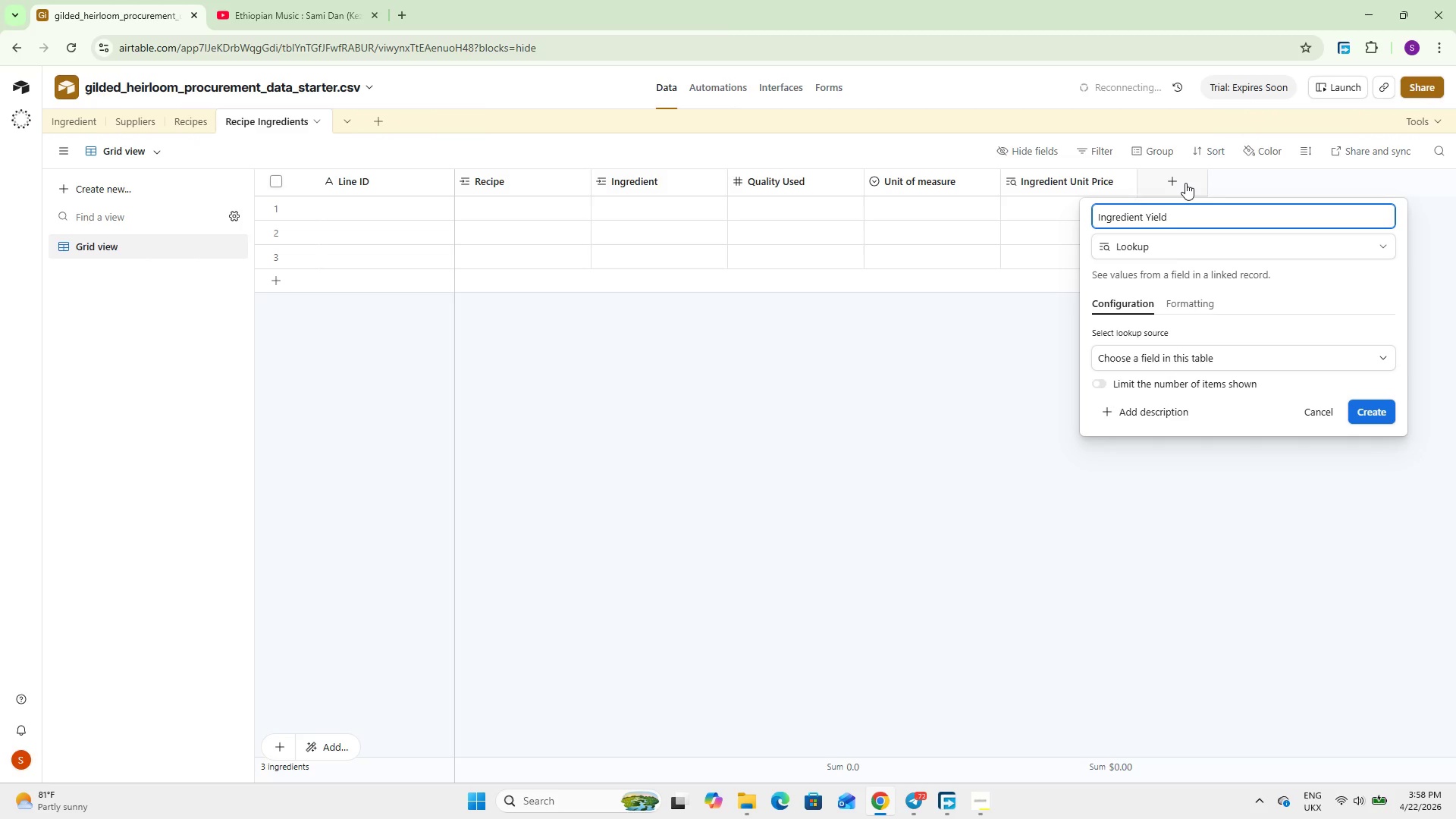 
left_click([1122, 354])
 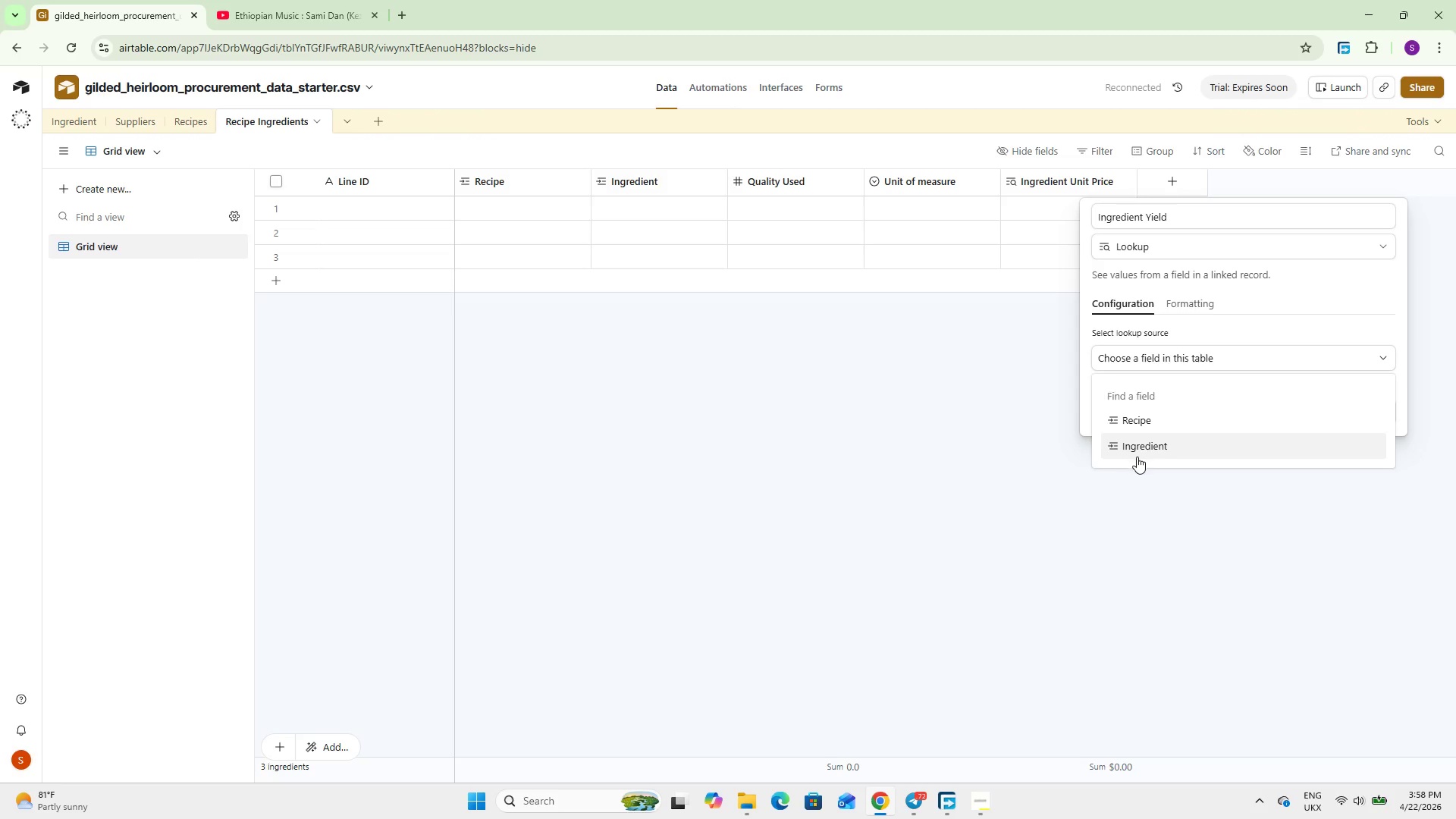 
left_click([1137, 457])
 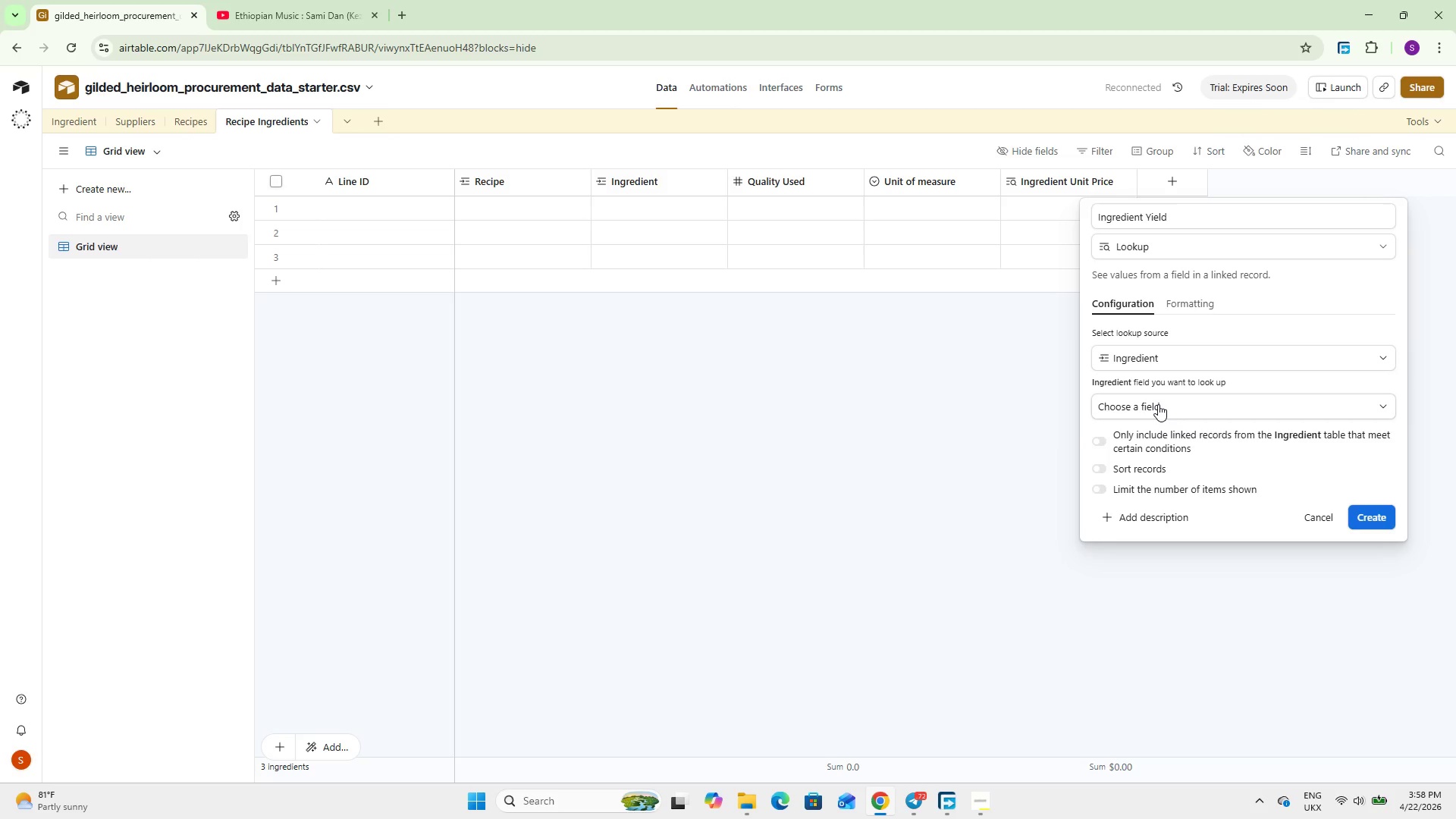 
left_click([1158, 404])
 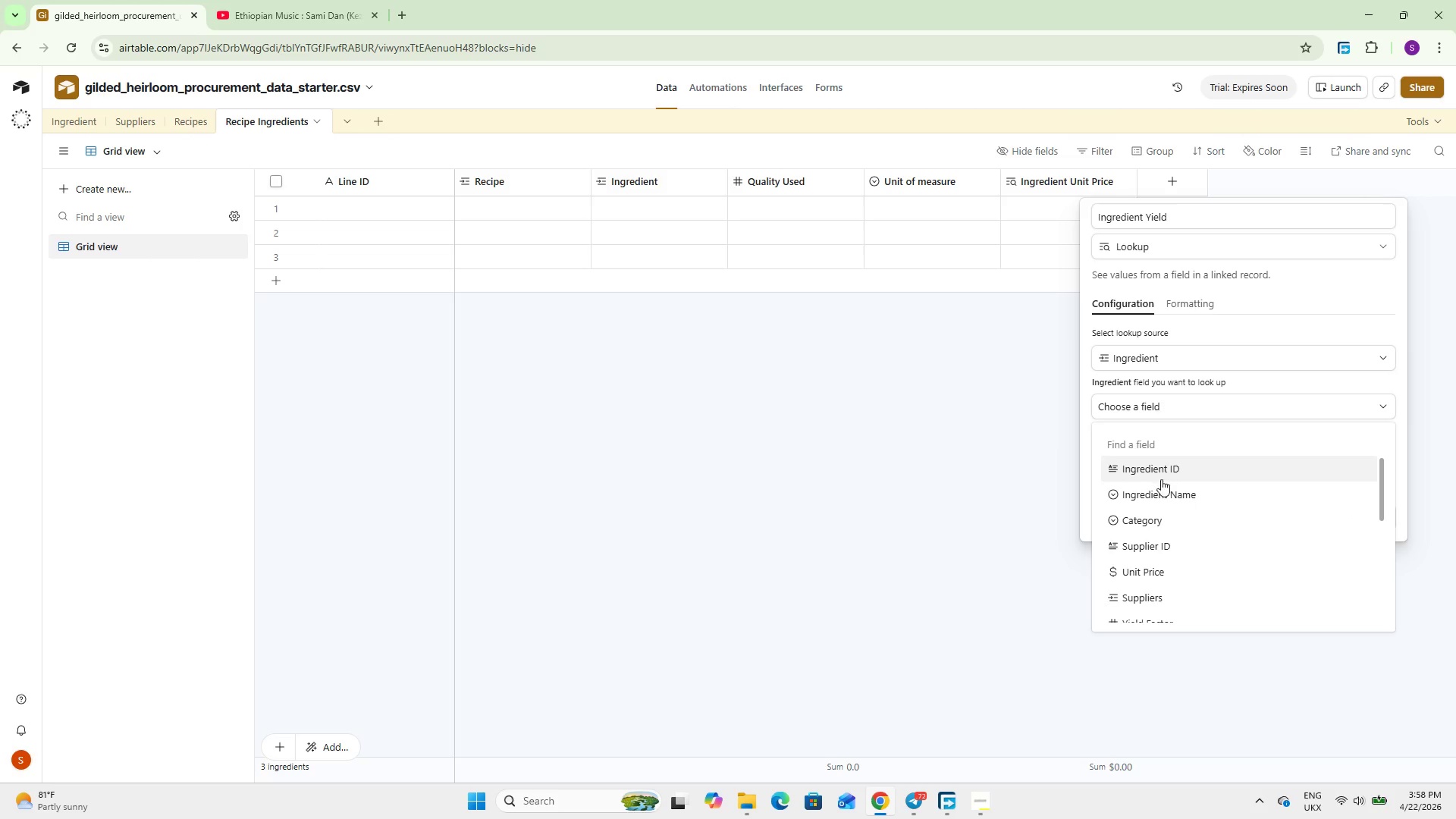 
scroll: coordinate [1166, 500], scroll_direction: down, amount: 2.0
 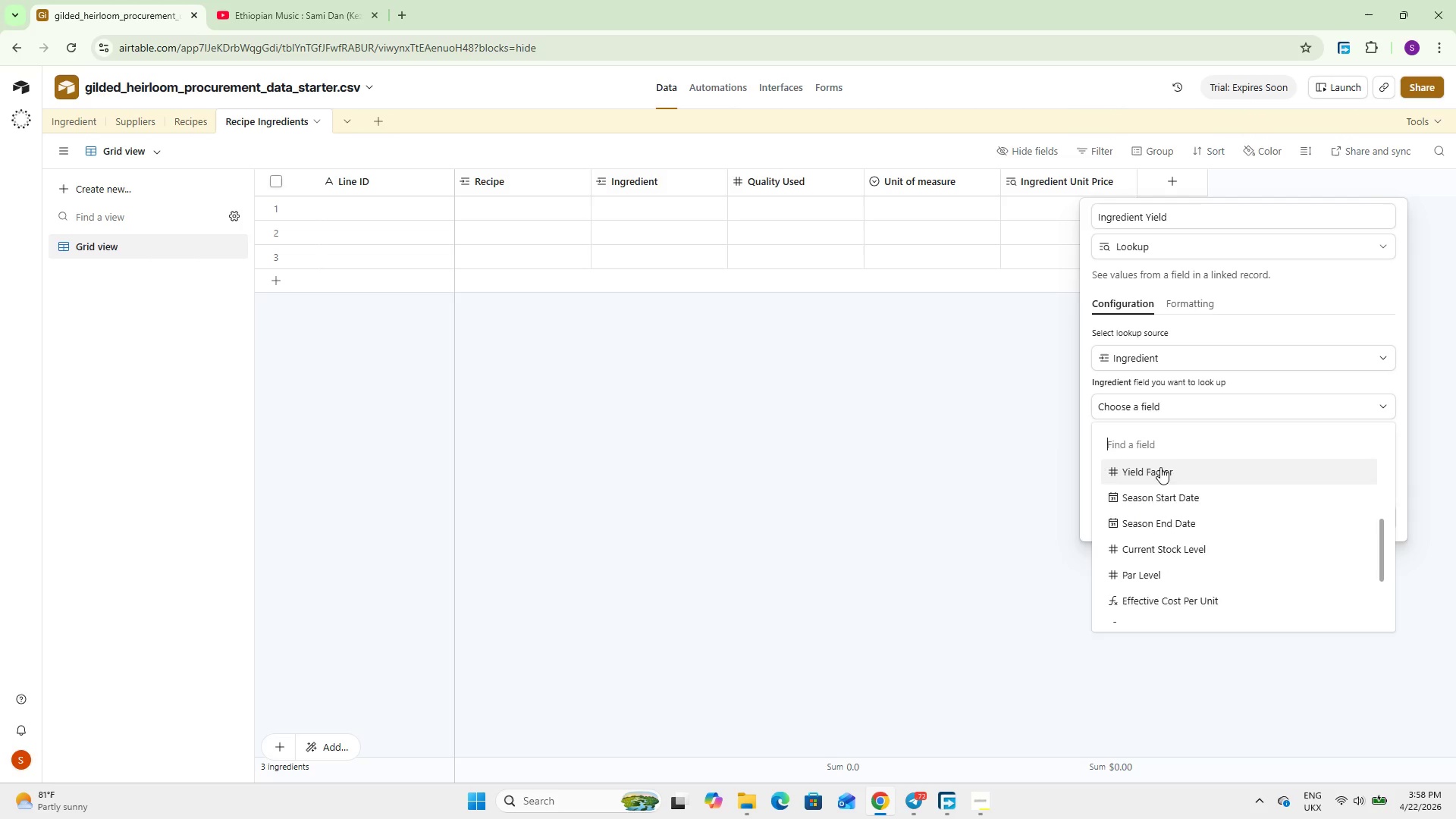 
left_click([1160, 467])
 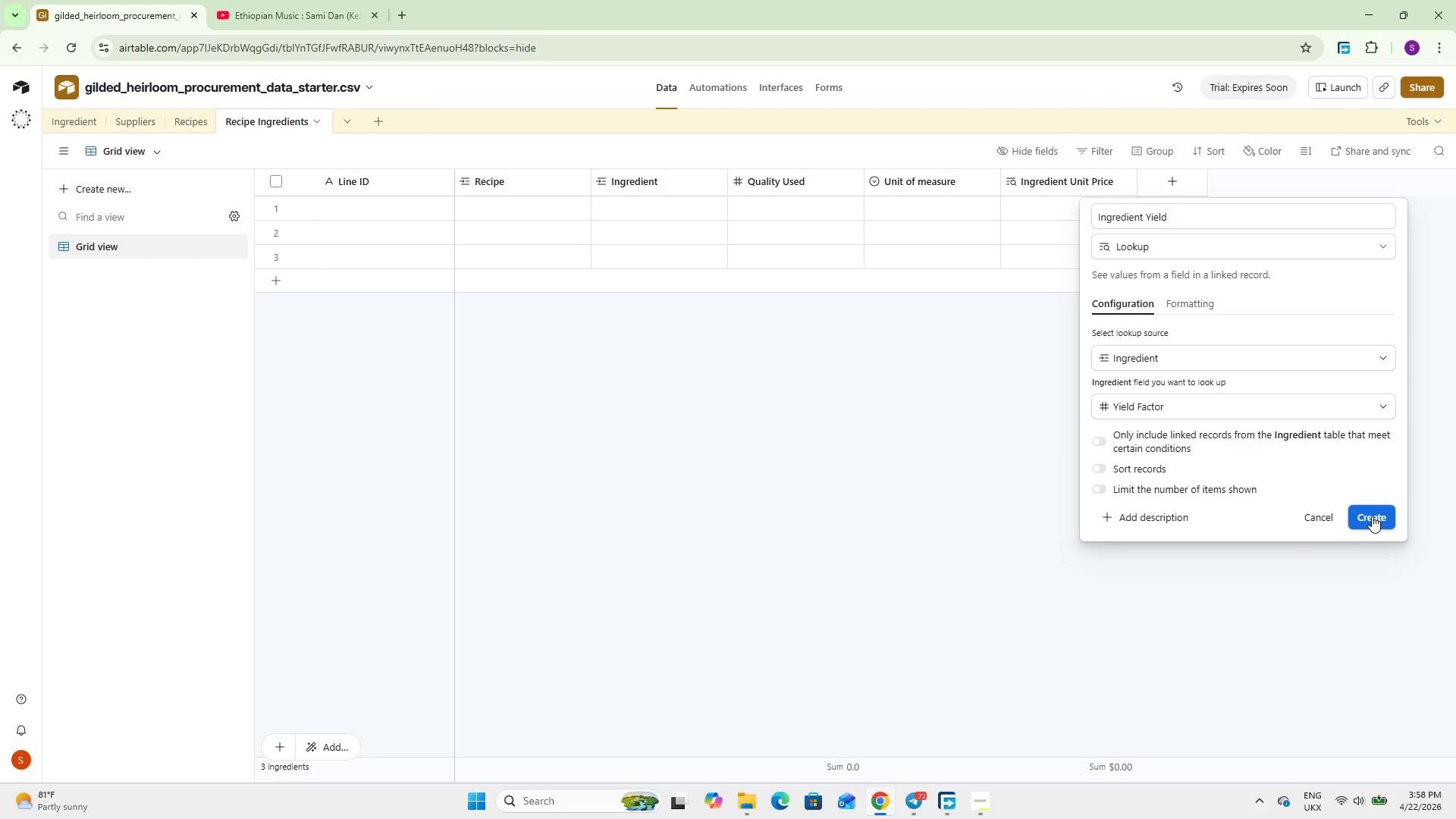 
left_click([1373, 515])
 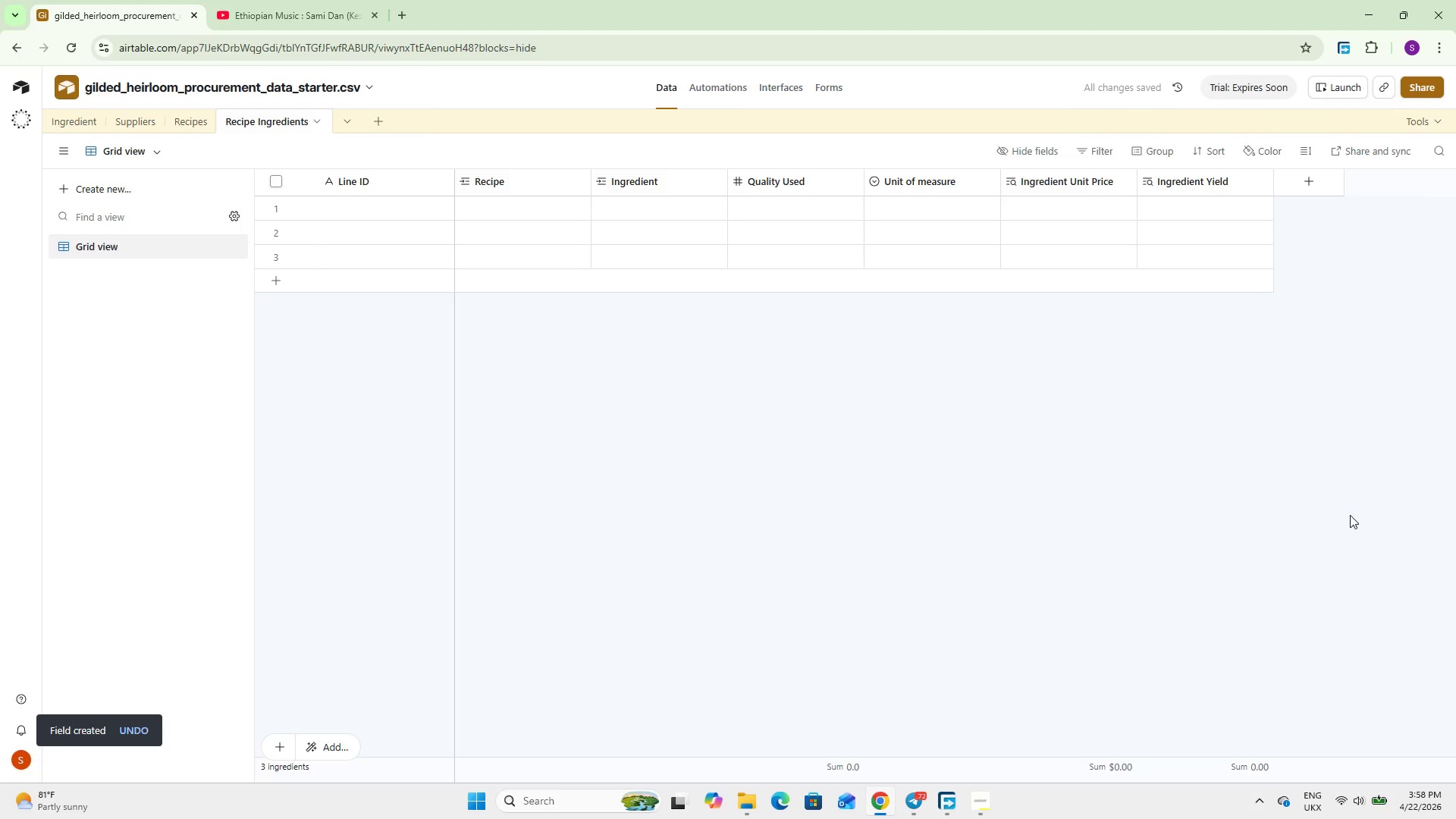 
wait(5.55)
 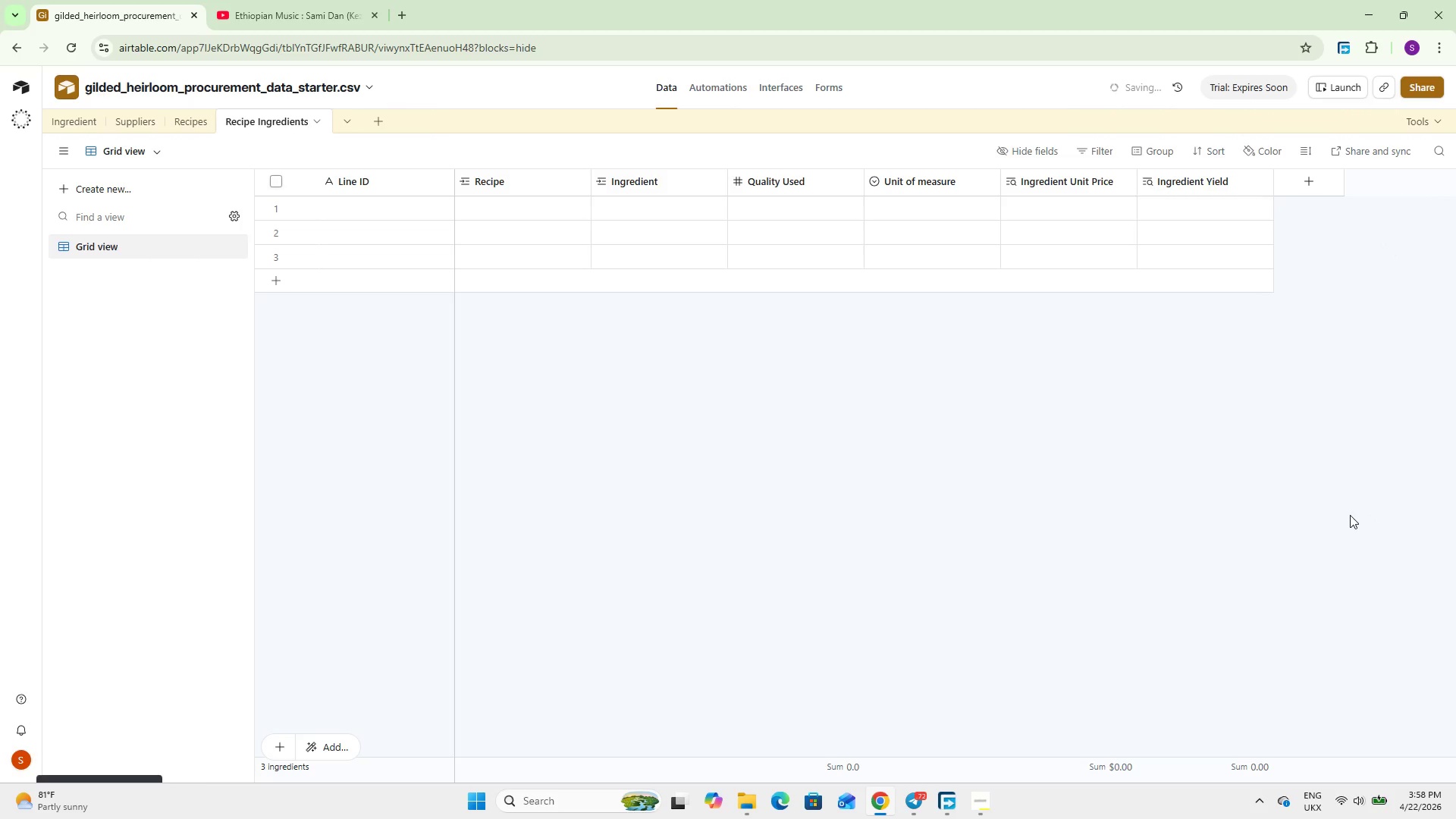 
left_click([1301, 185])
 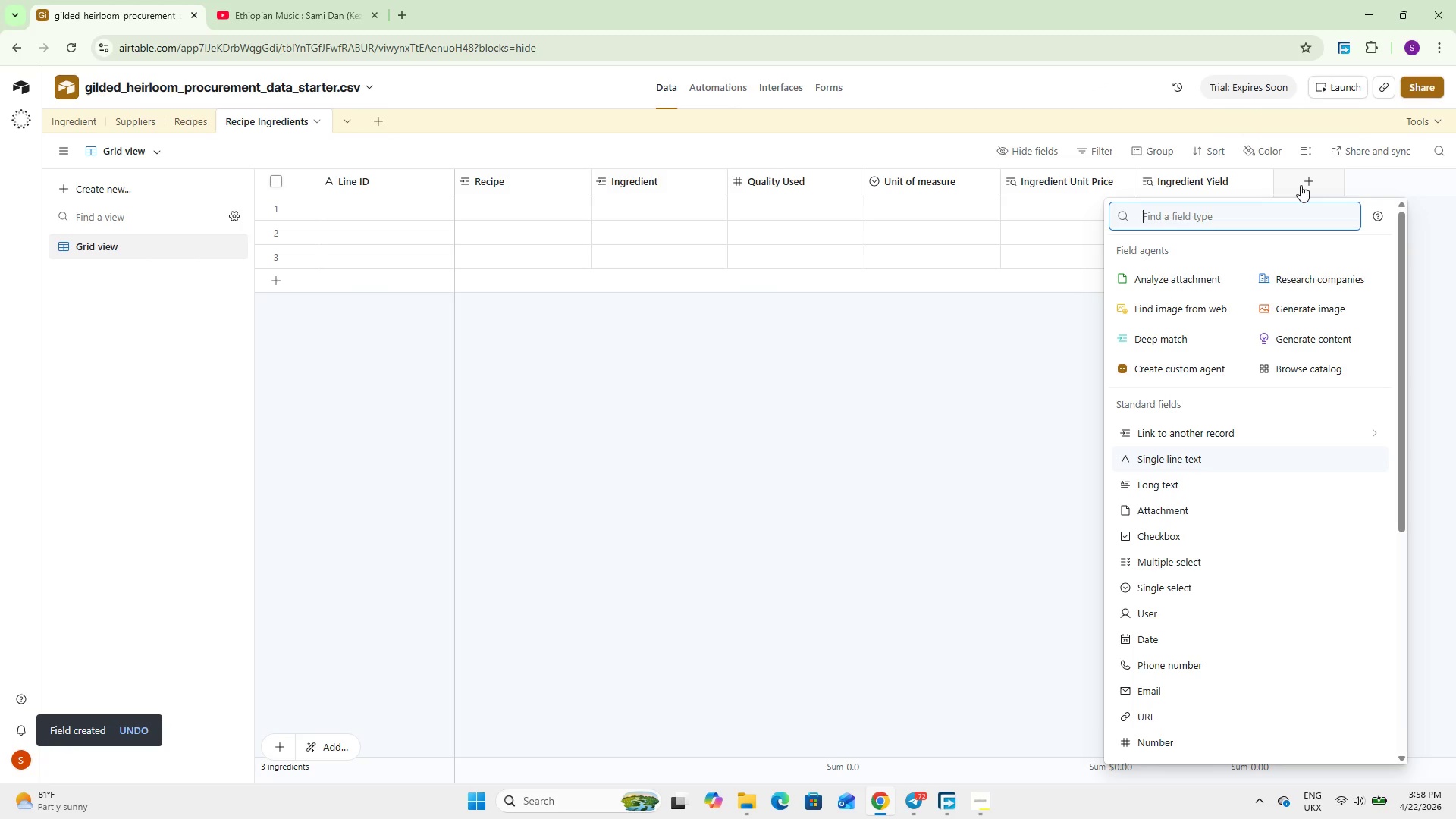 
type(look)
 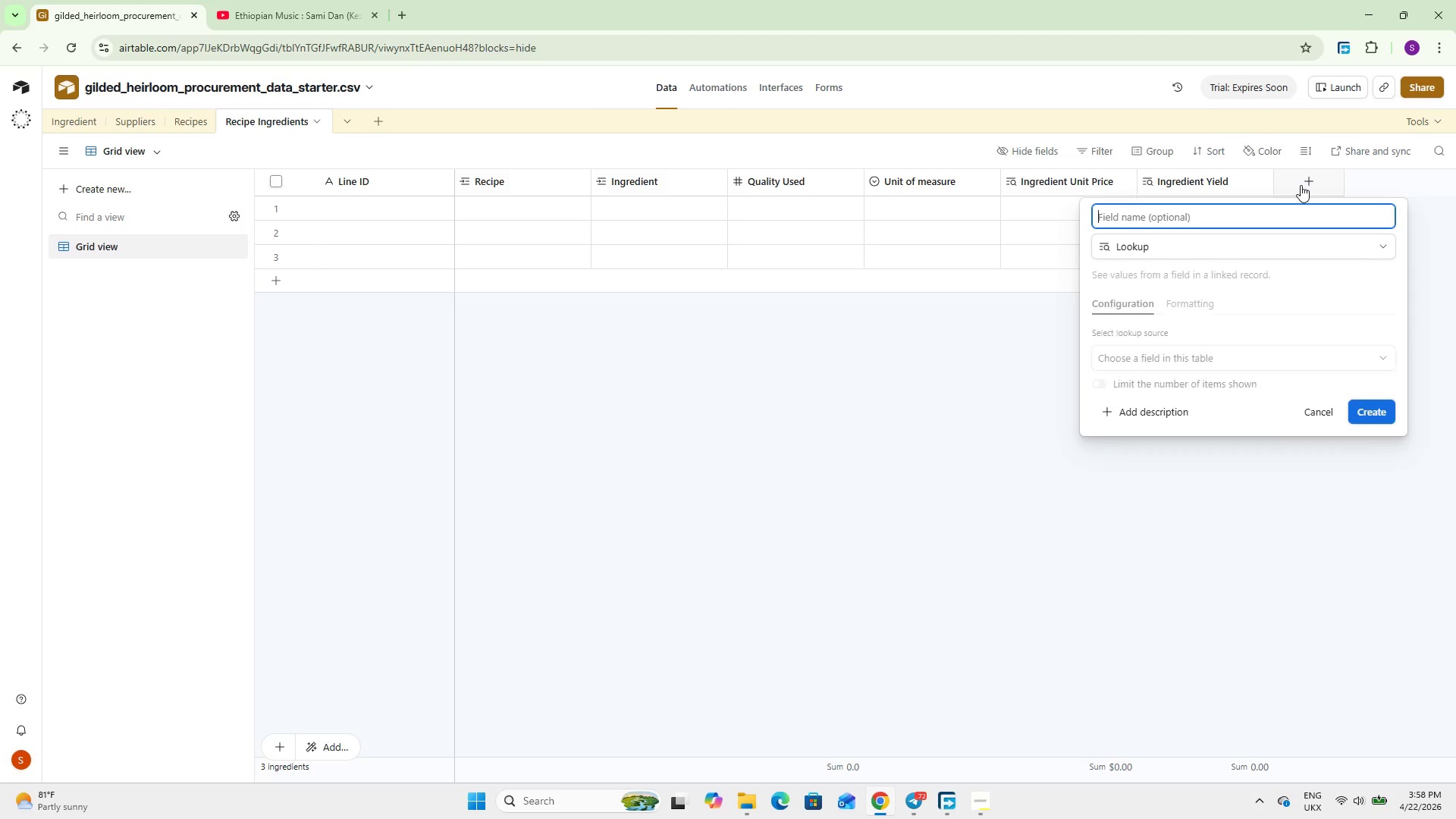 
key(Enter)
 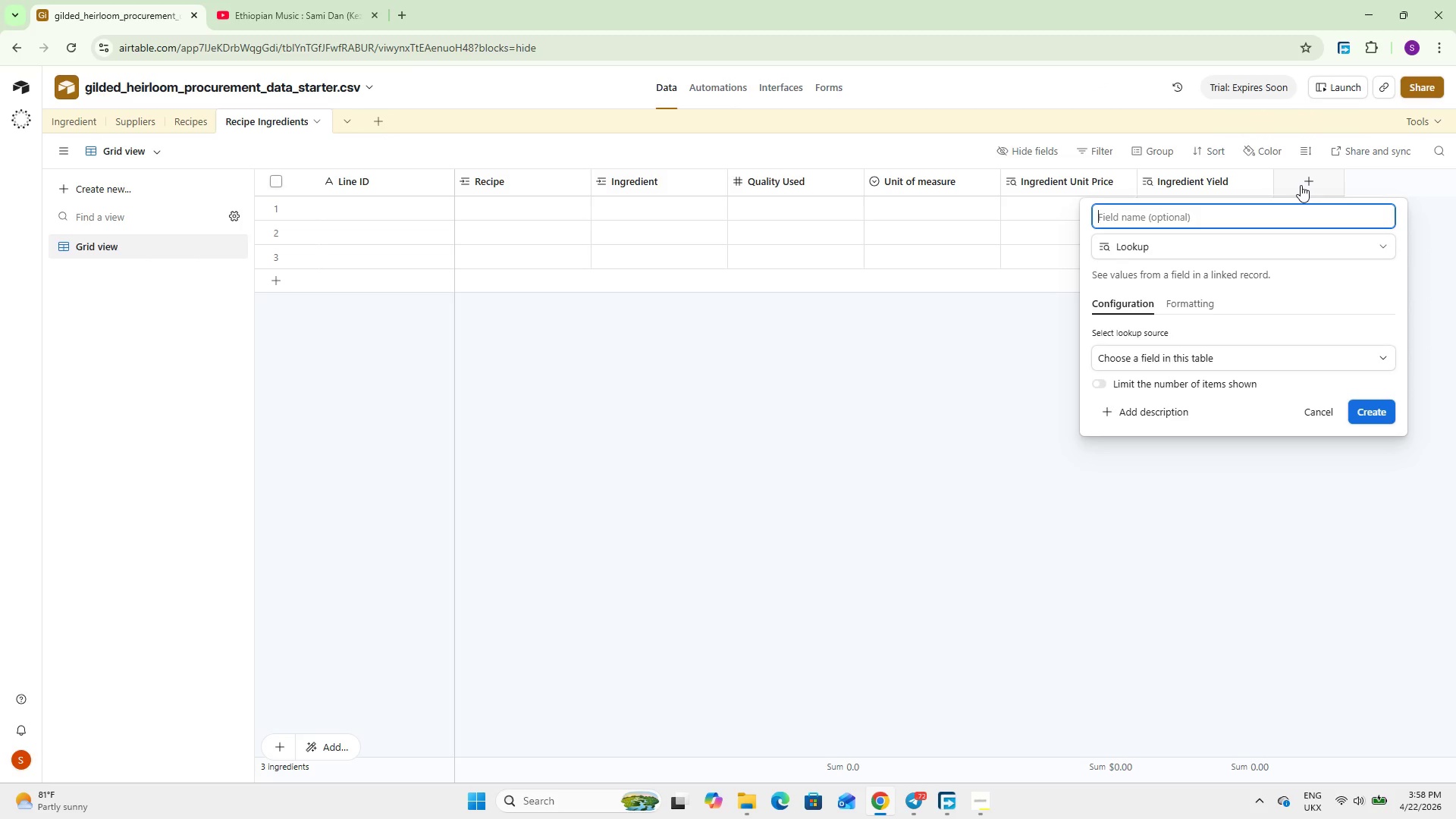 
type(Effective Cost/Unit)
 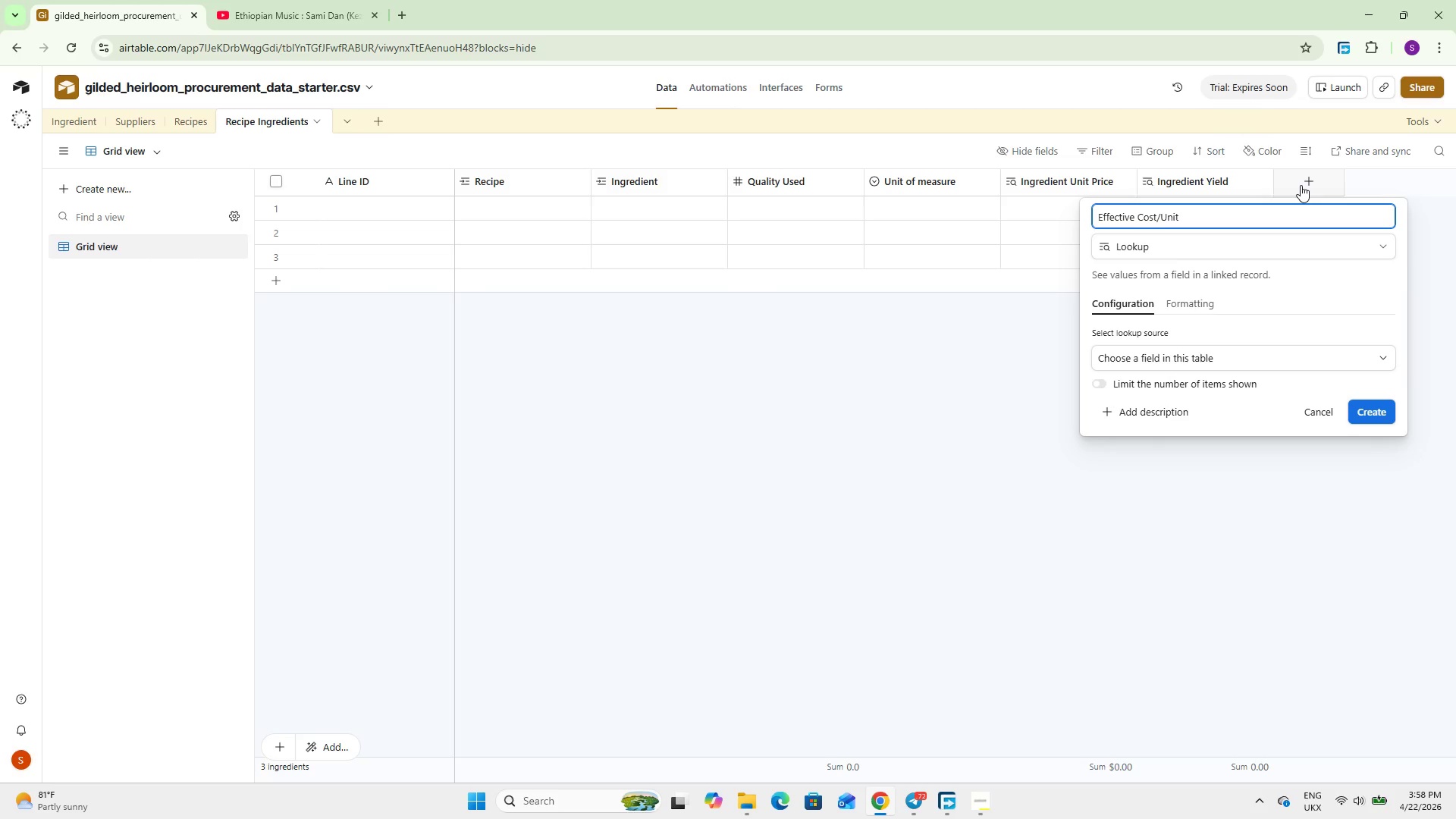 
wait(6.2)
 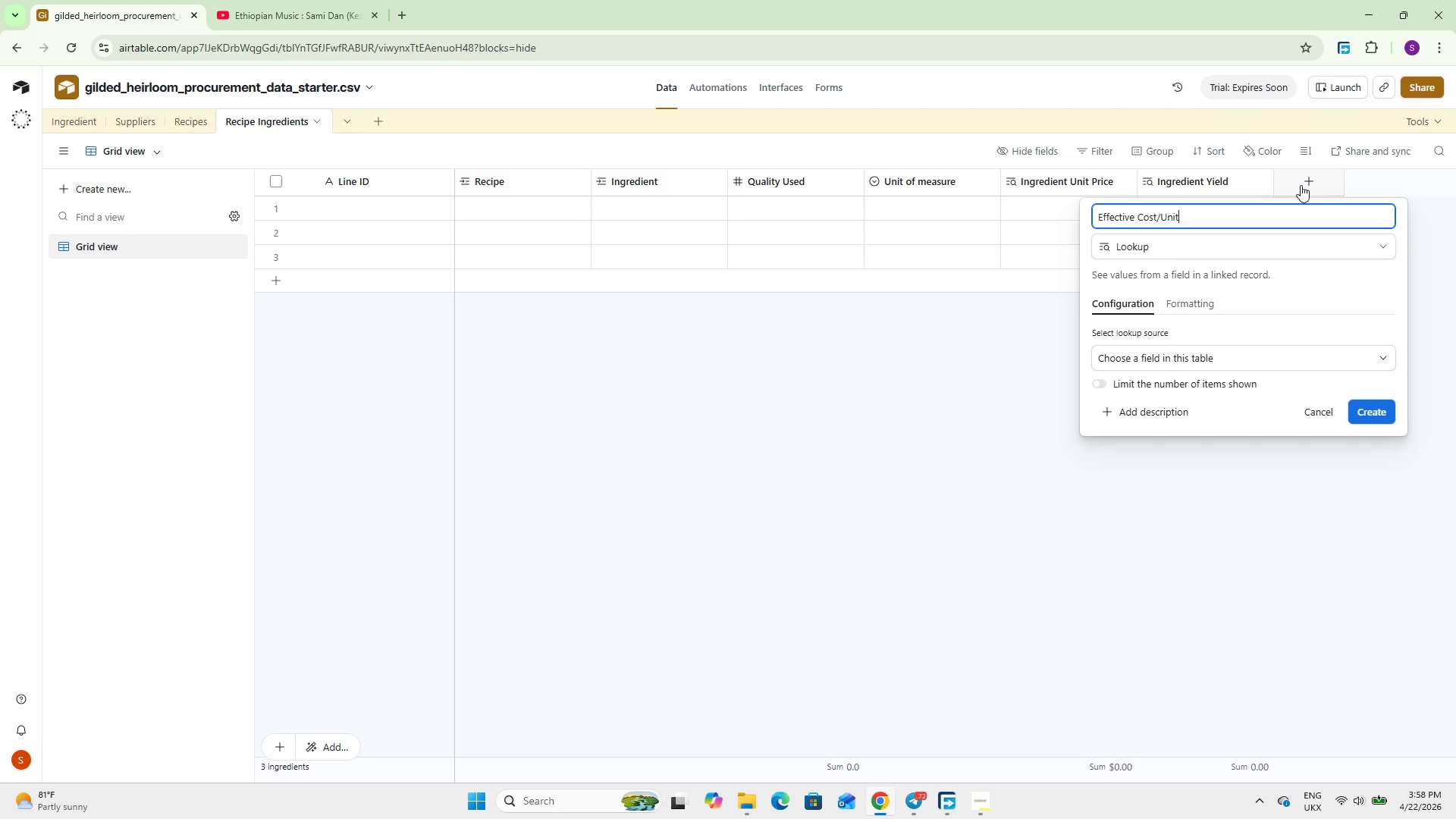 
left_click([1203, 360])
 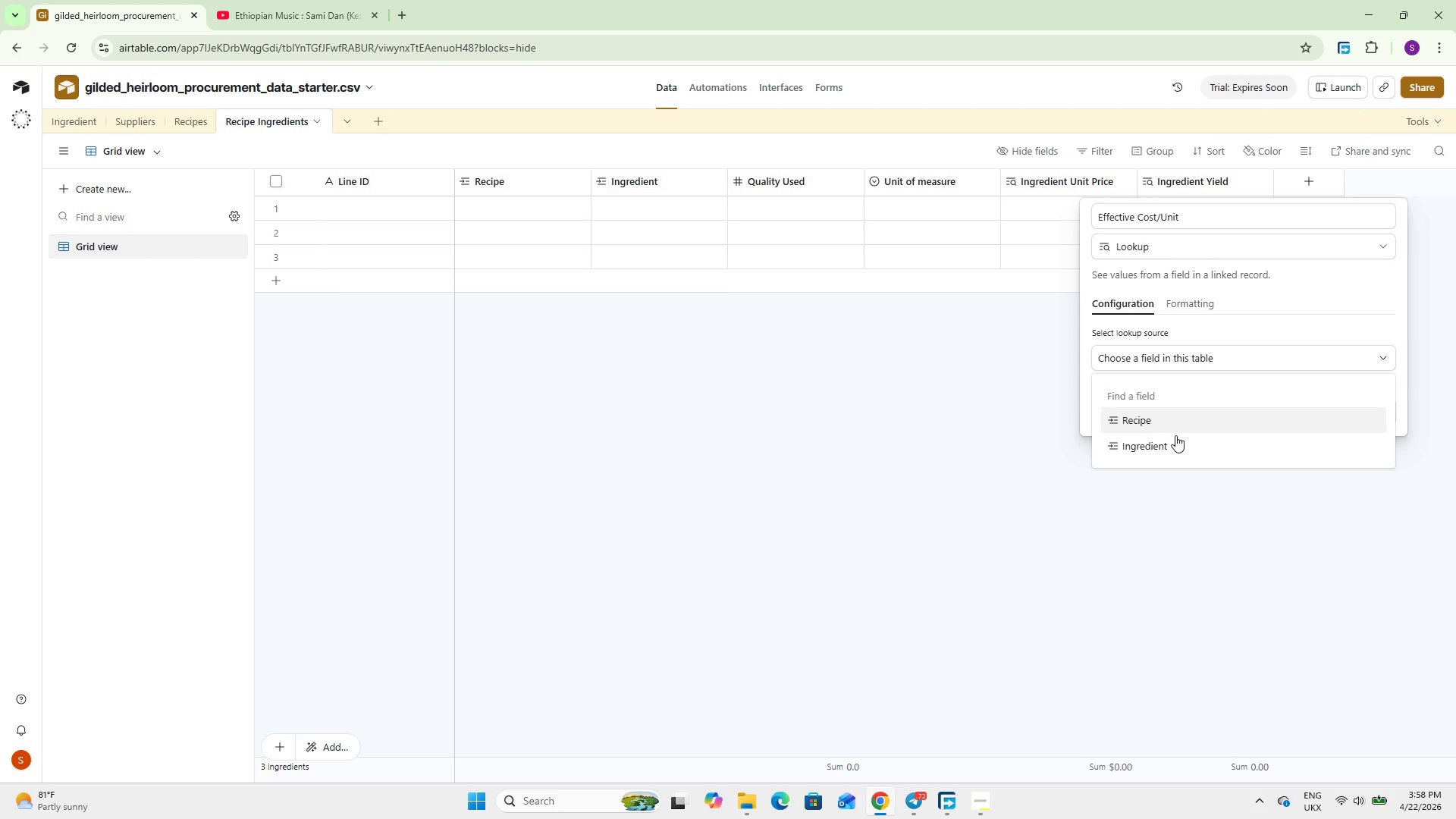 
left_click([1177, 438])
 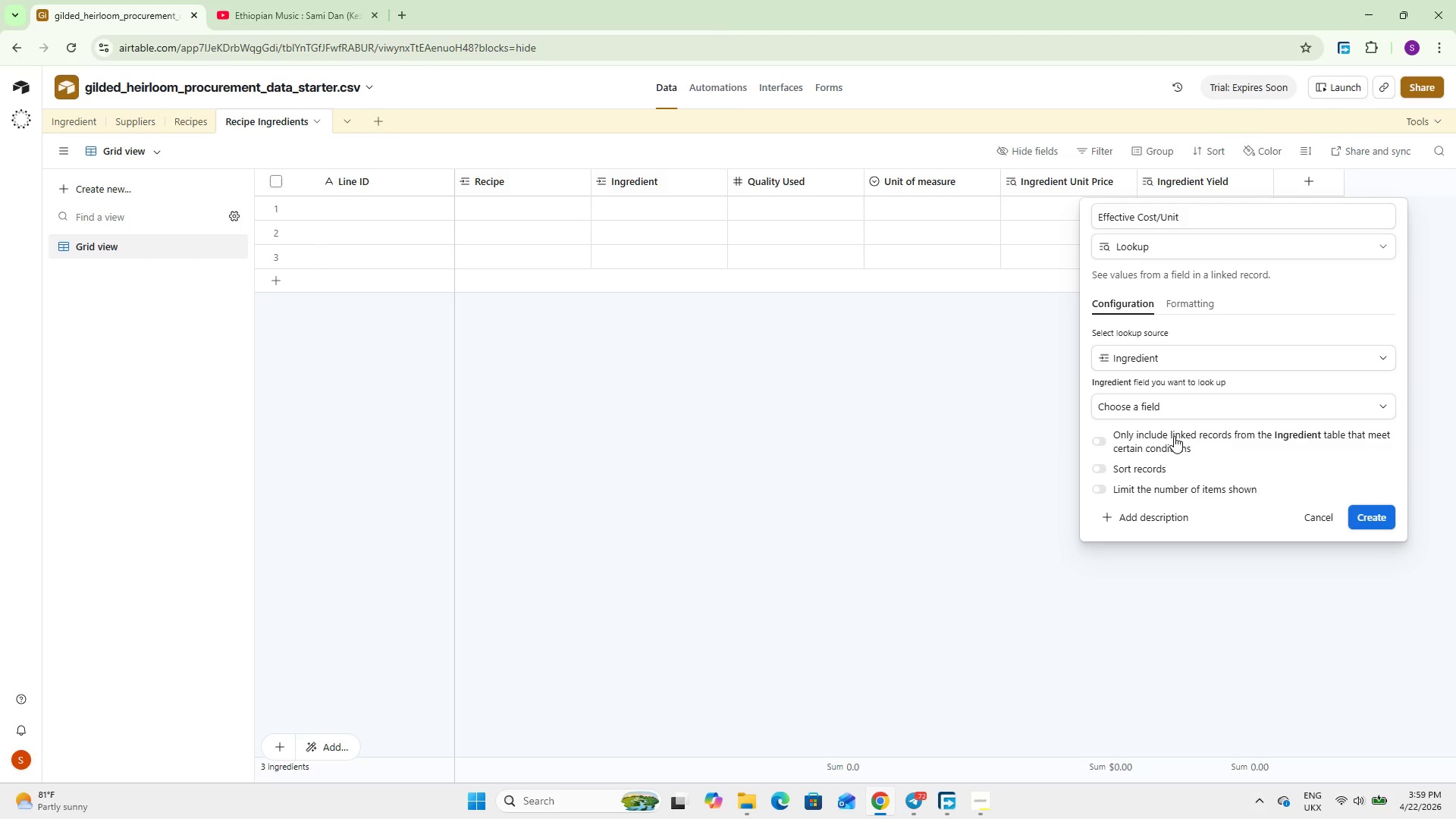 
left_click([1158, 403])
 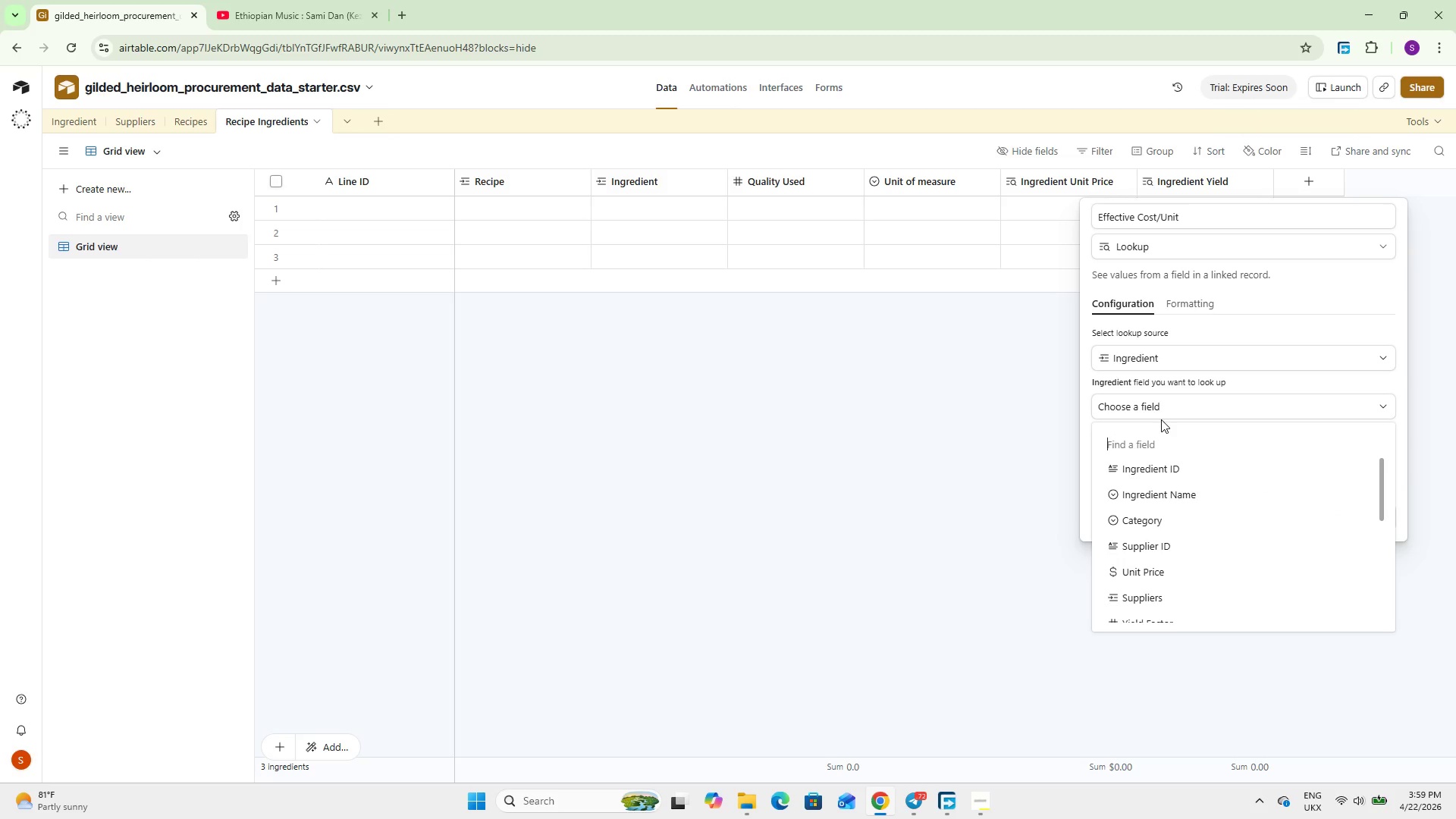 
type(eff)
 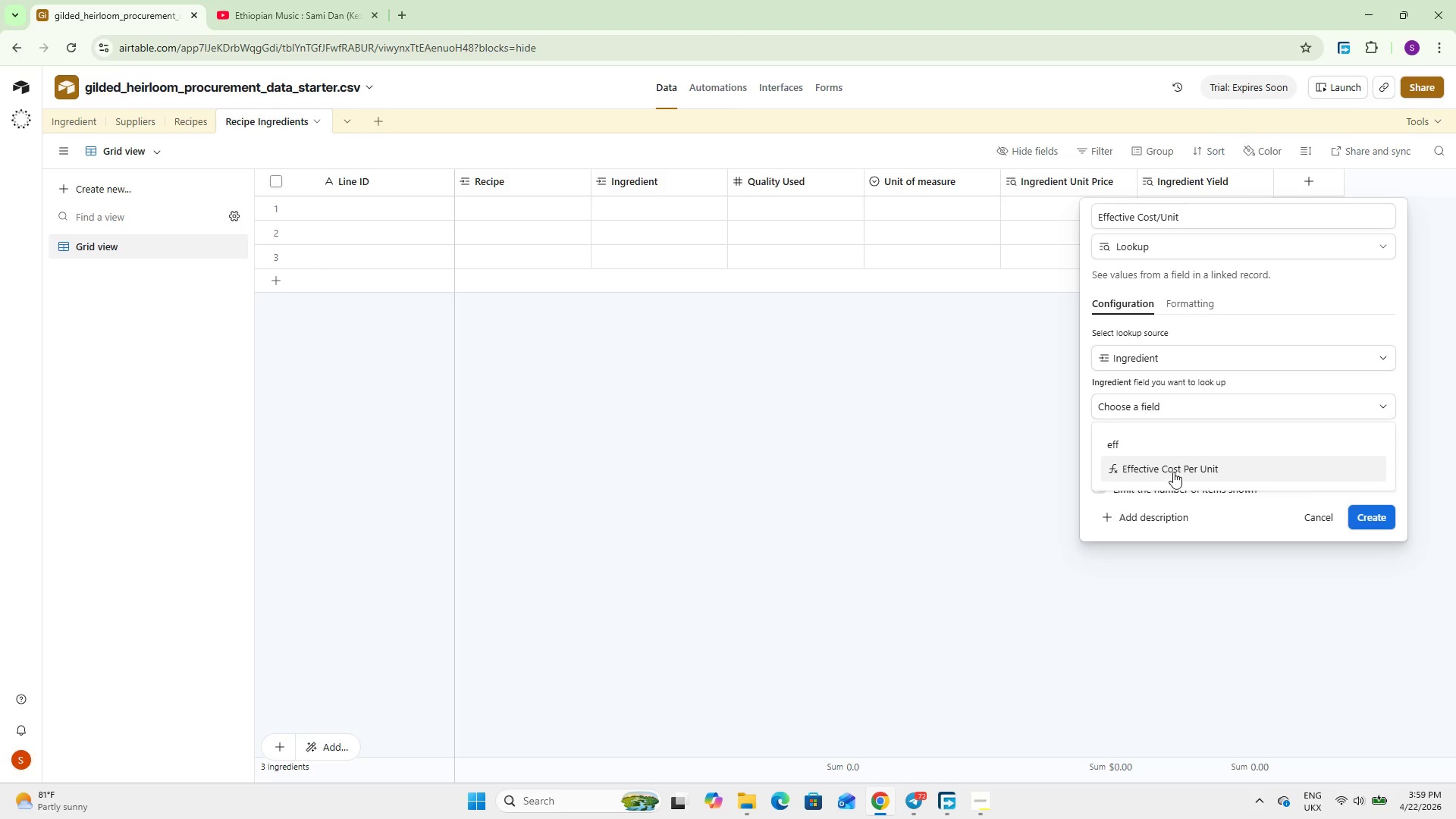 
left_click([1173, 472])
 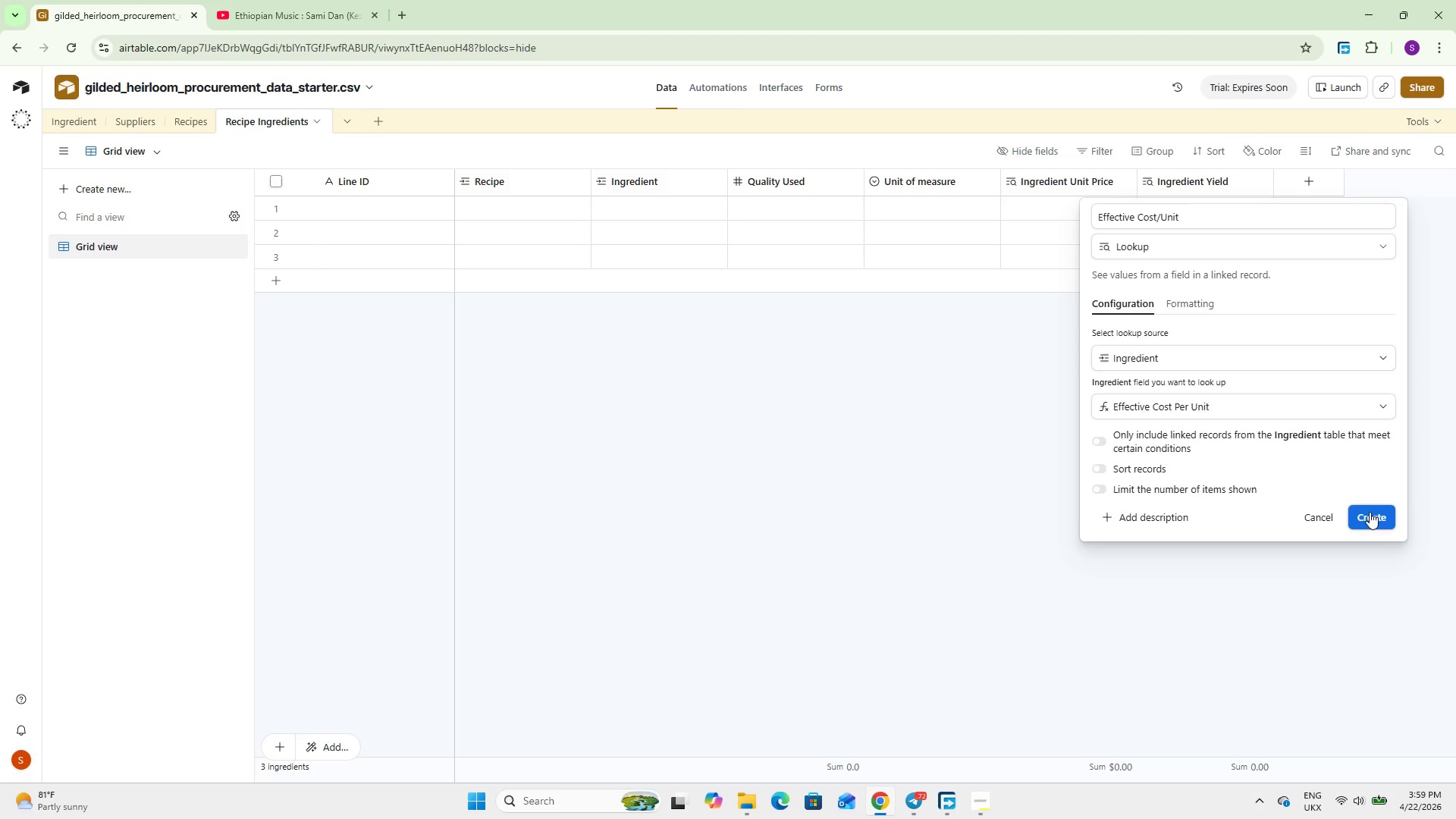 
left_click([1373, 513])
 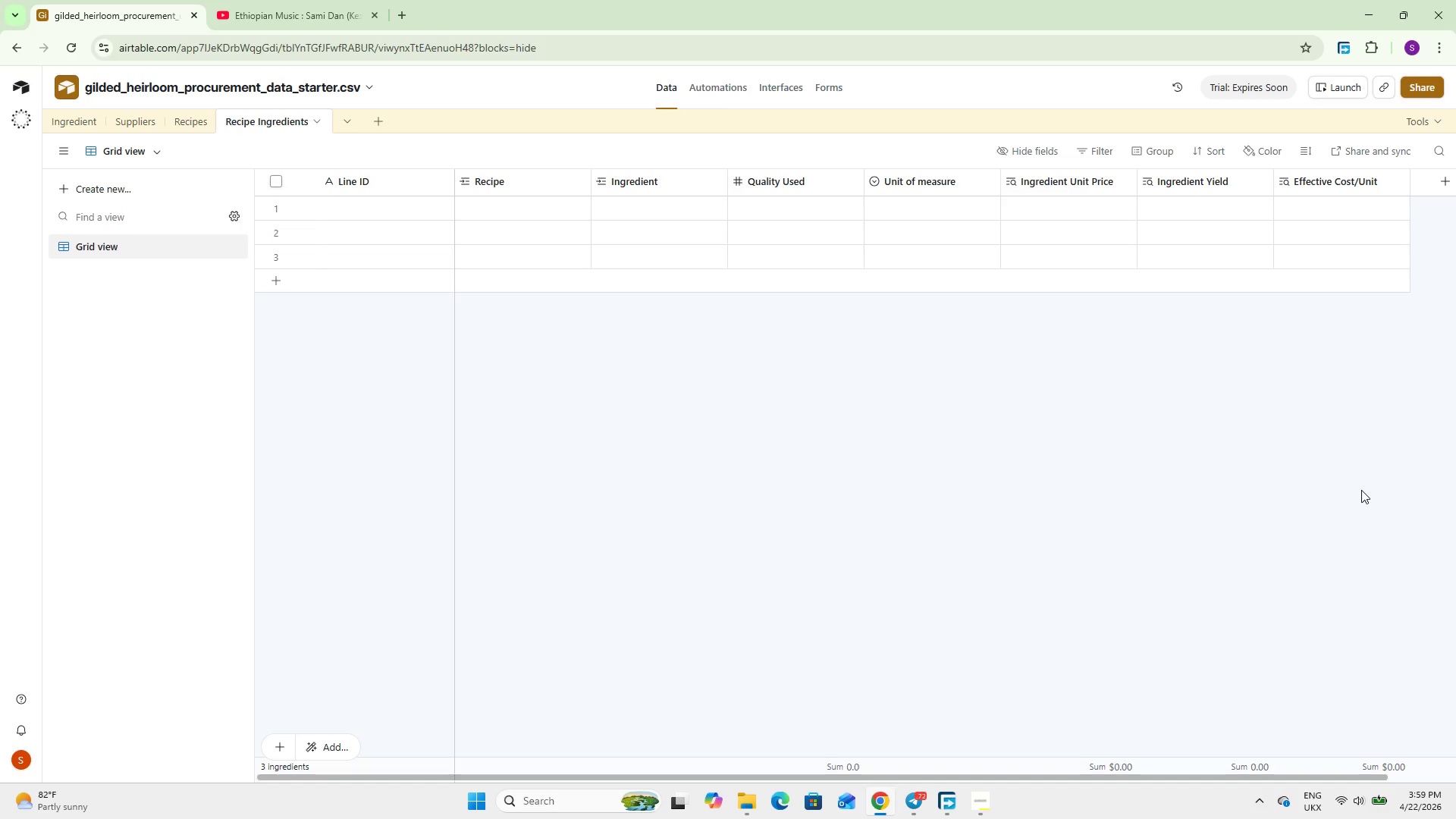 
wait(58.05)
 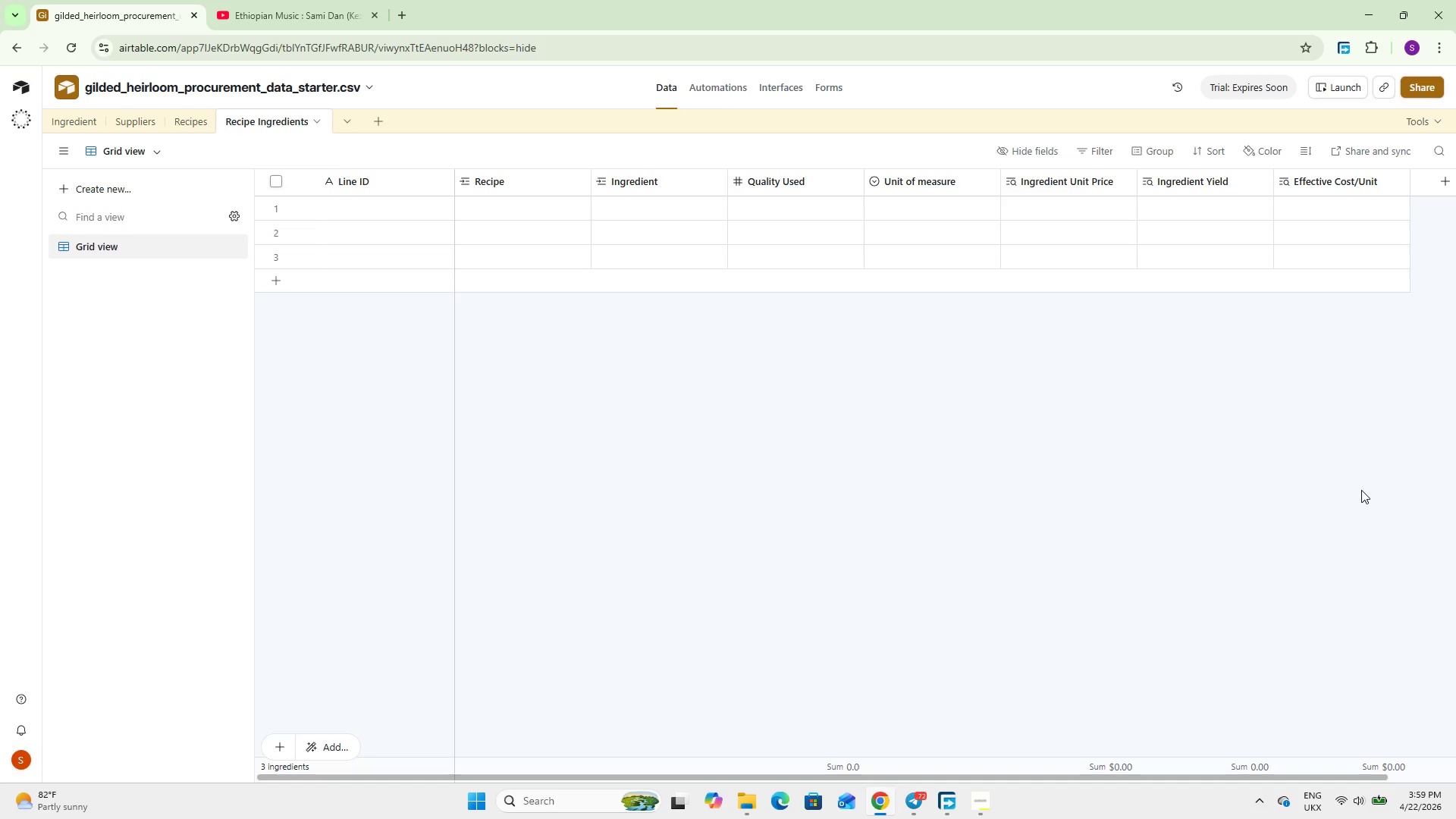 
scroll: coordinate [1385, 260], scroll_direction: down, amount: 1.0
 